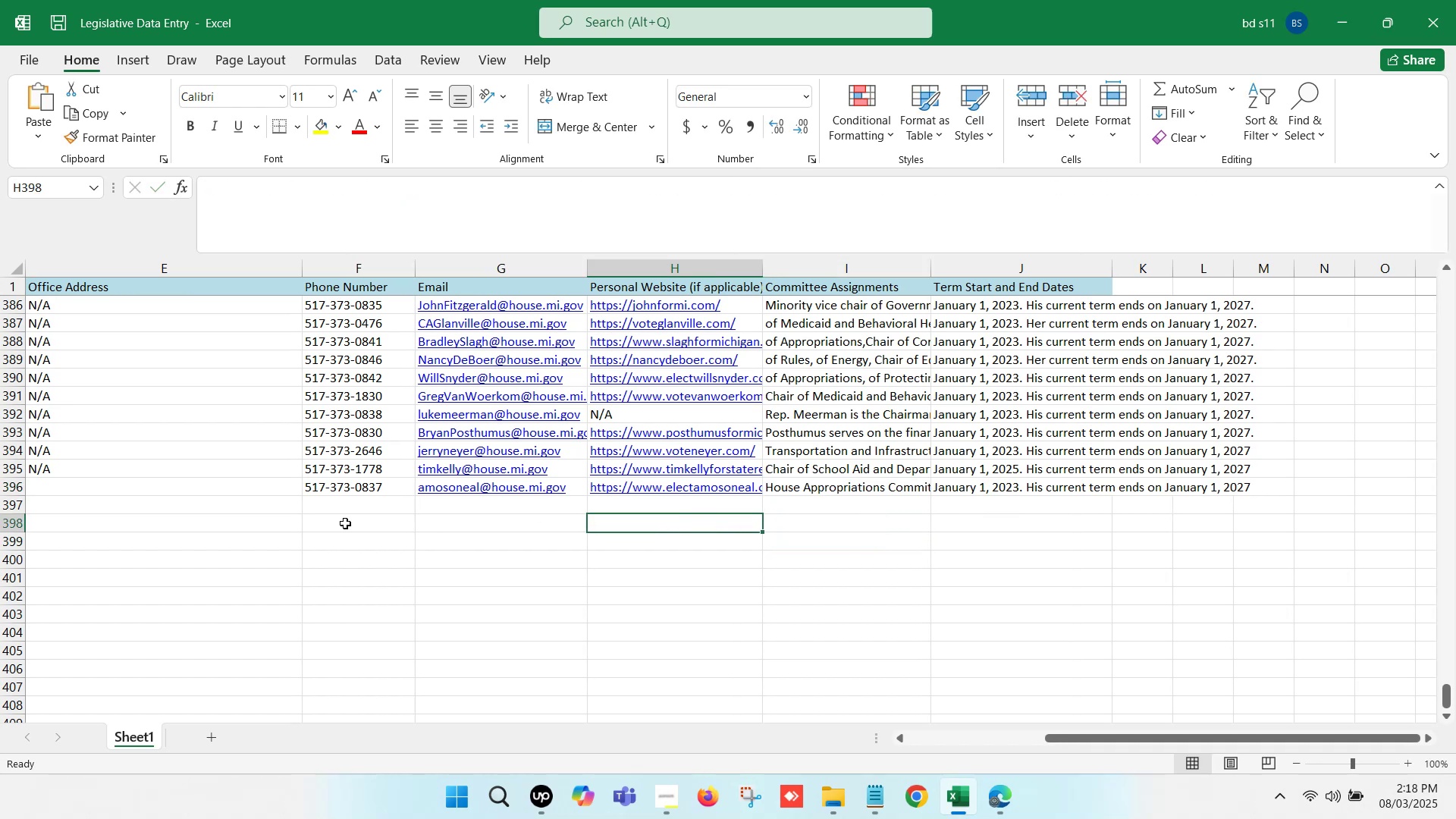 
left_click([303, 517])
 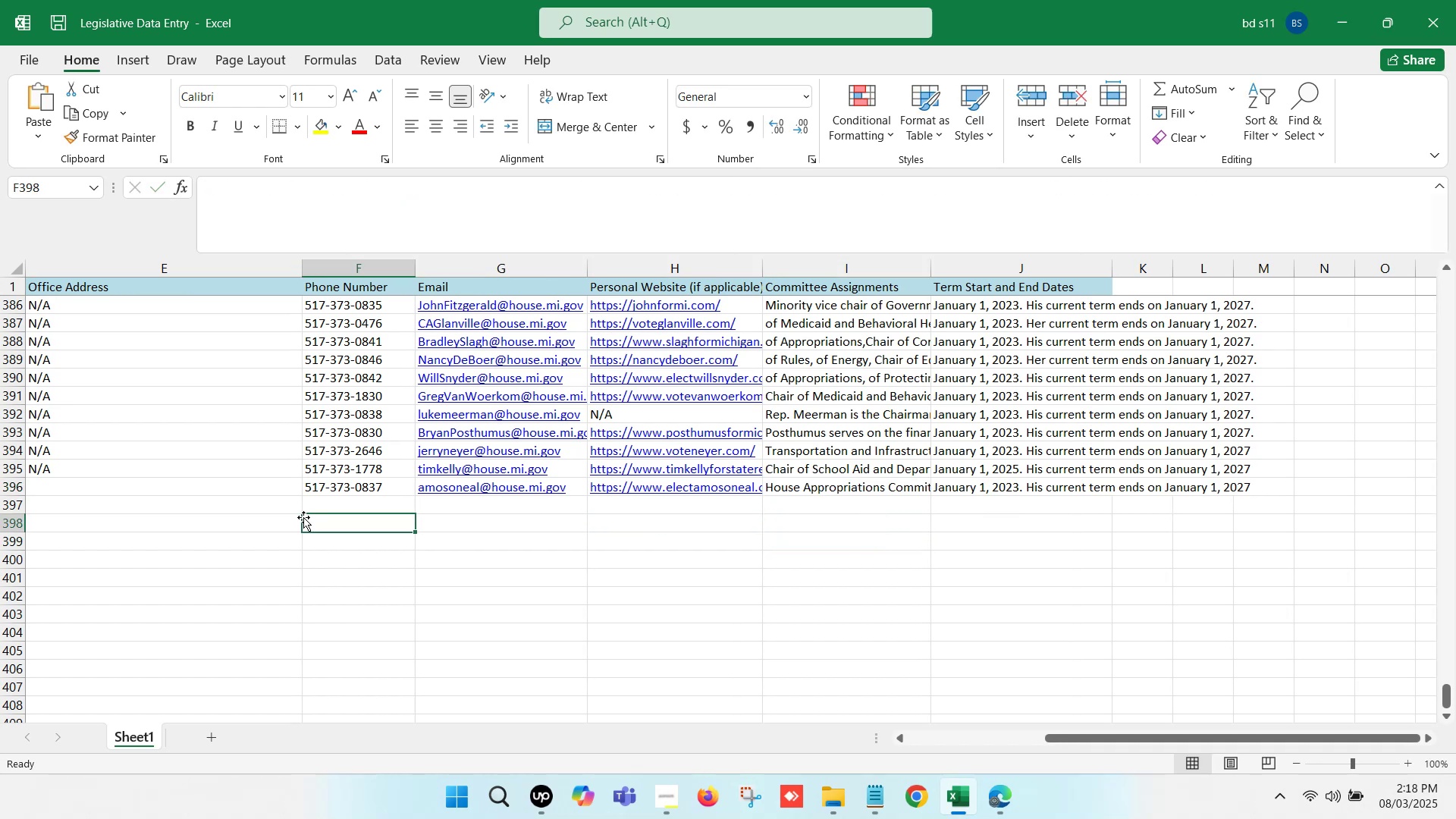 
key(ArrowLeft)
 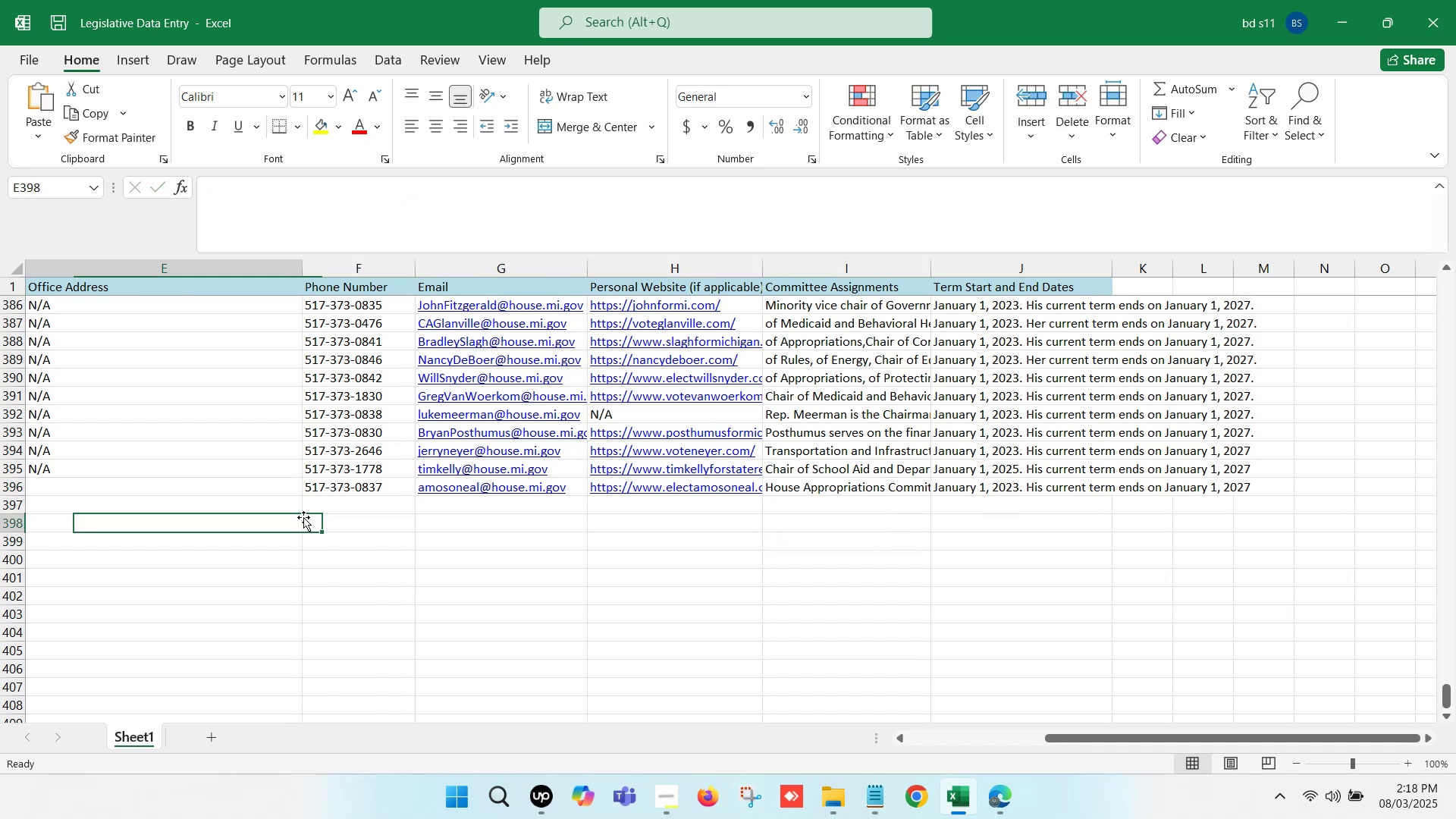 
key(ArrowLeft)
 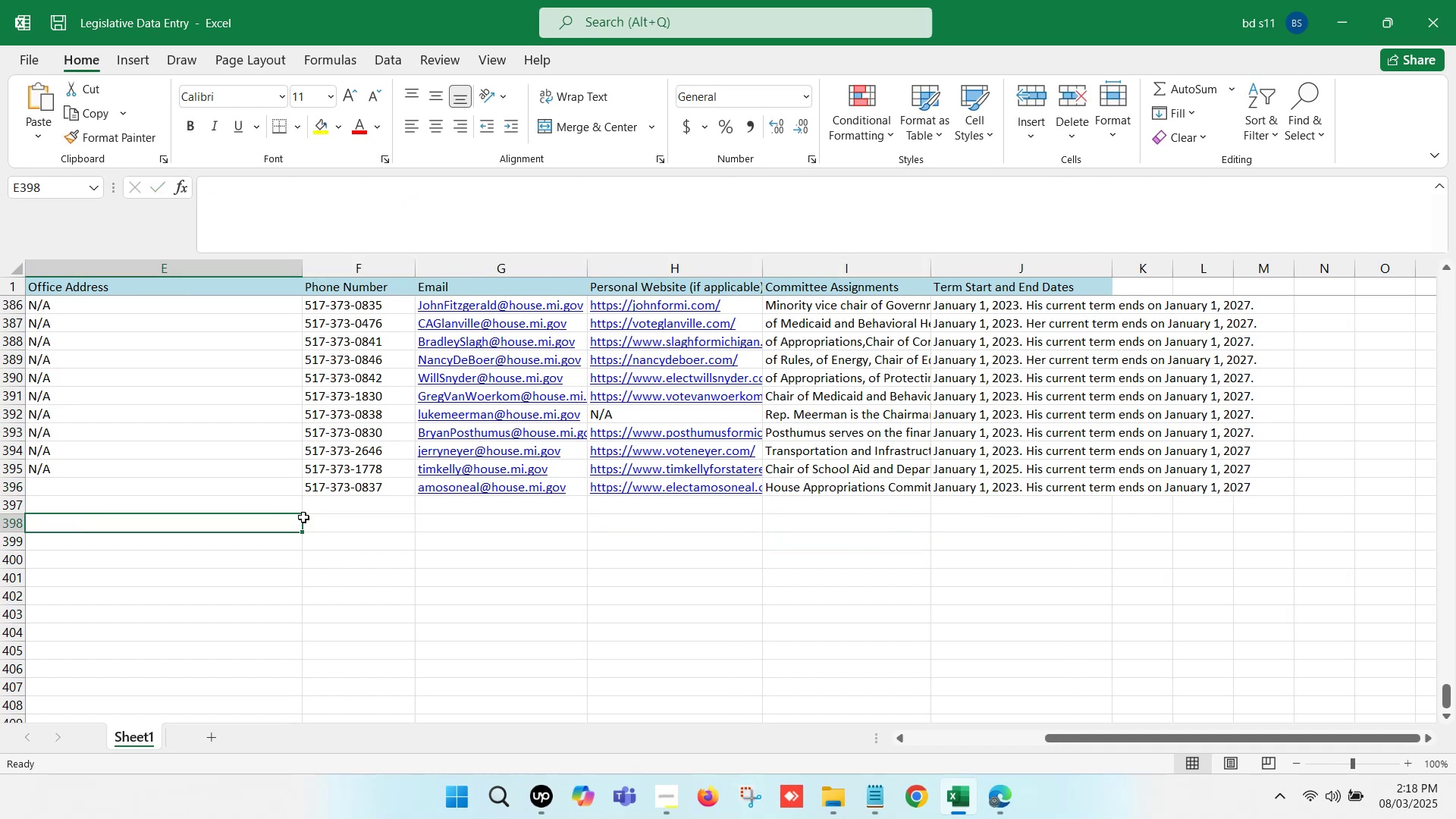 
key(ArrowLeft)
 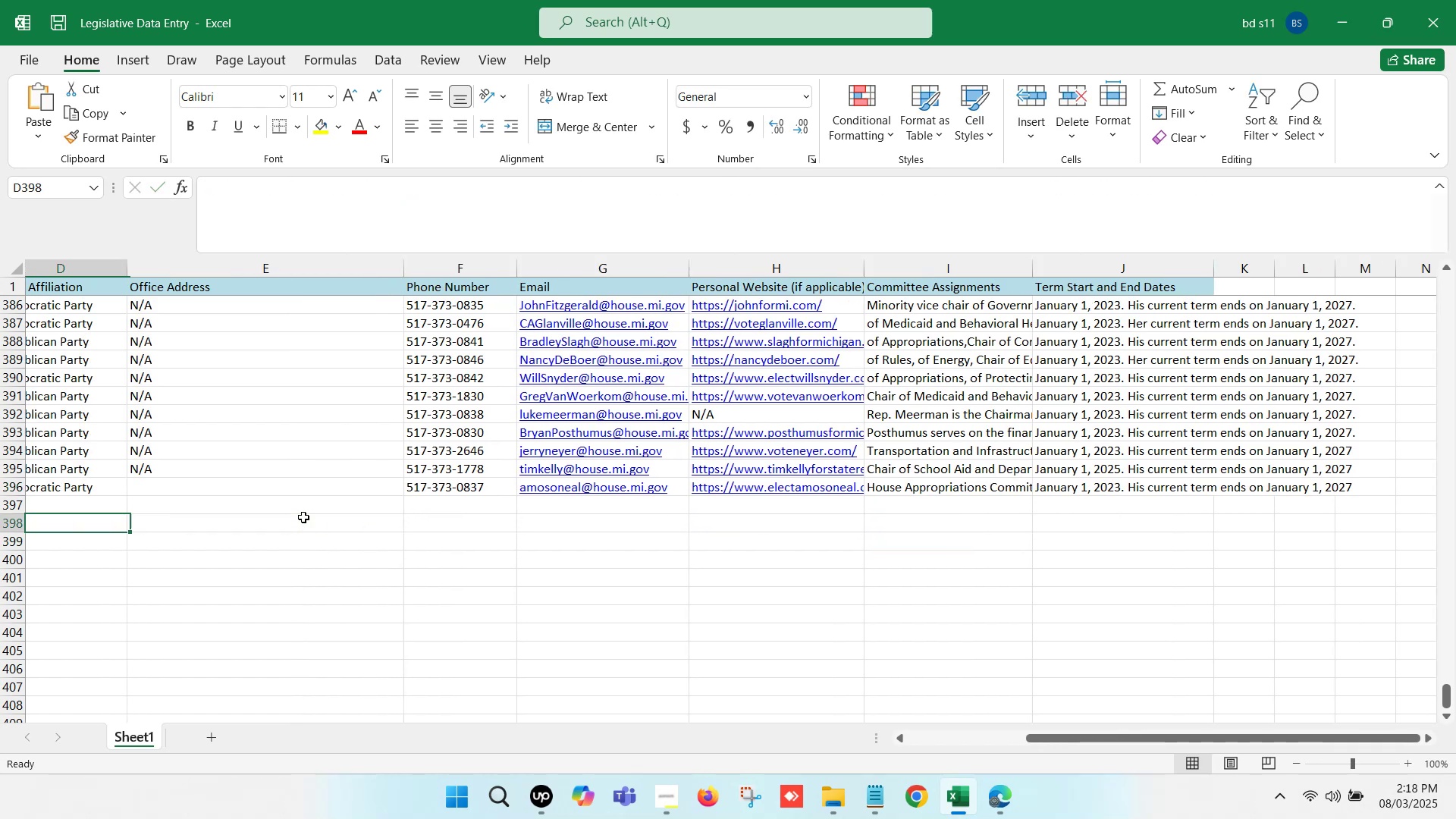 
key(ArrowLeft)
 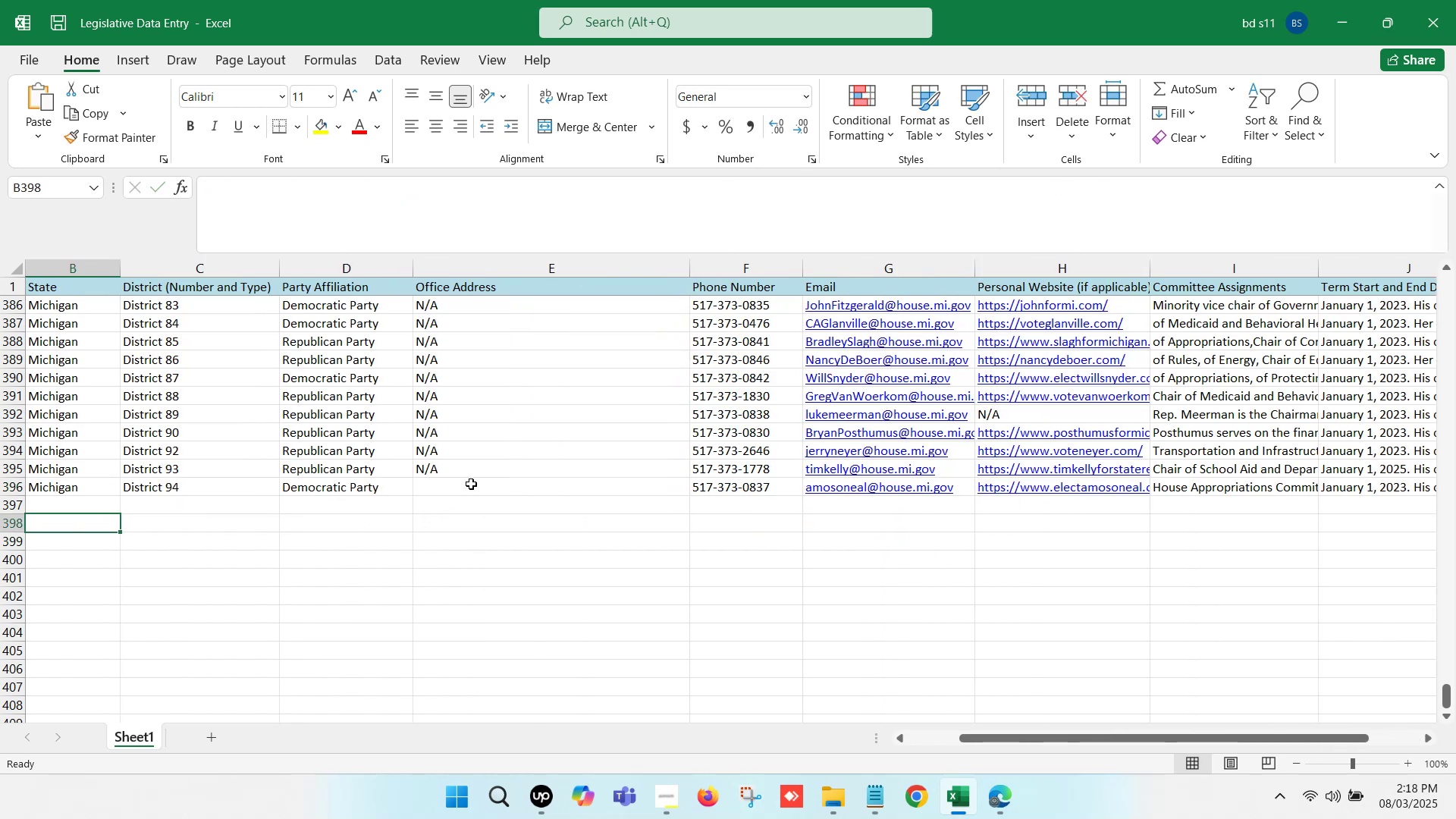 
left_click([479, 468])
 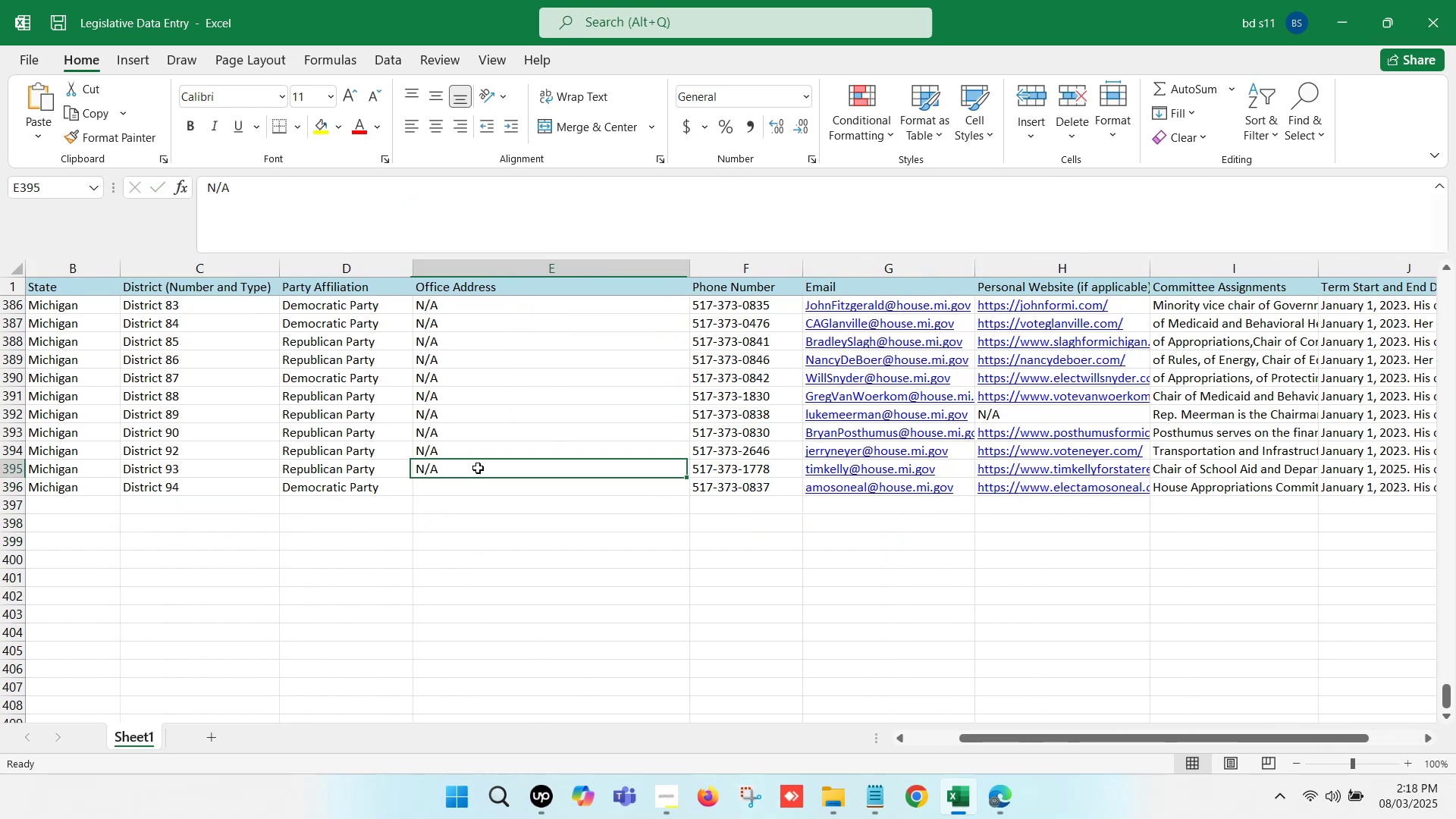 
key(Control+ControlLeft)
 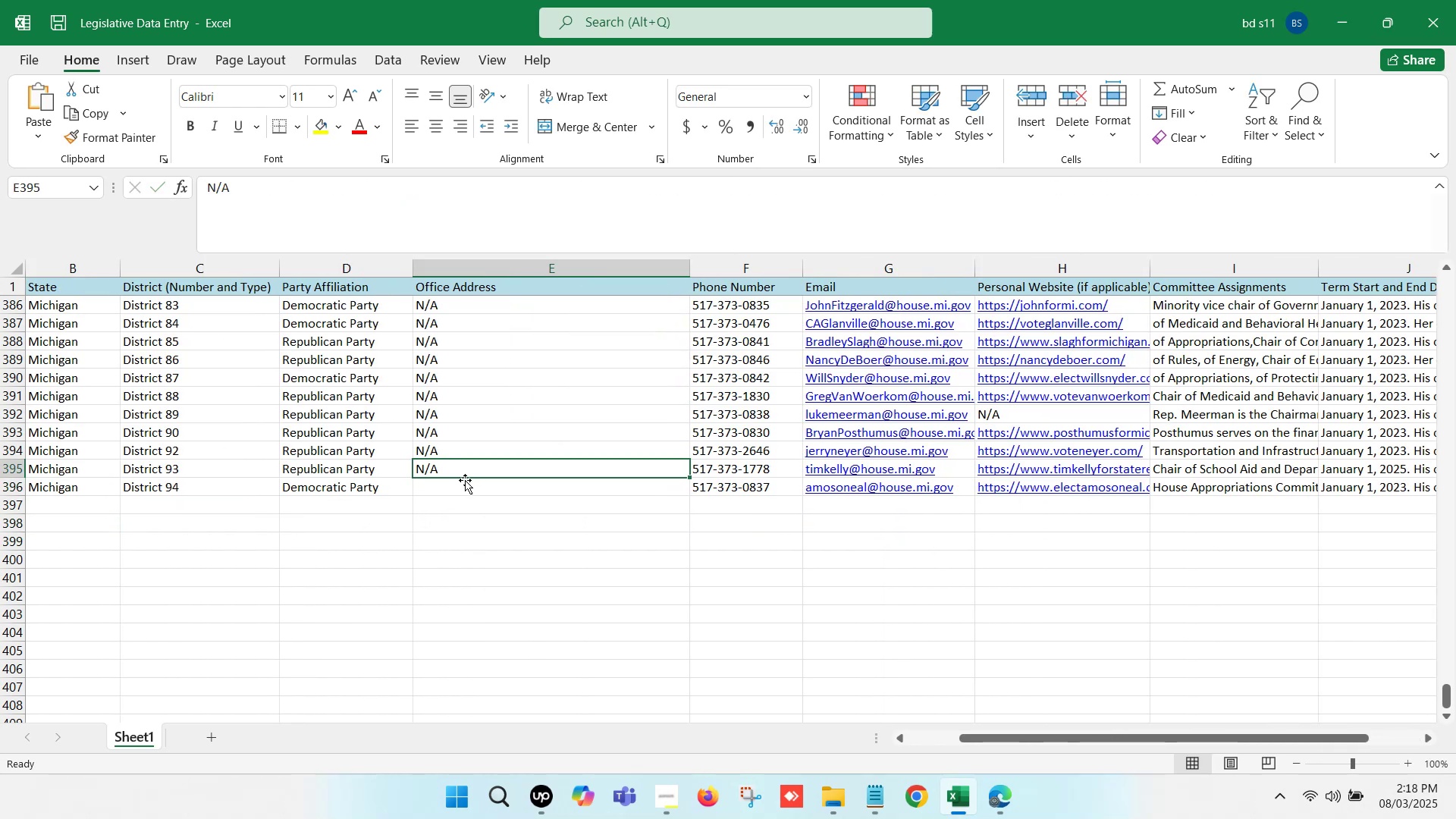 
key(Control+C)
 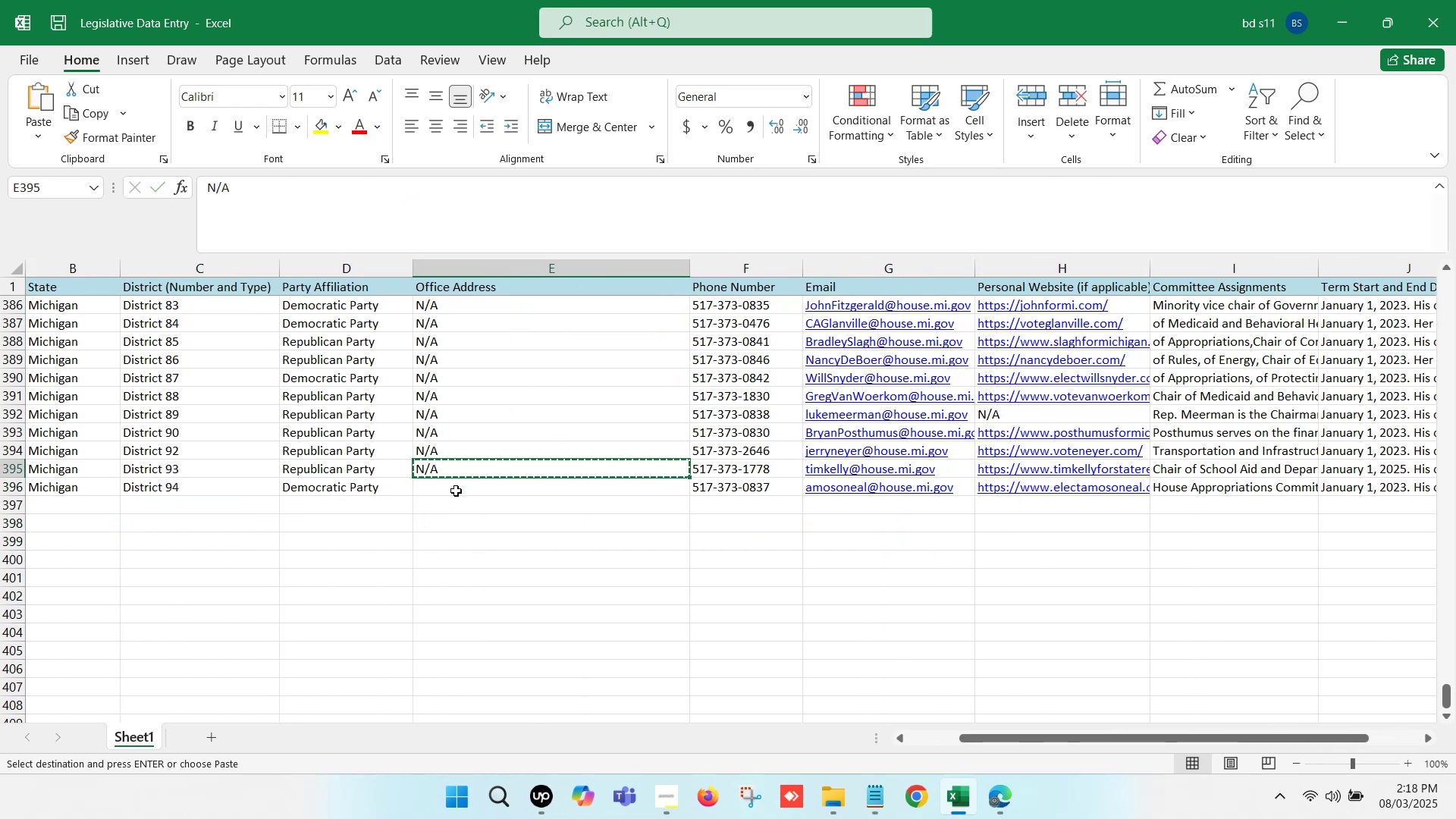 
key(Control+ControlLeft)
 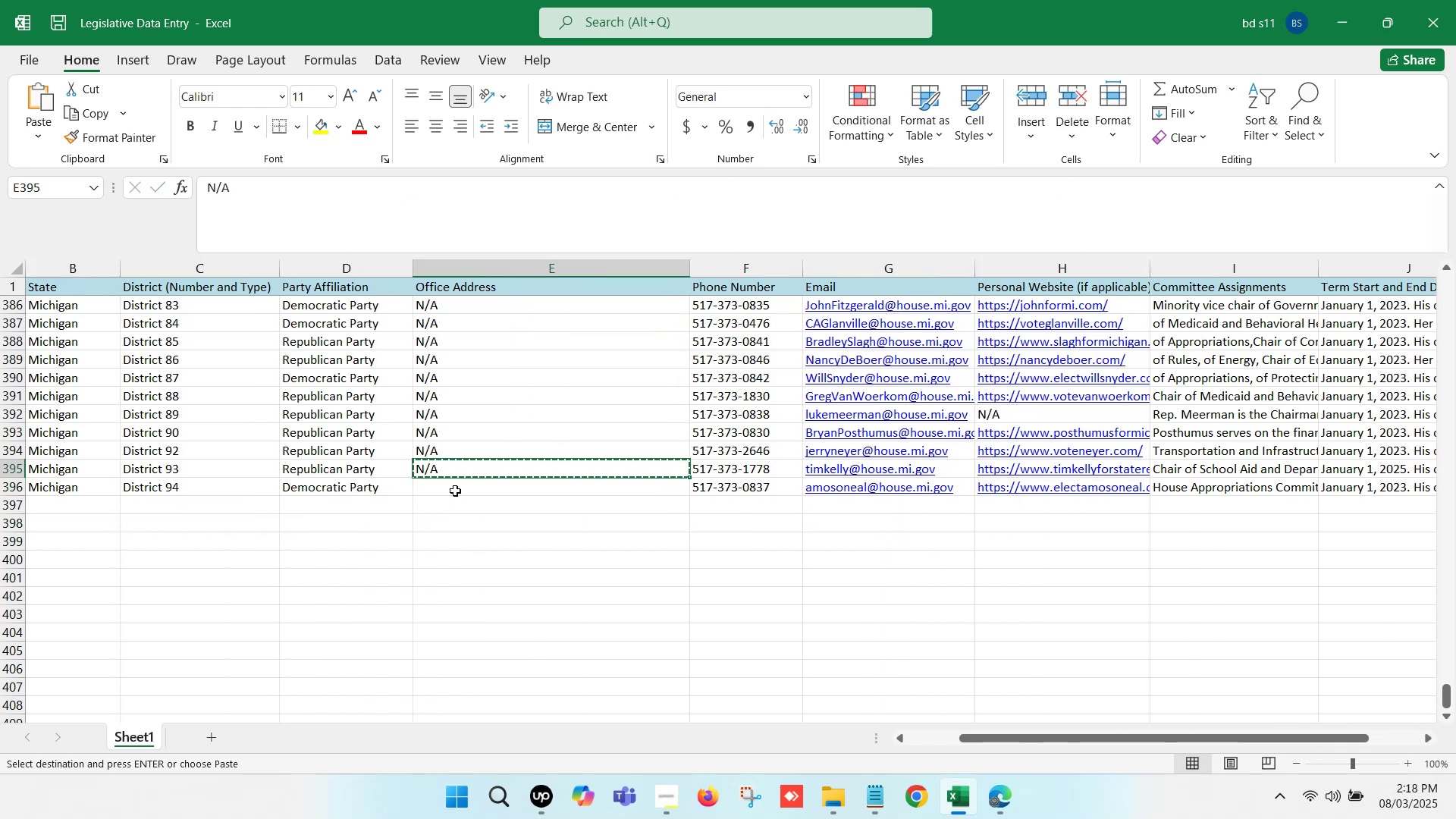 
left_click([455, 491])
 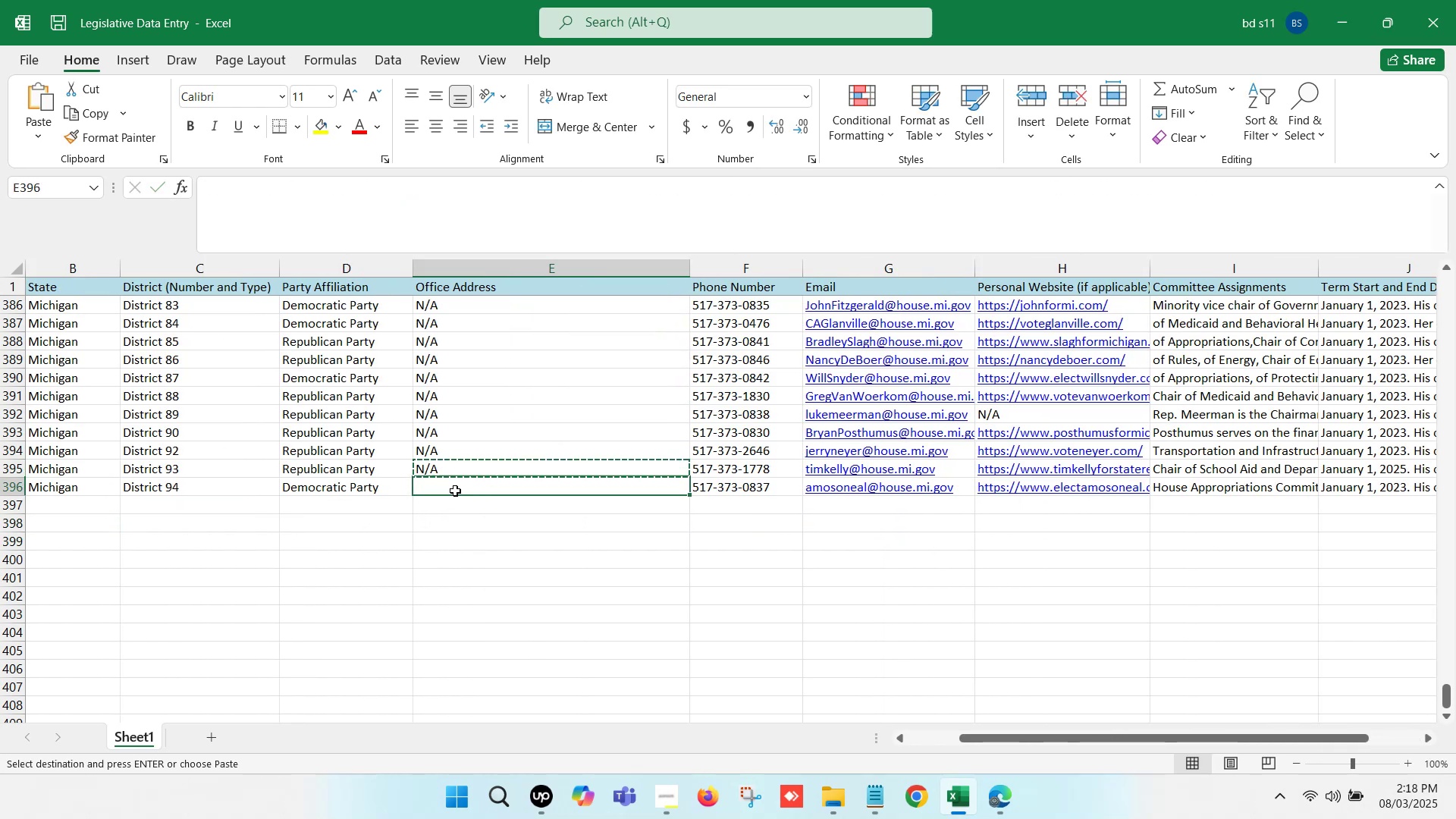 
key(Control+V)
 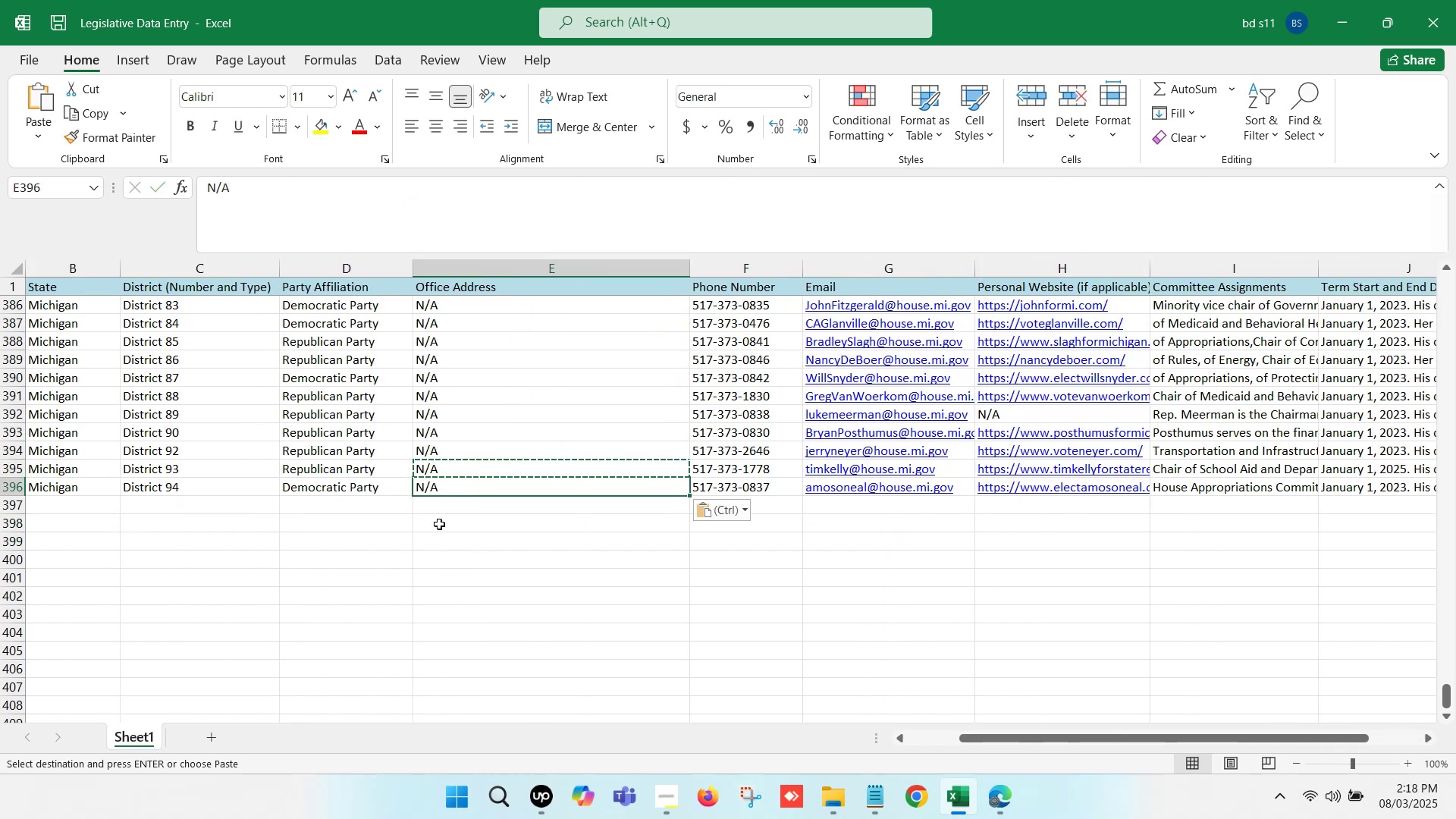 
left_click([438, 524])
 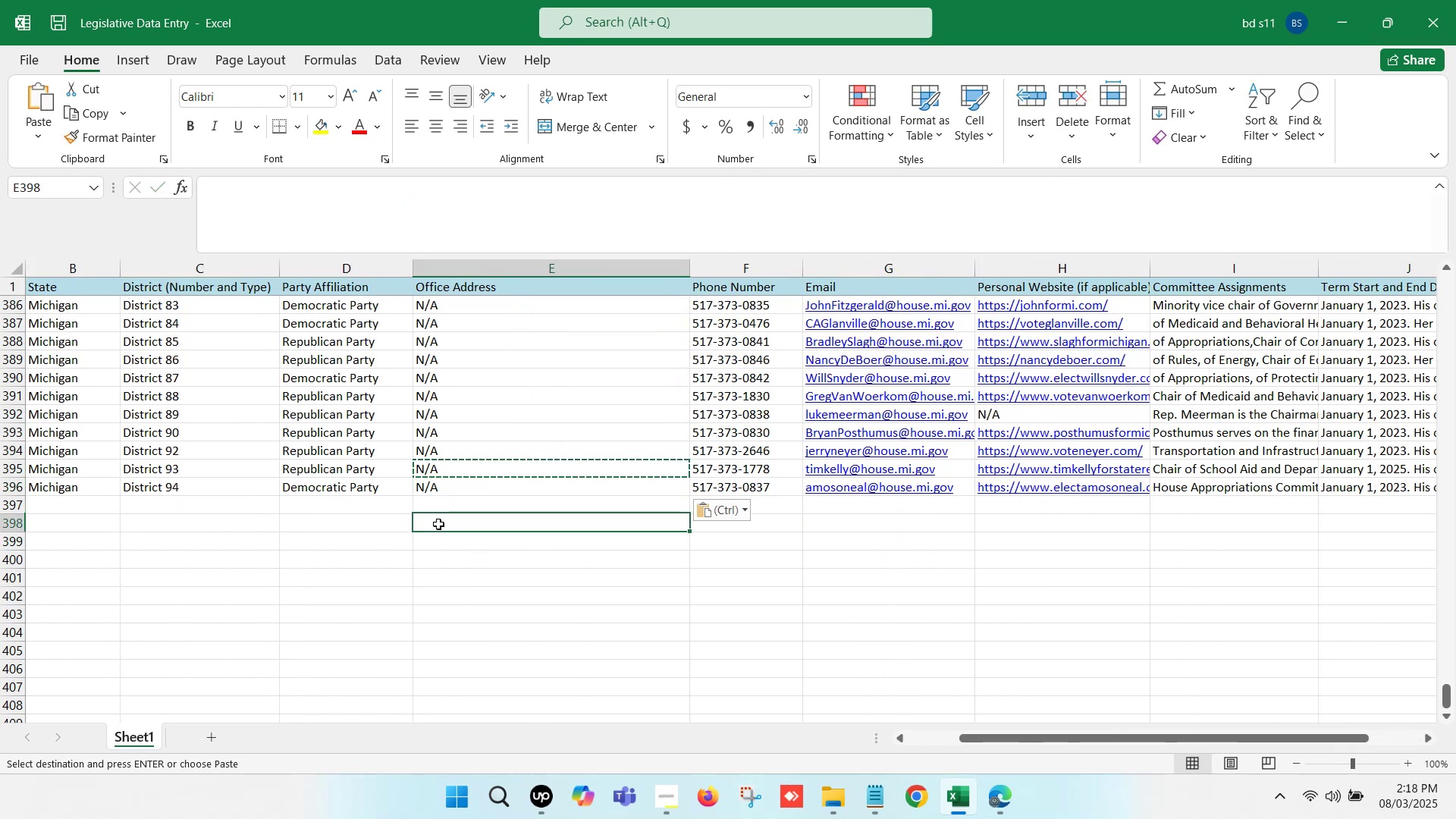 
scroll: coordinate [438, 524], scroll_direction: up, amount: 22.0
 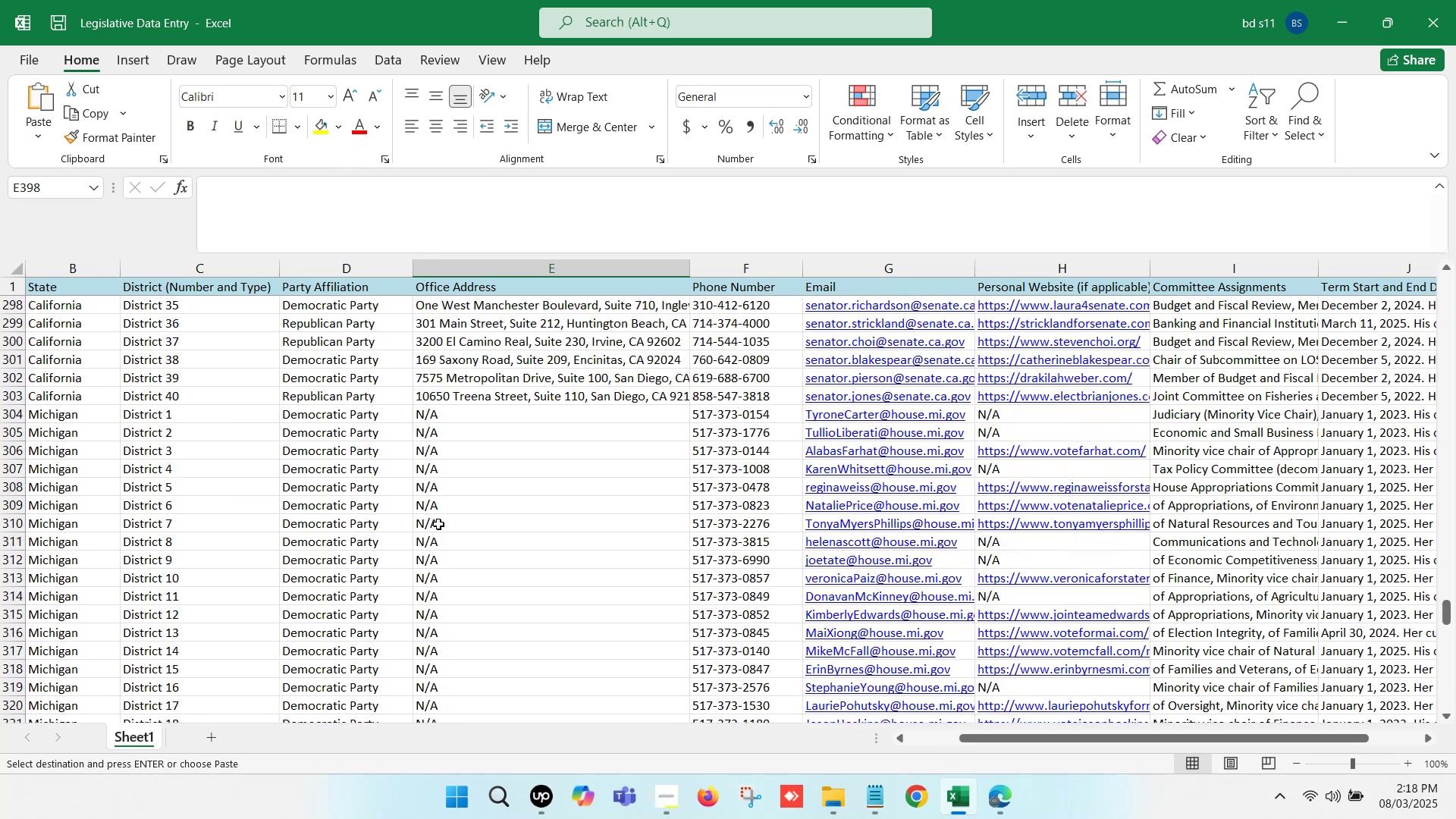 
scroll: coordinate [438, 524], scroll_direction: down, amount: 22.0
 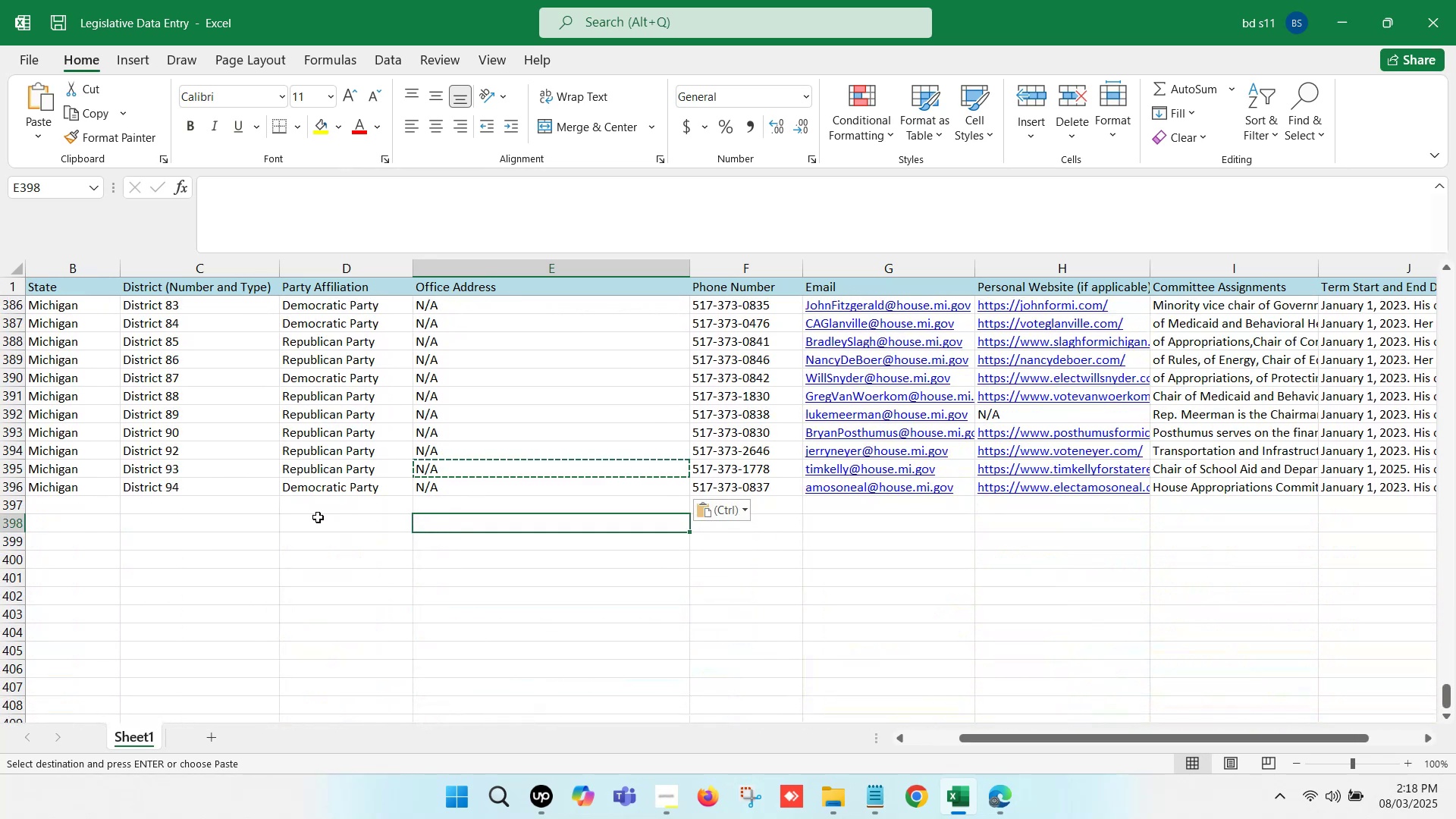 
left_click([237, 513])
 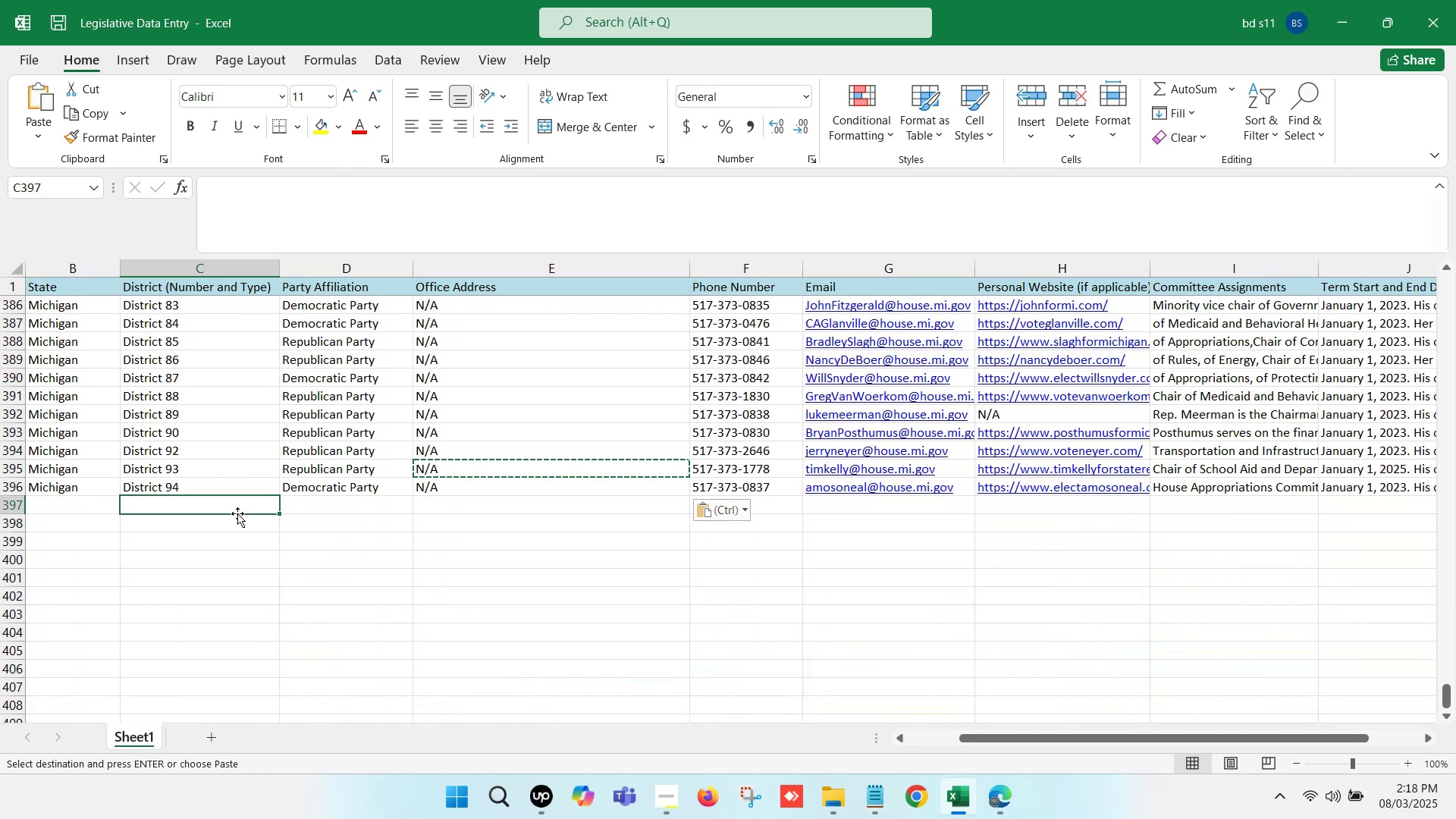 
hold_key(key=ArrowLeft, duration=0.8)
 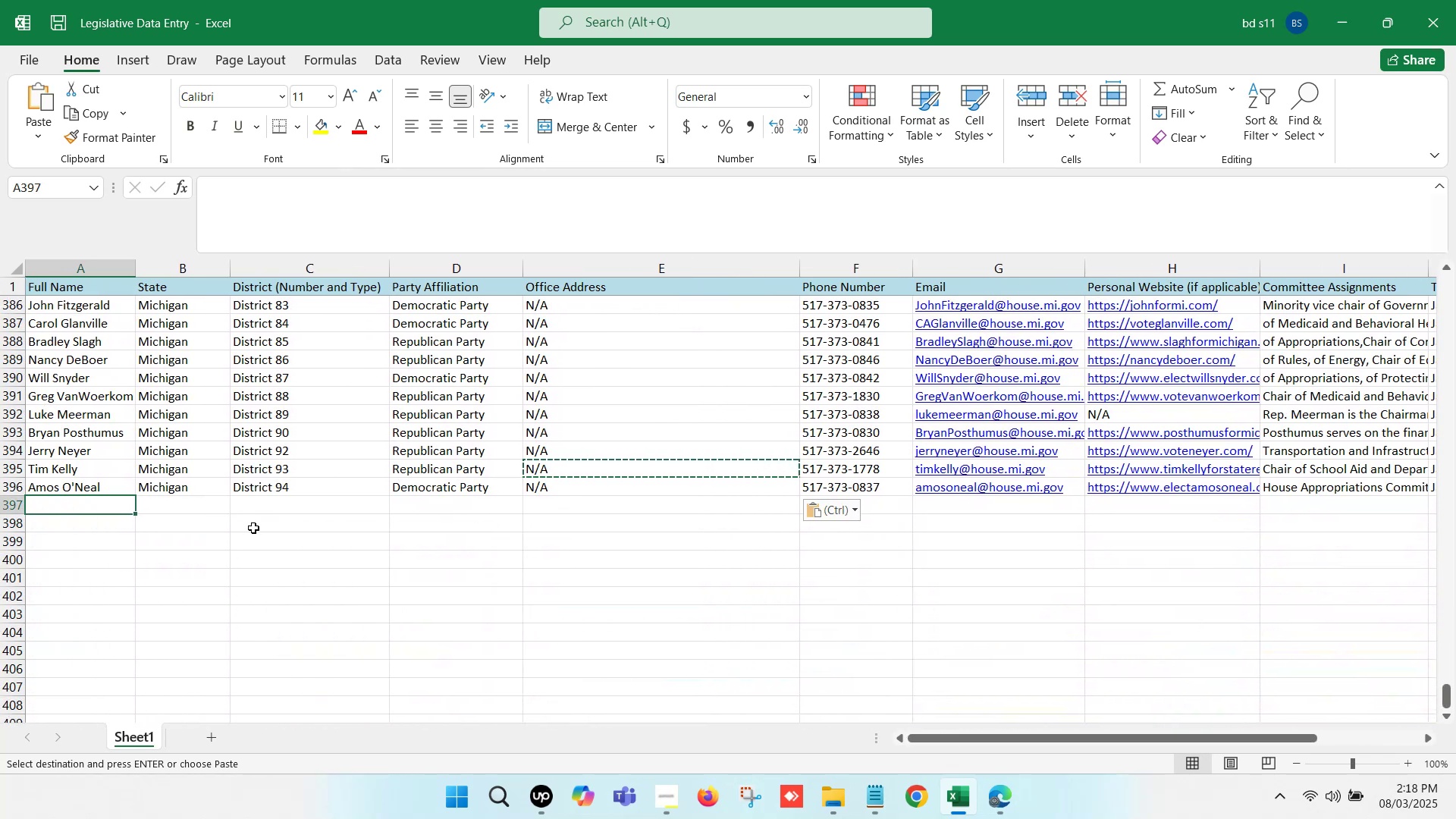 
left_click([256, 530])
 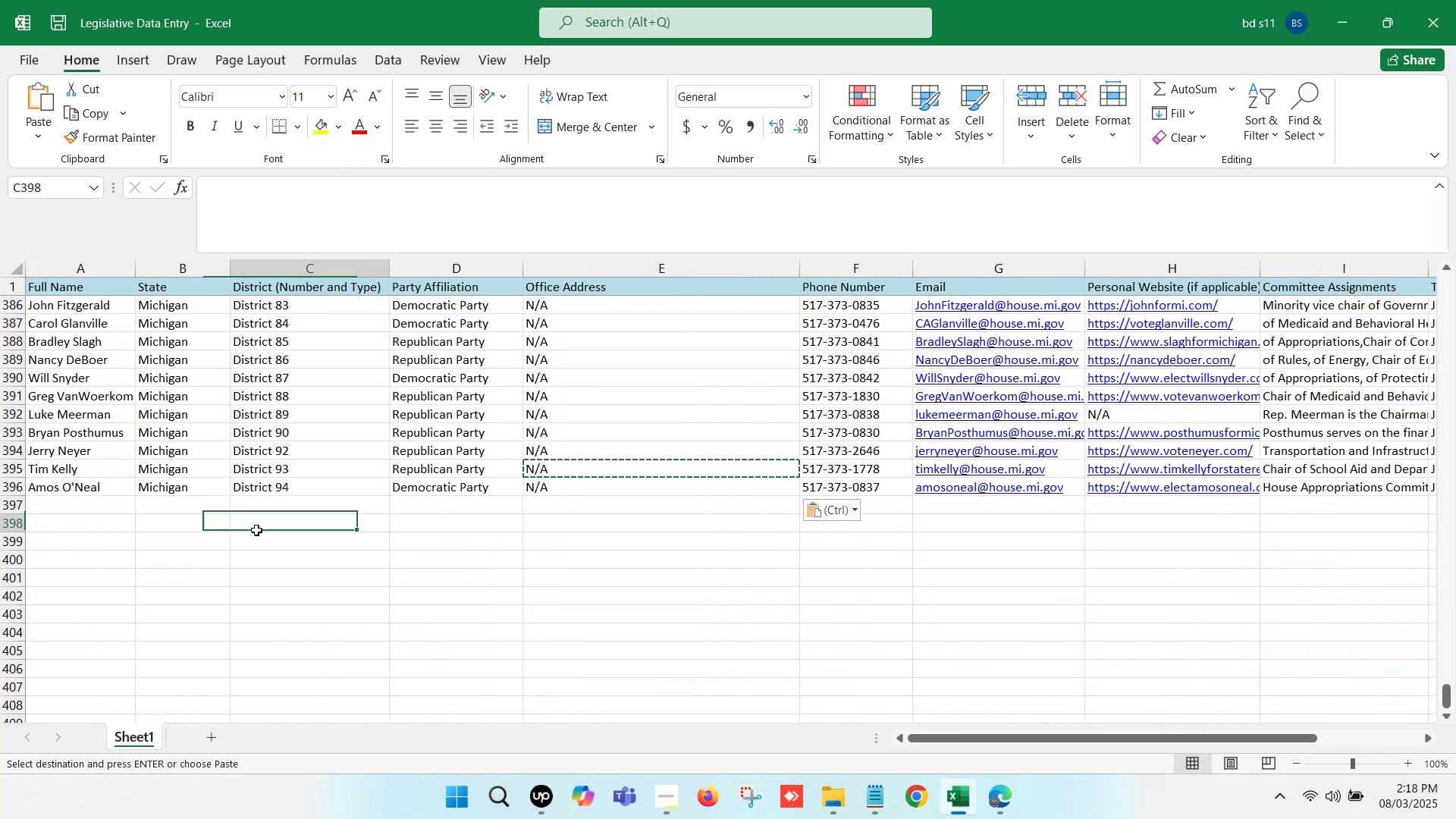 
key(Control+S)
 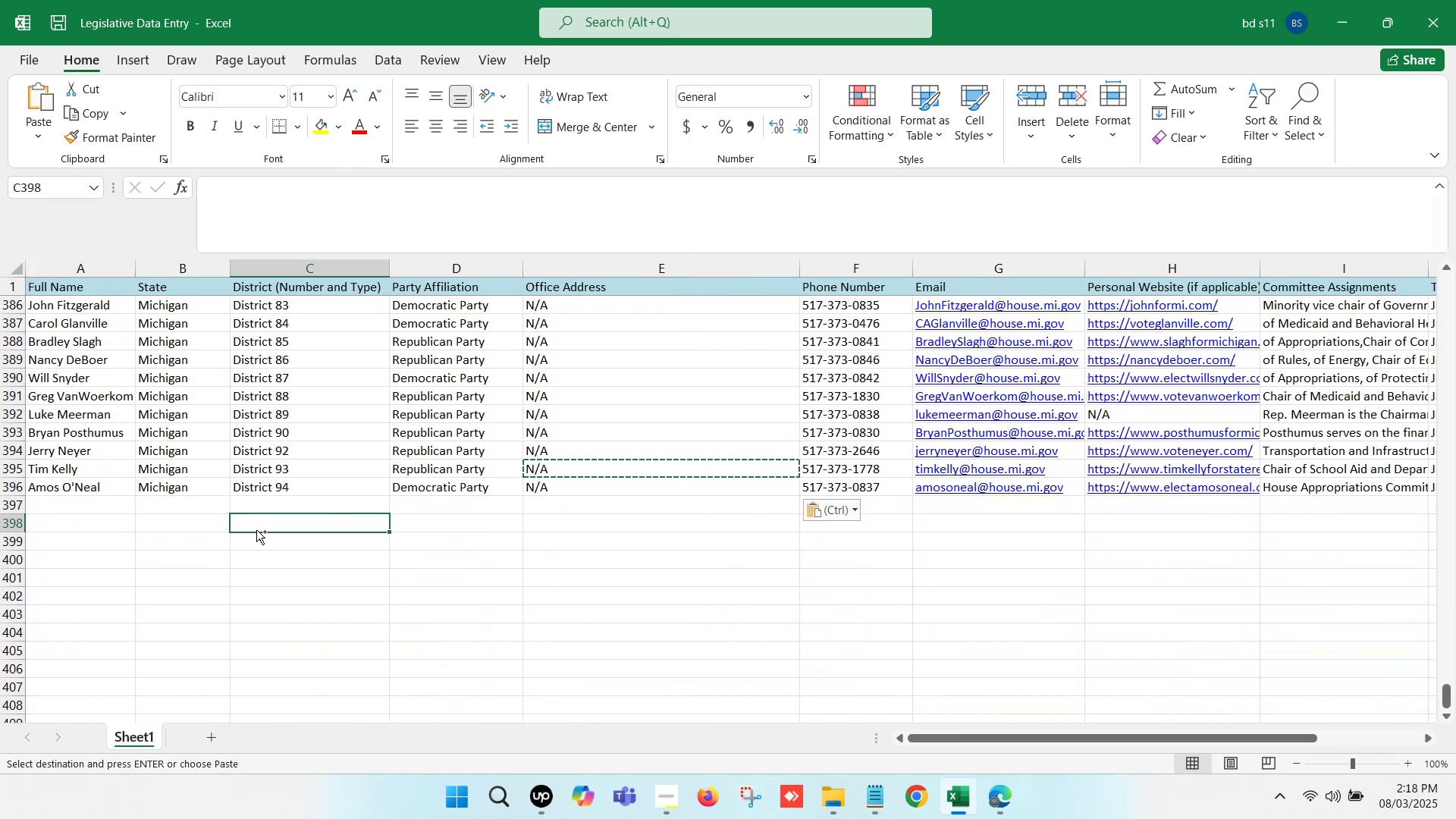 
key(Control+S)
 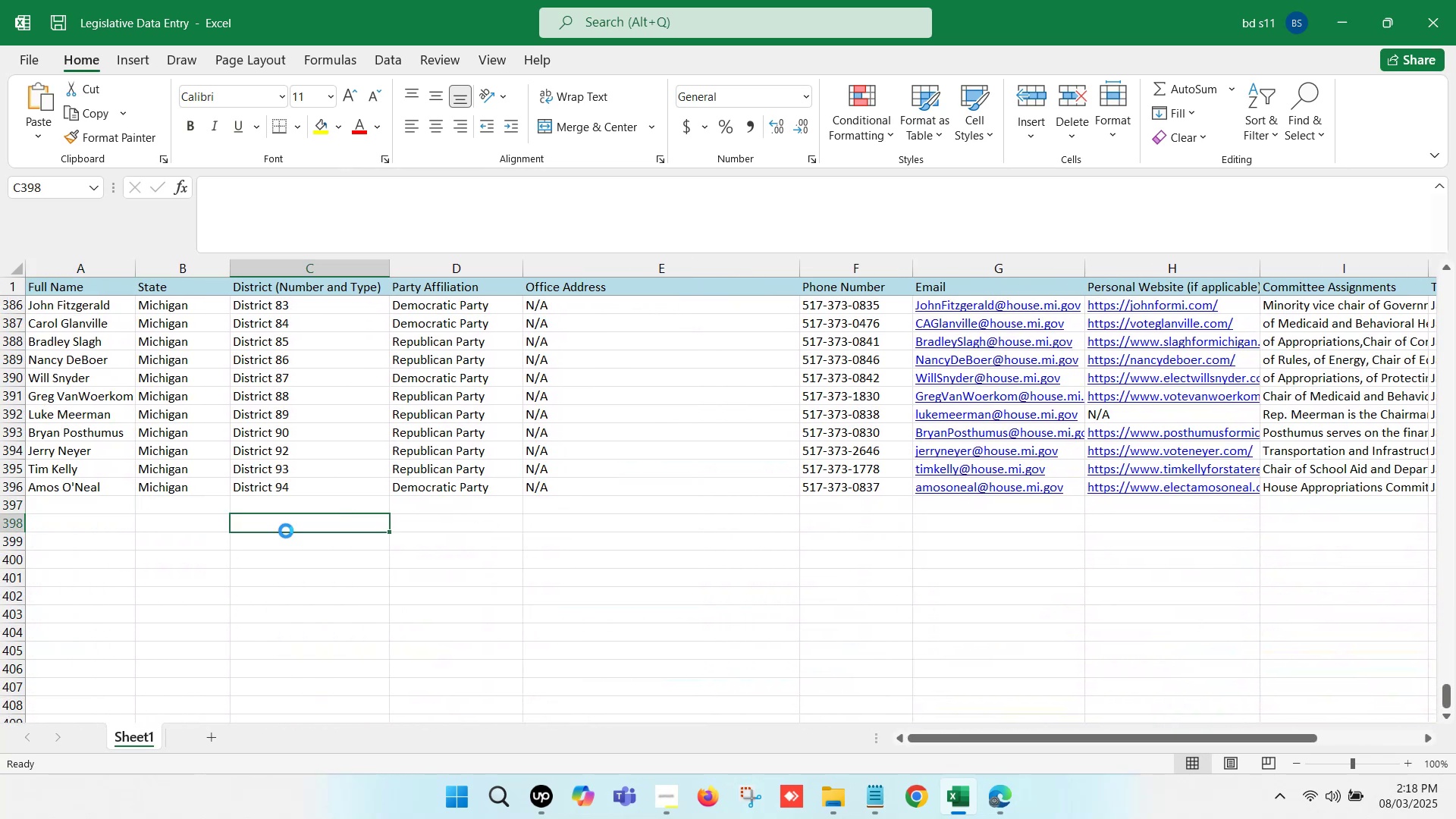 
left_click([377, 535])
 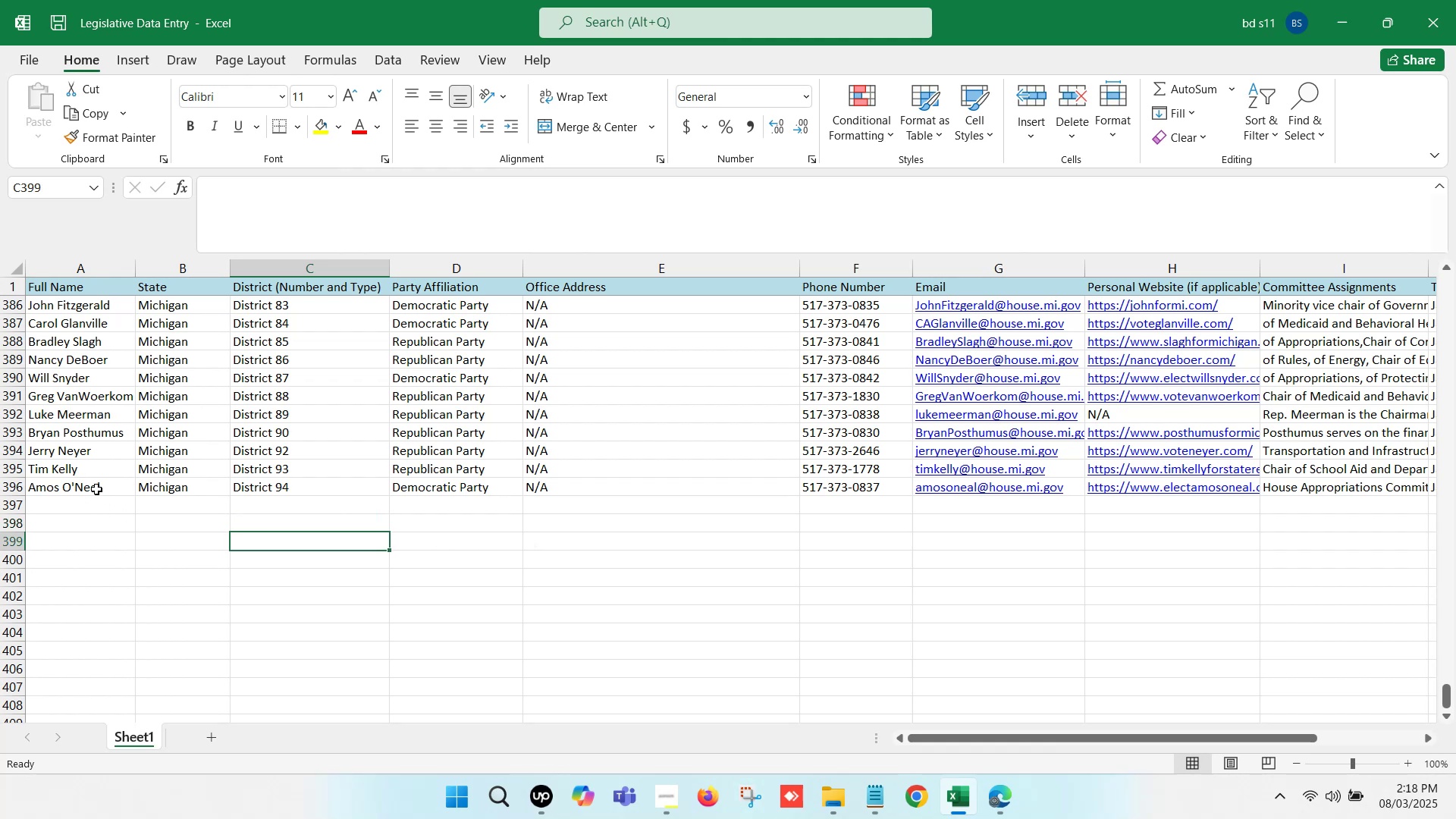 
left_click([570, 286])
 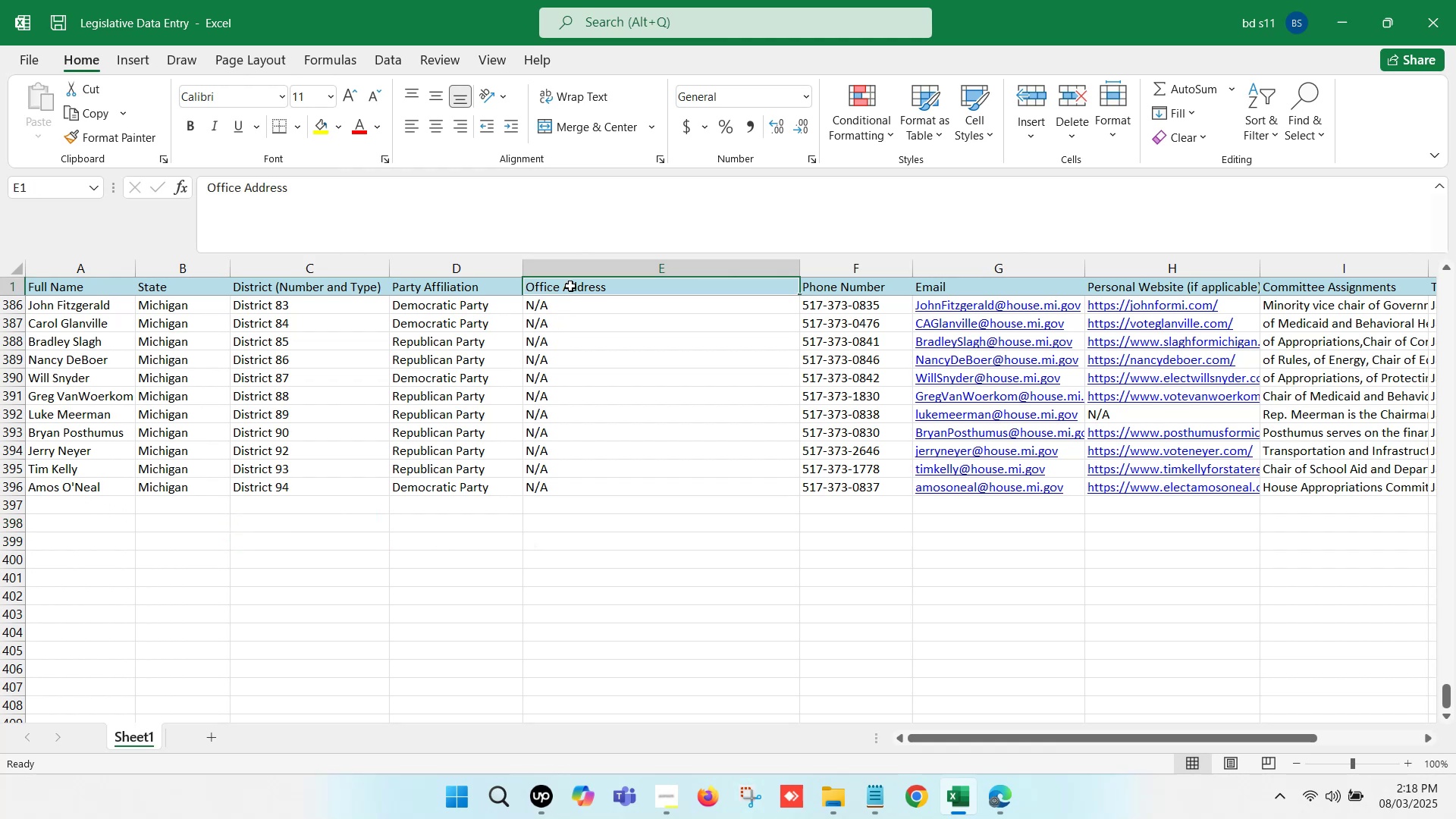 
key(Control+C)
 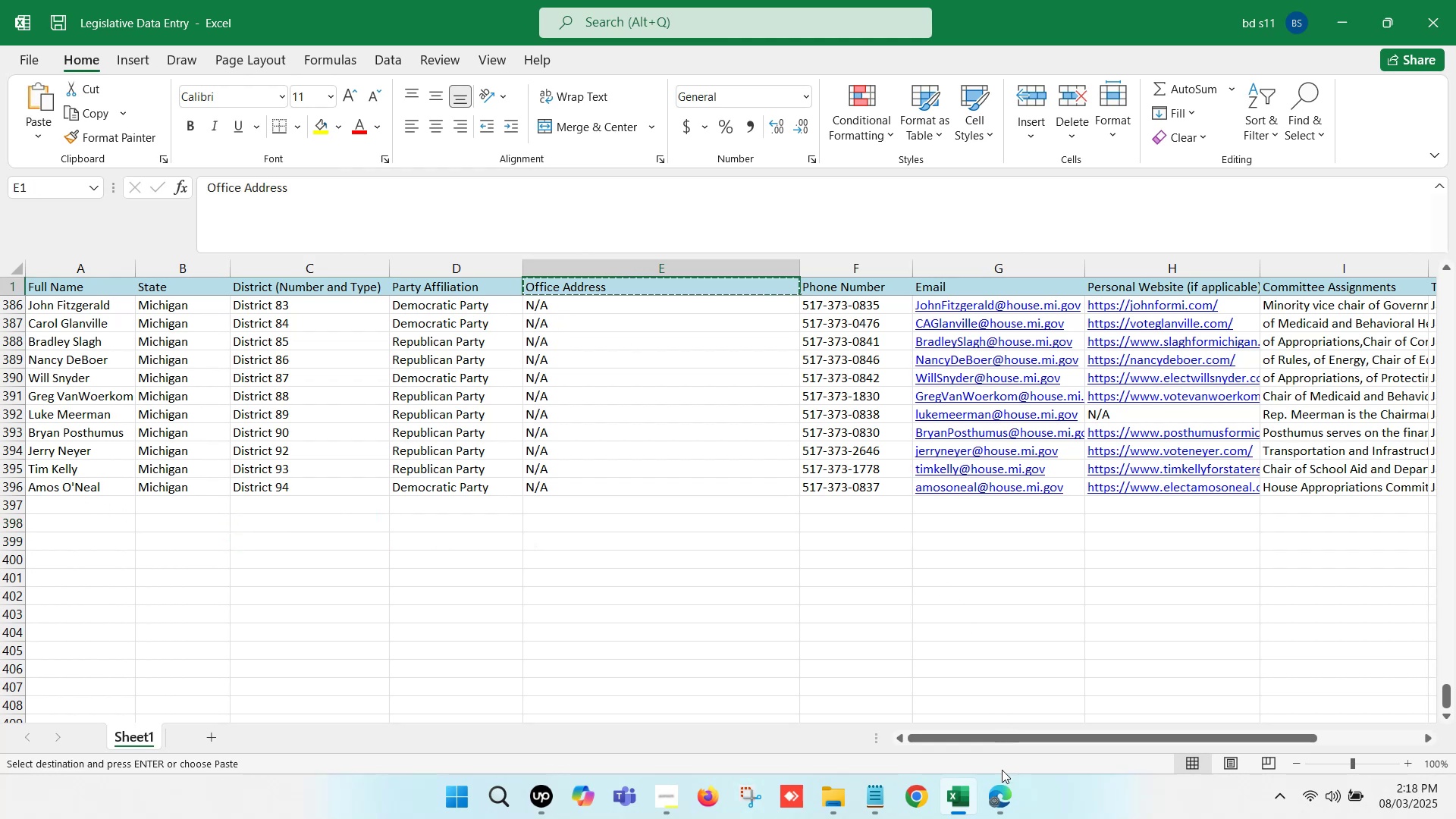 
left_click([1000, 780])
 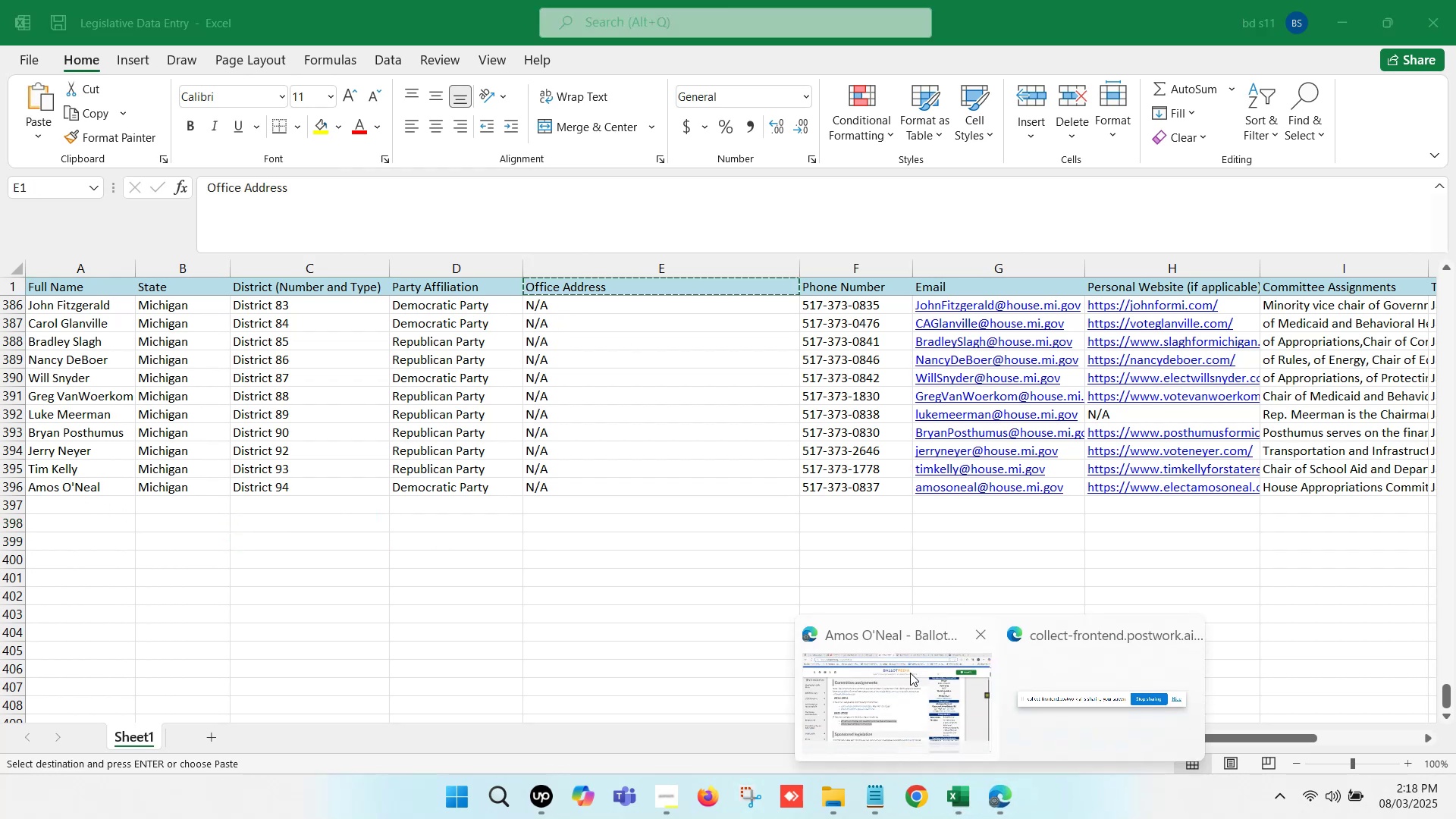 
left_click([896, 683])
 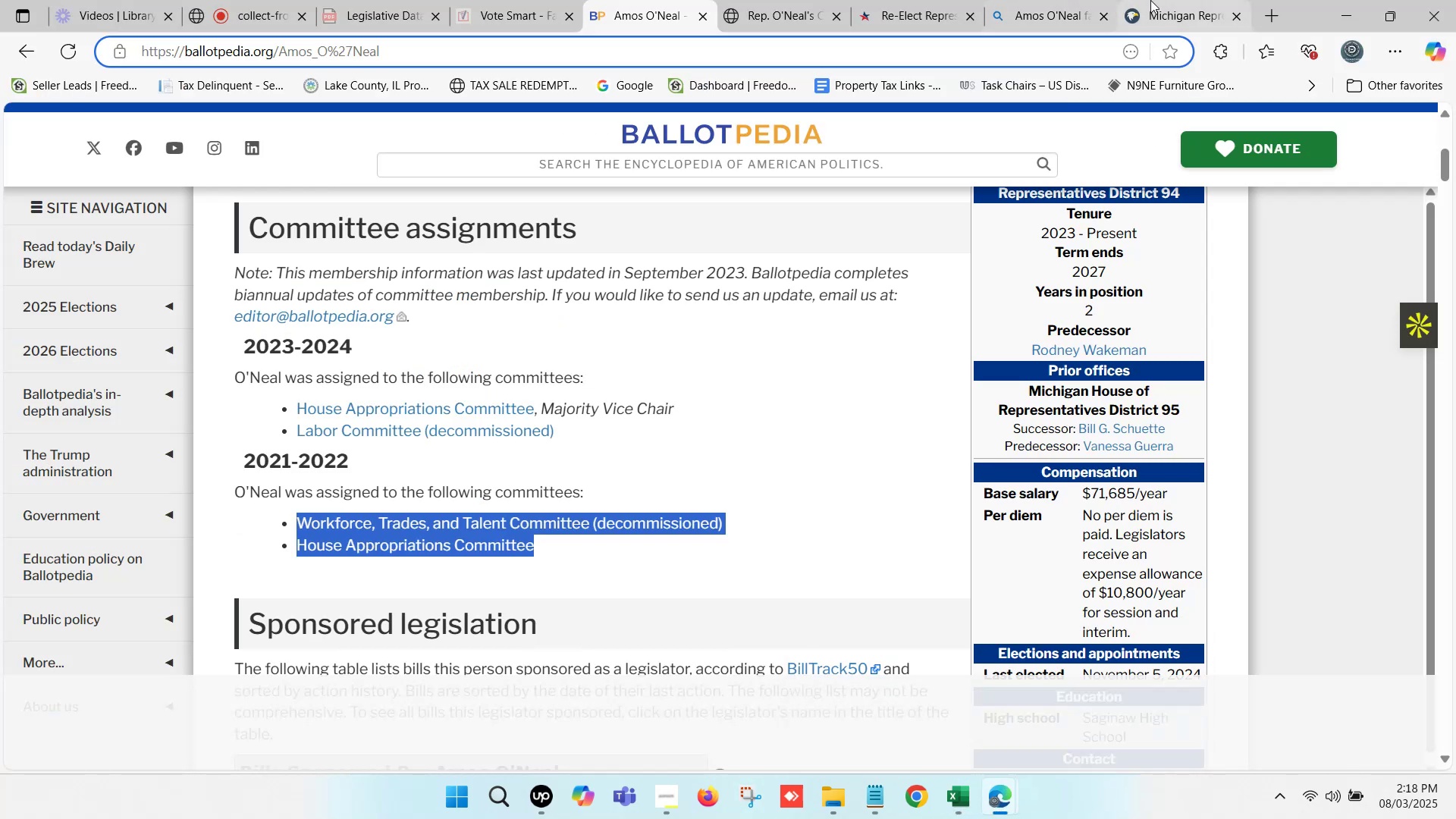 
left_click([1059, 0])
 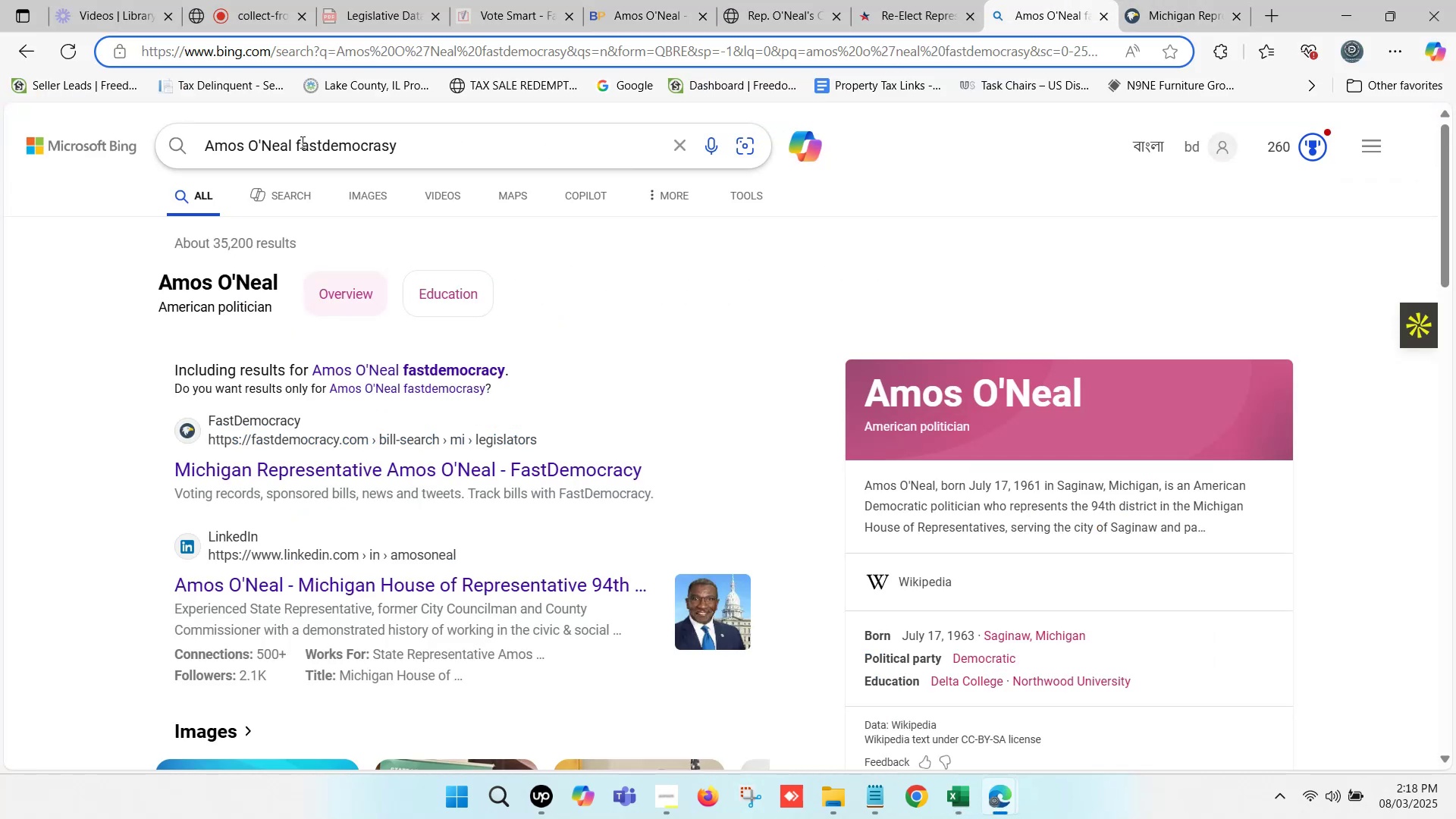 
left_click_drag(start_coordinate=[297, 140], to_coordinate=[499, 140])
 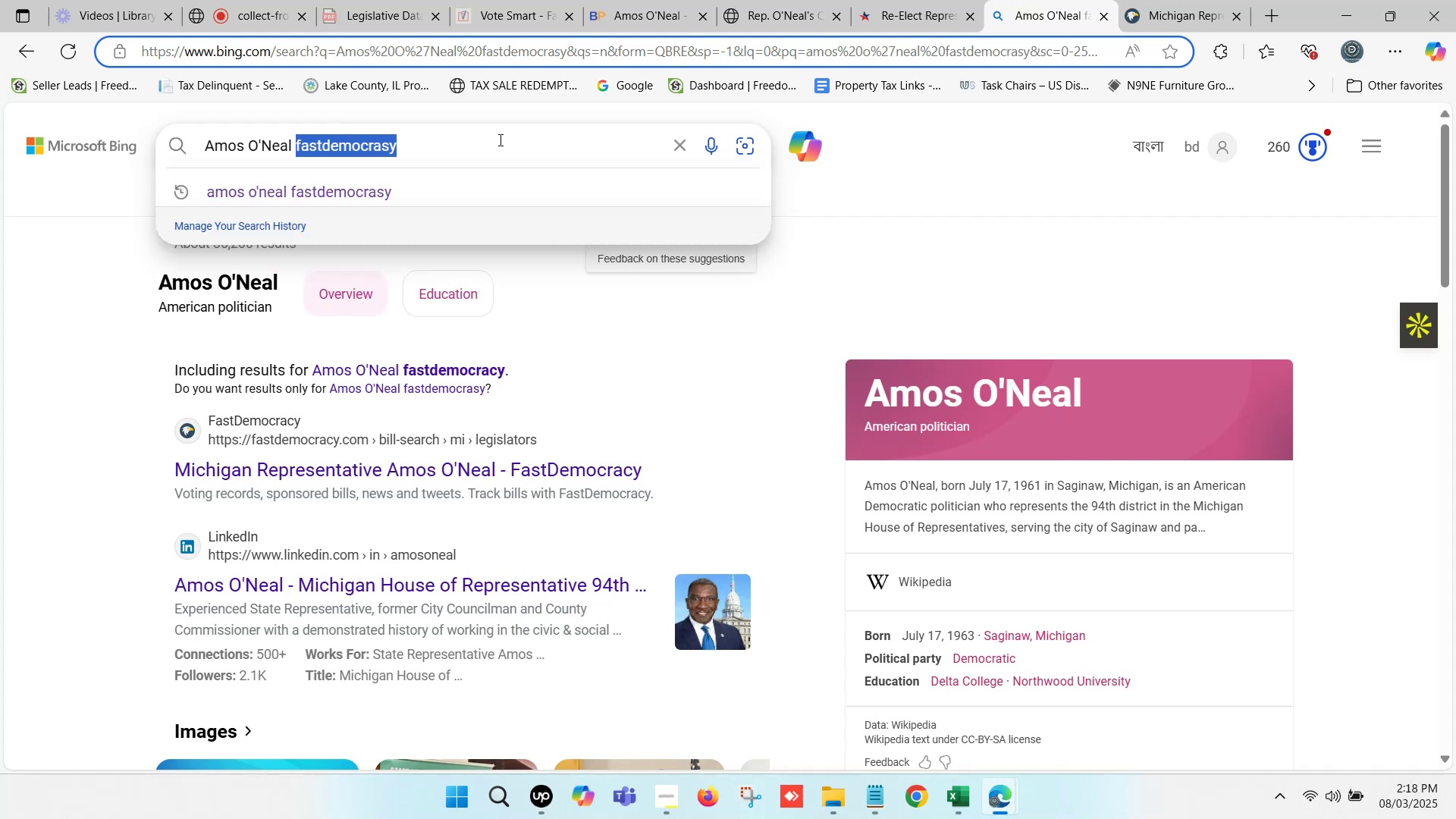 
key(Control+ControlLeft)
 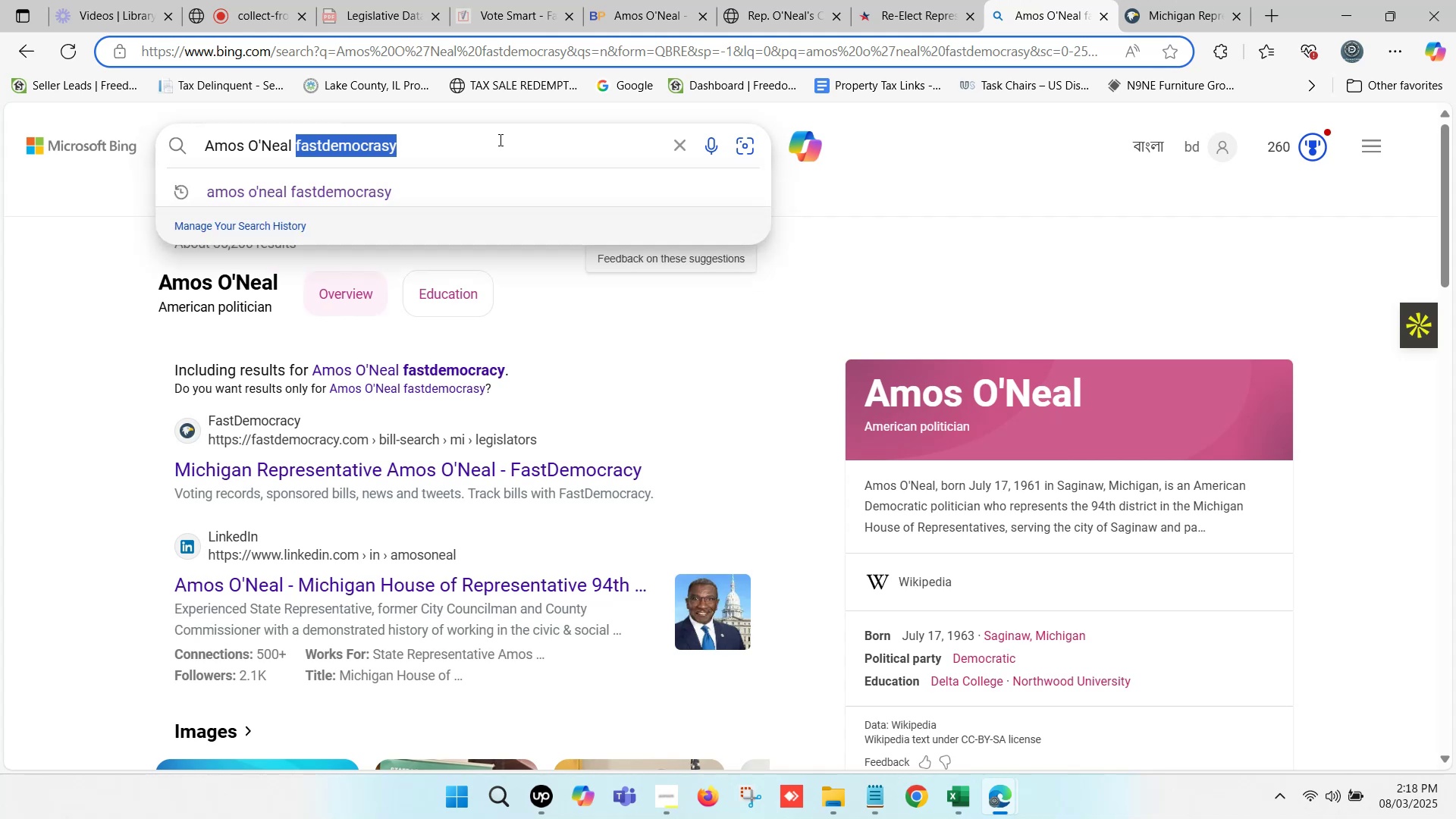 
key(Control+V)
 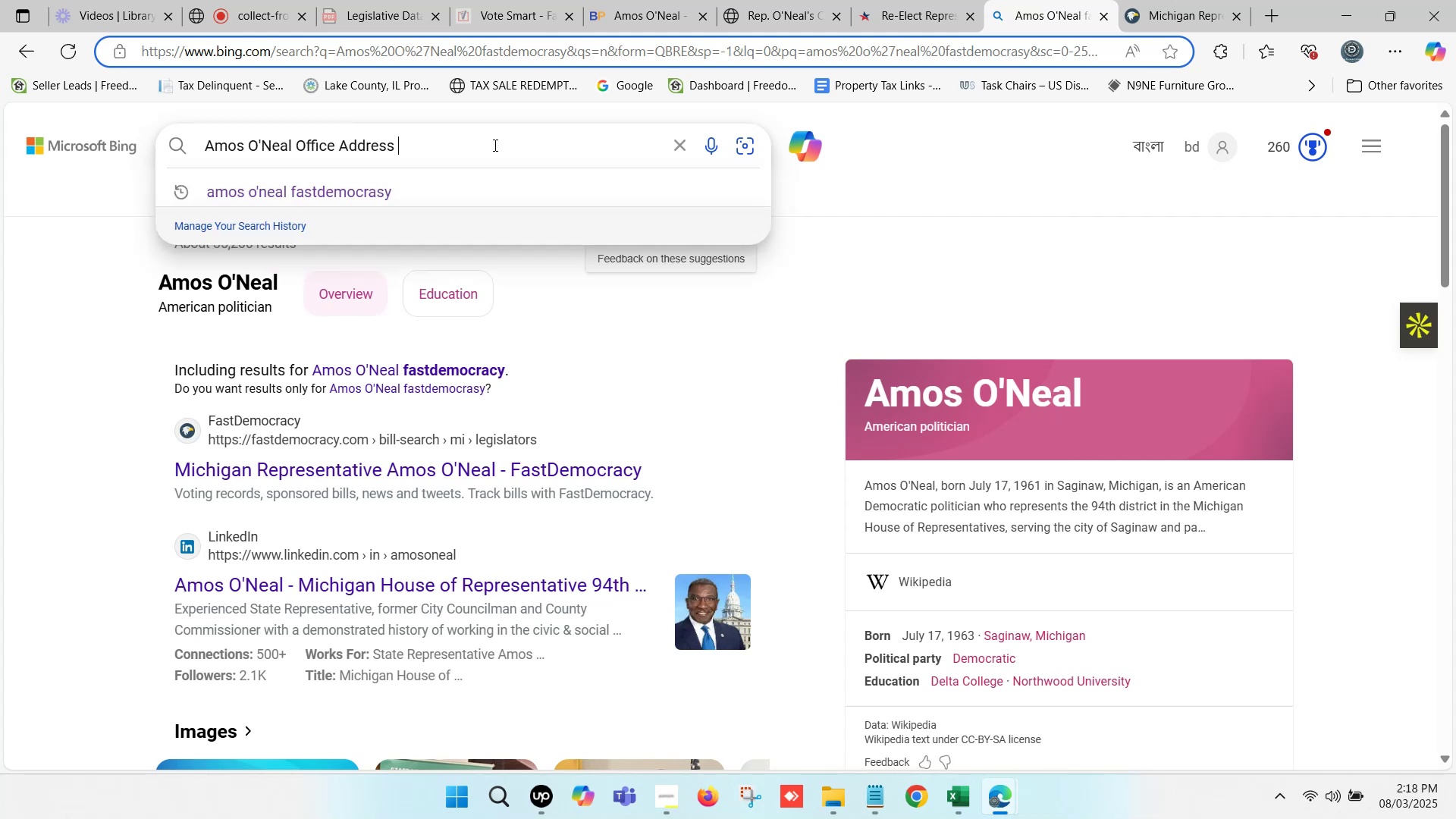 
key(Enter)
 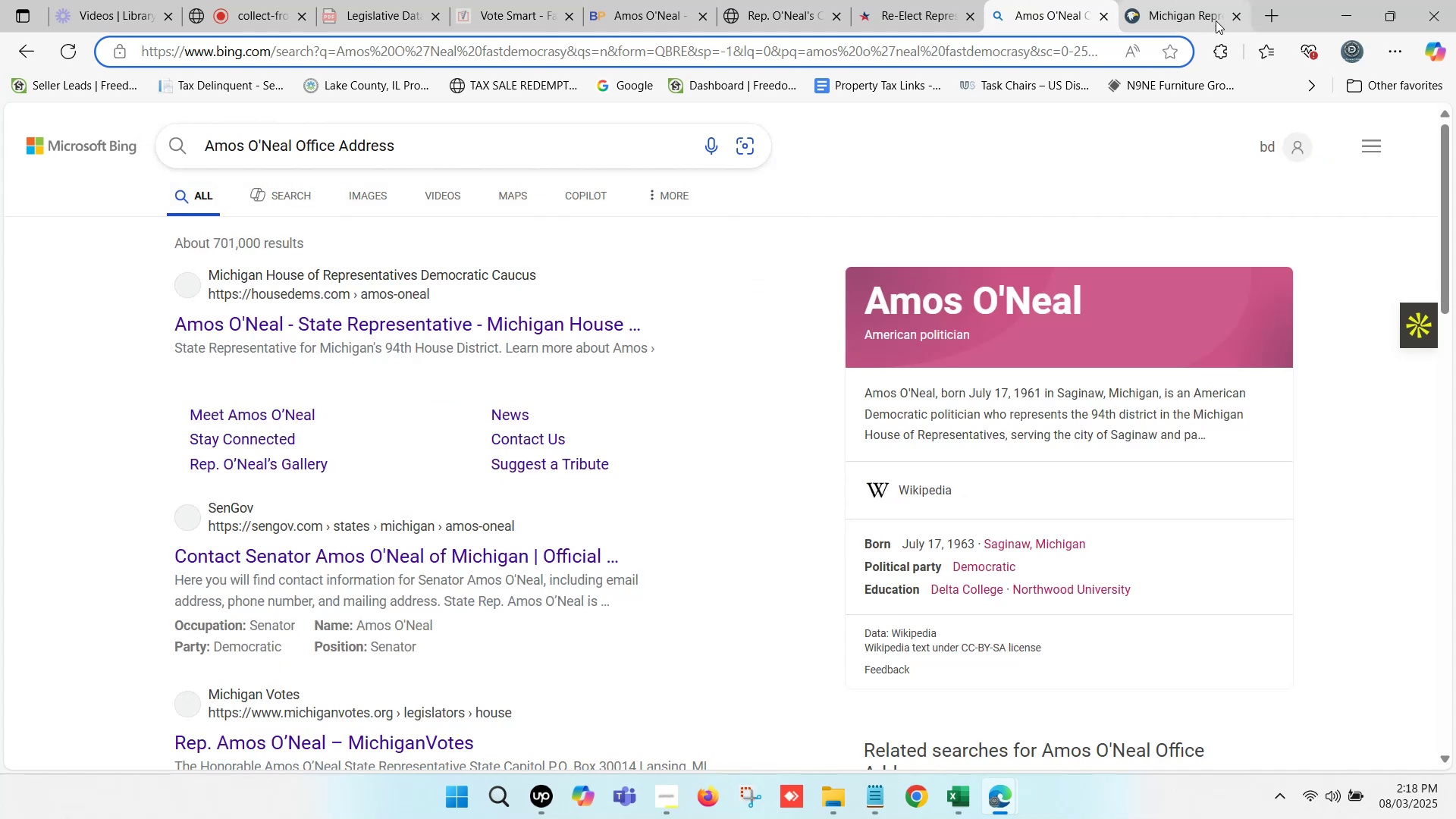 
left_click([1235, 14])
 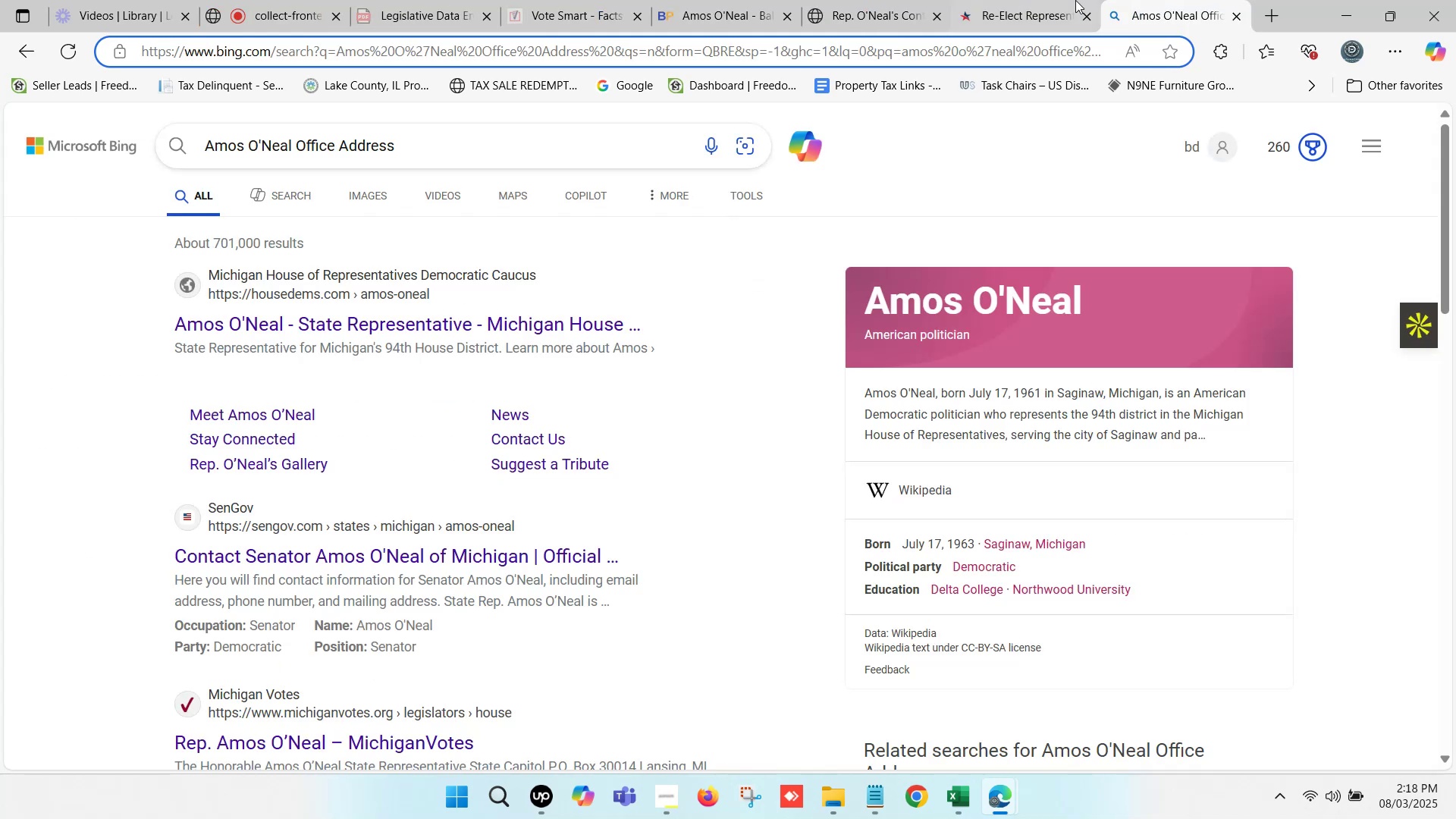 
left_click([1075, 0])
 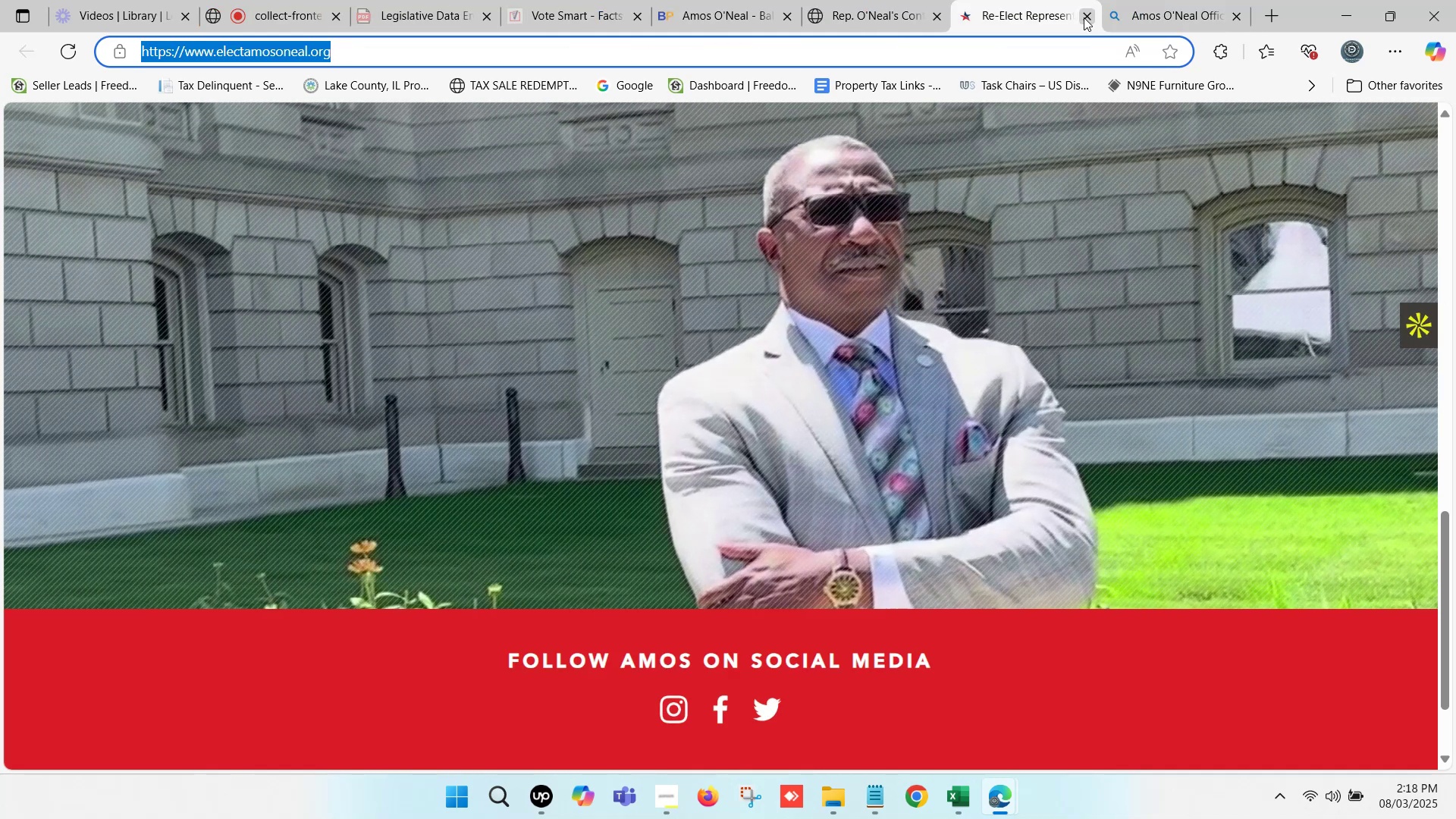 
left_click([1084, 17])
 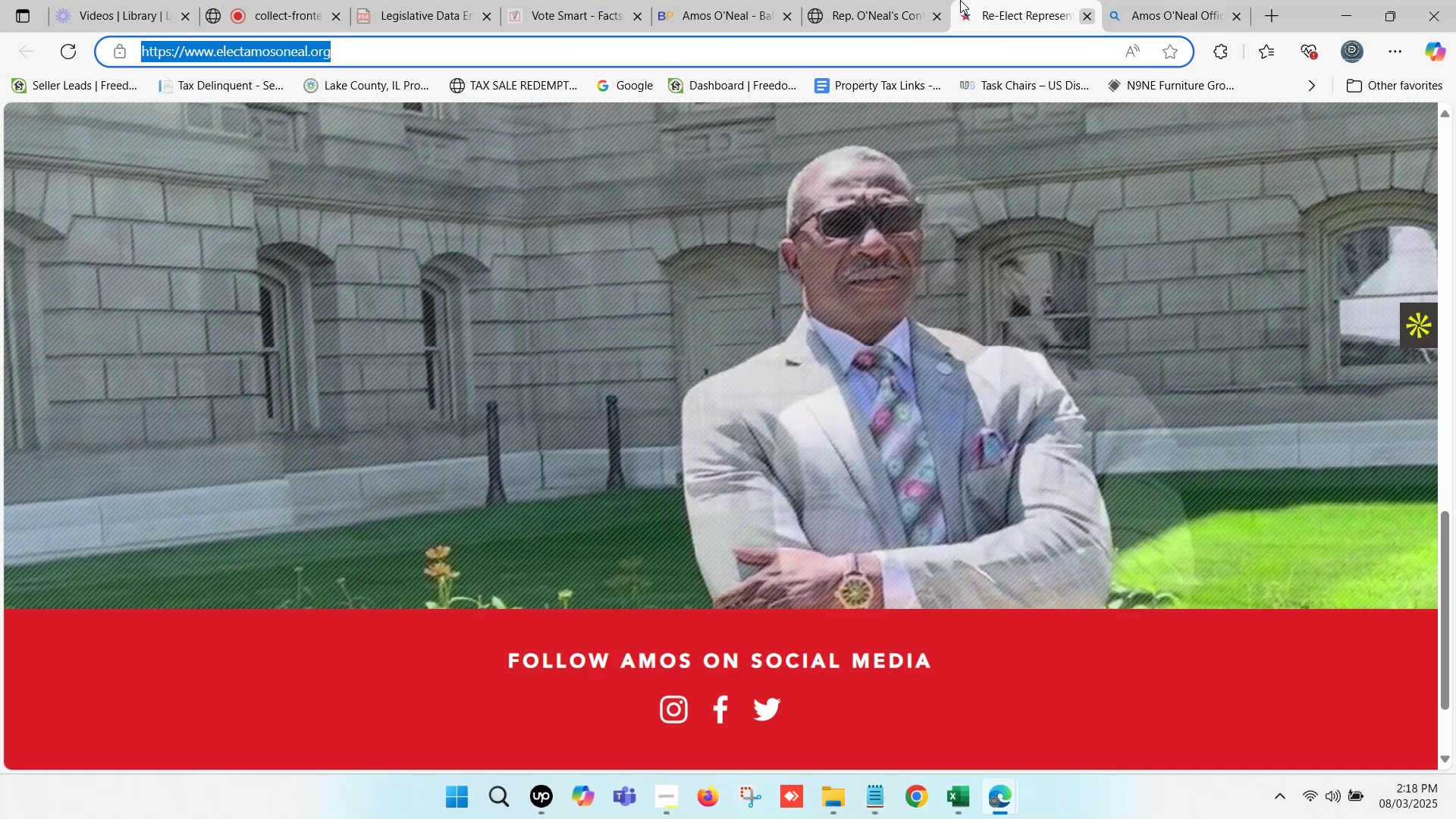 
left_click([913, 0])
 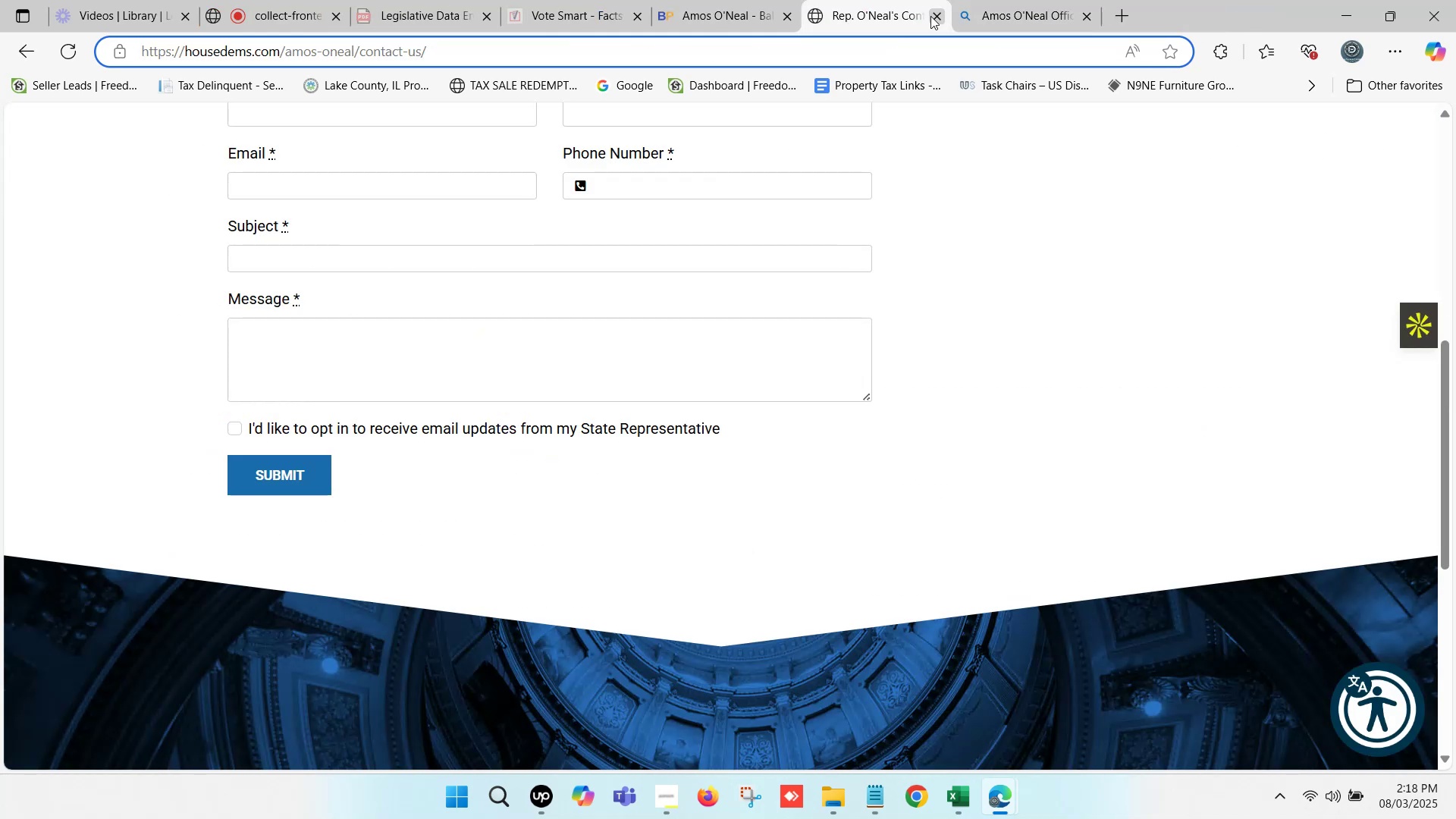 
left_click([930, 16])
 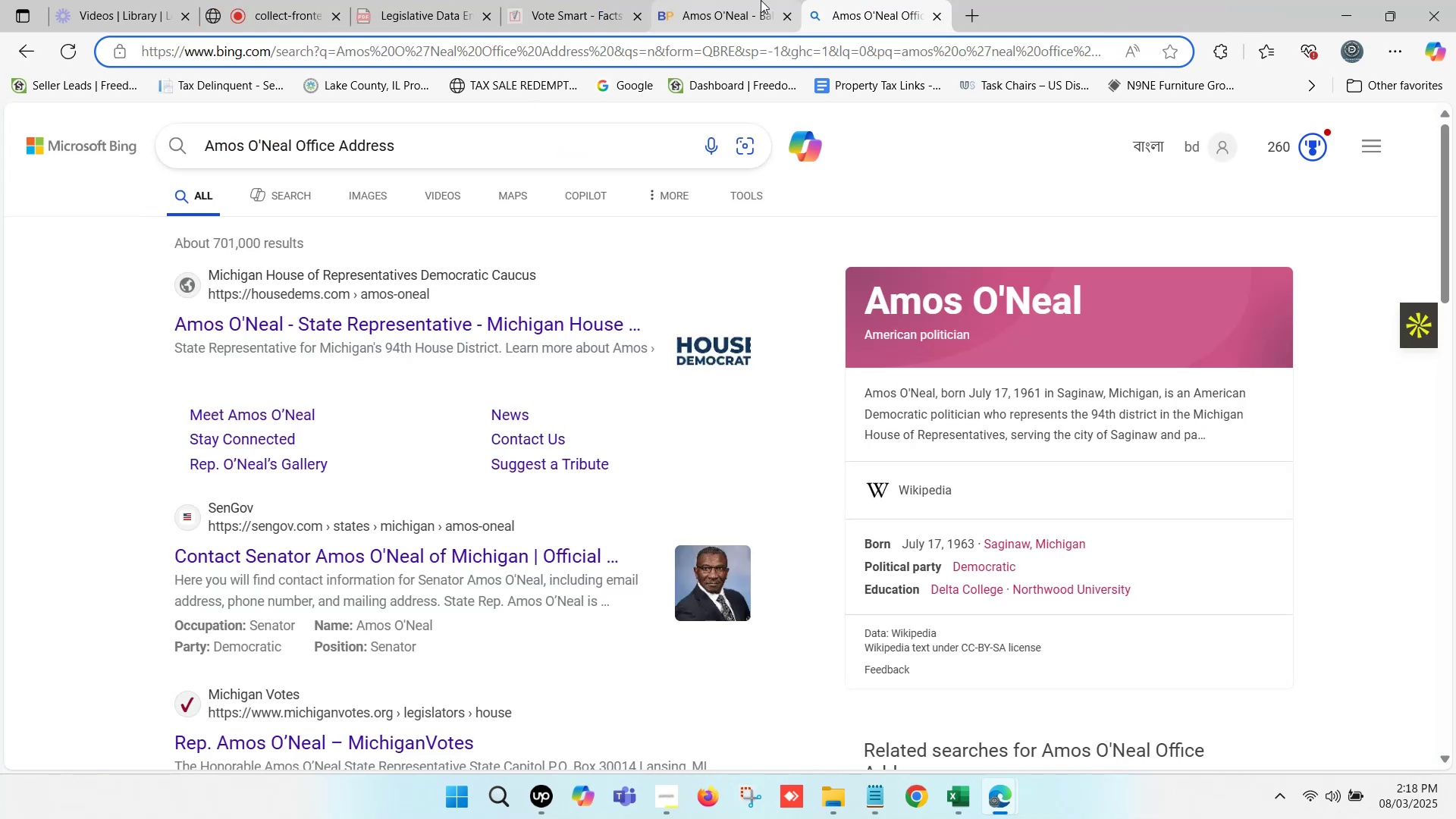 
left_click([759, 0])
 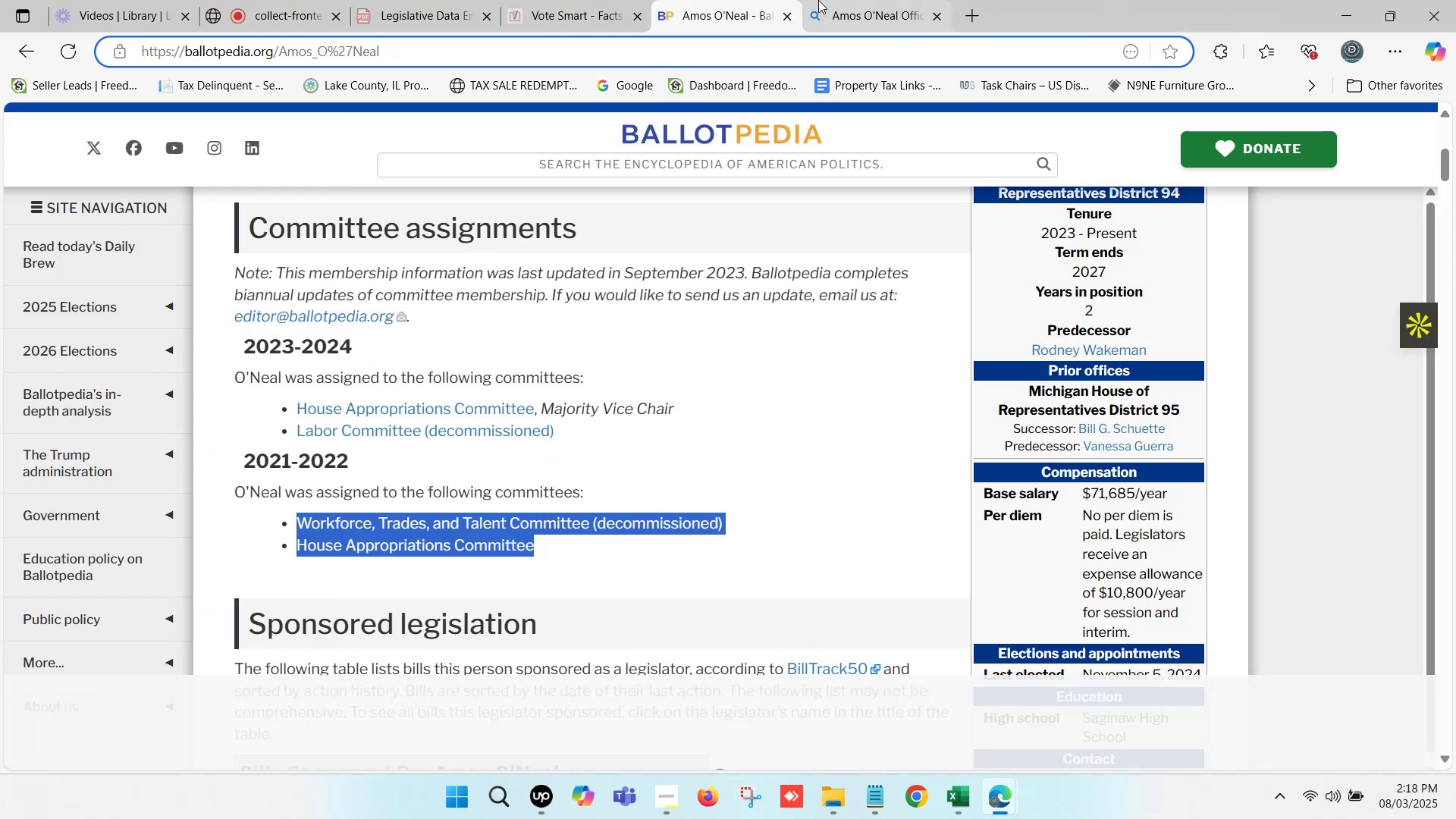 
left_click([825, 0])
 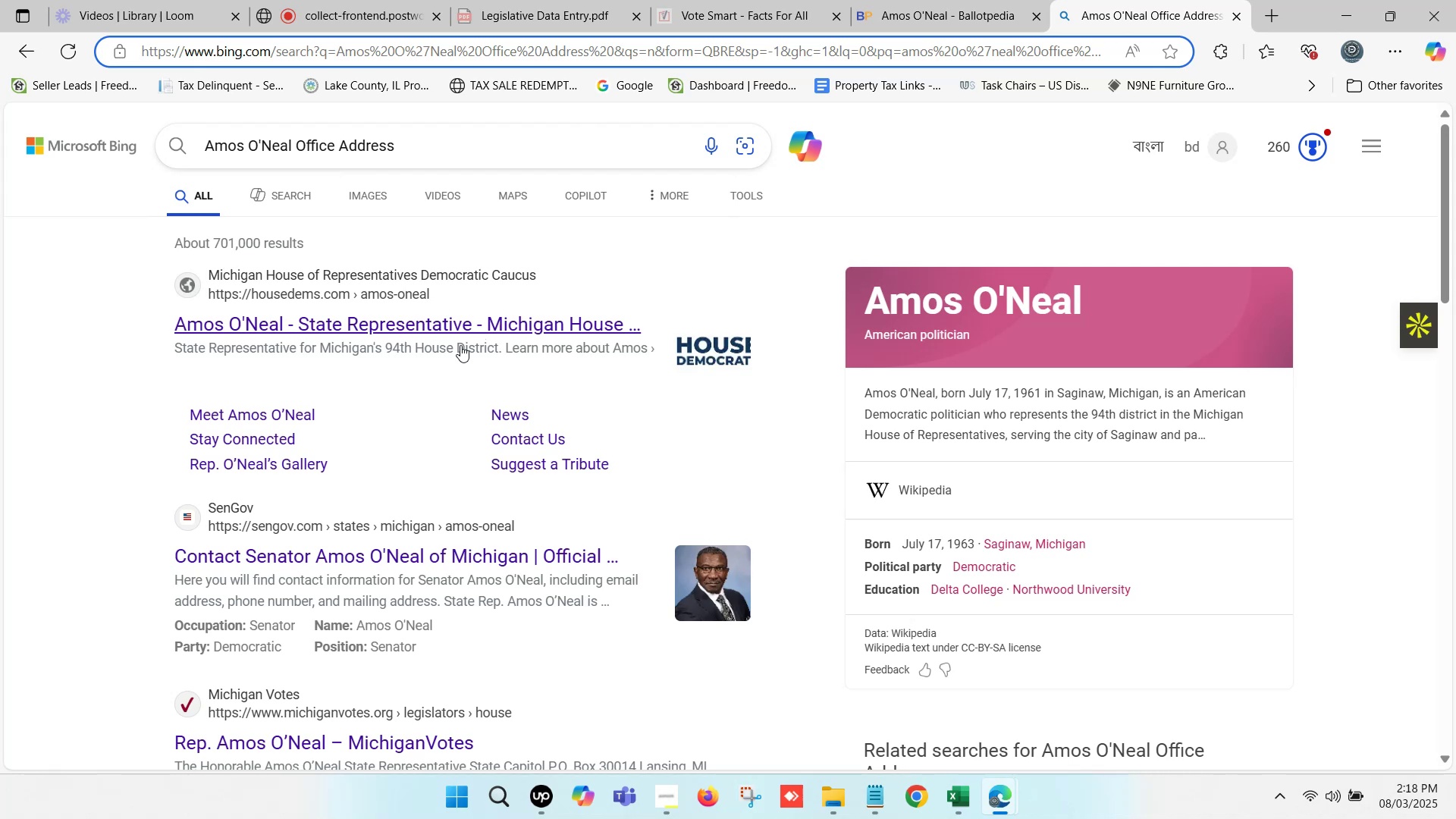 
wait(8.11)
 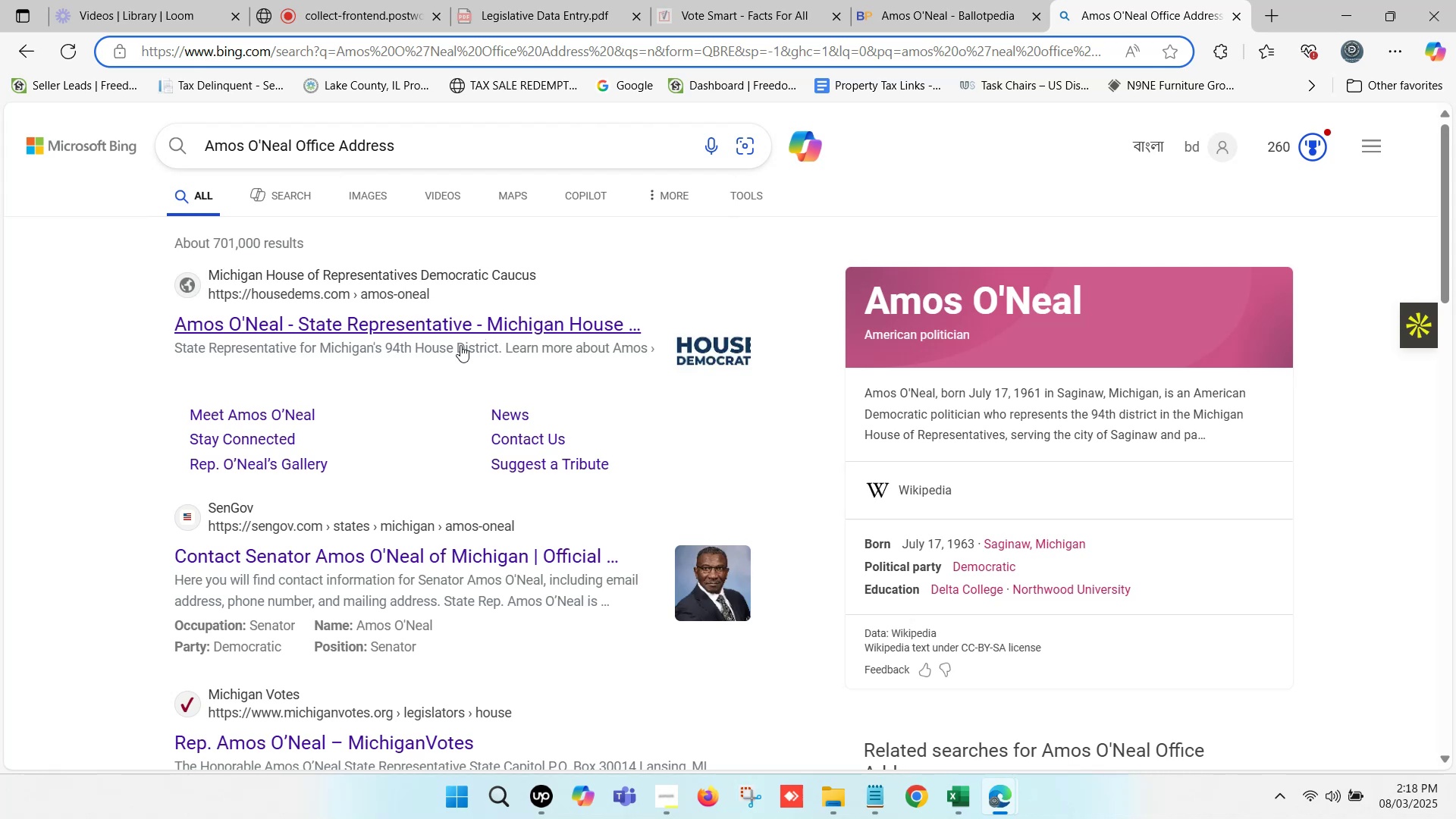 
scroll: coordinate [461, 345], scroll_direction: down, amount: 2.0
 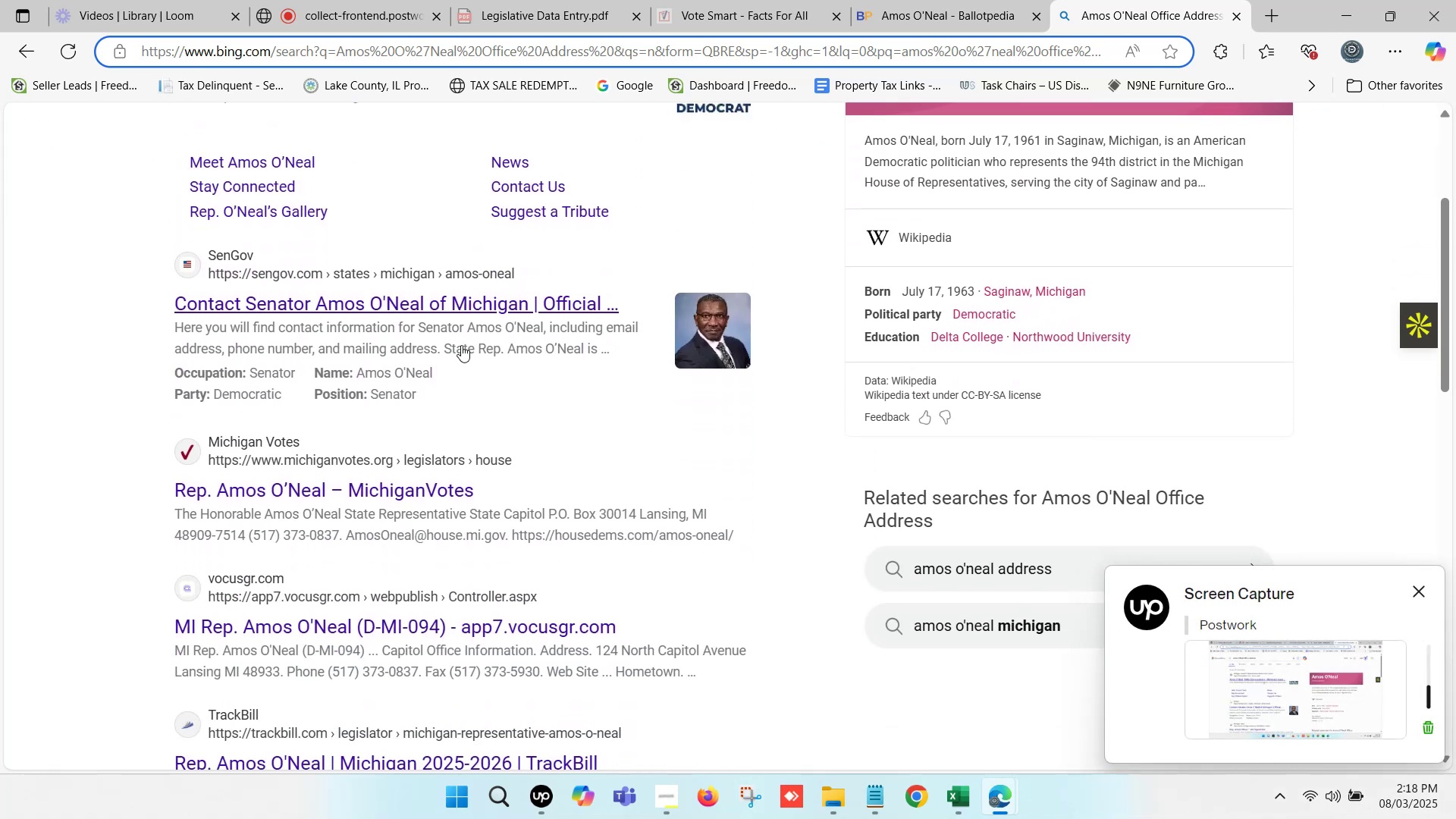 
hold_key(key=ControlLeft, duration=0.65)
left_click([450, 302])
 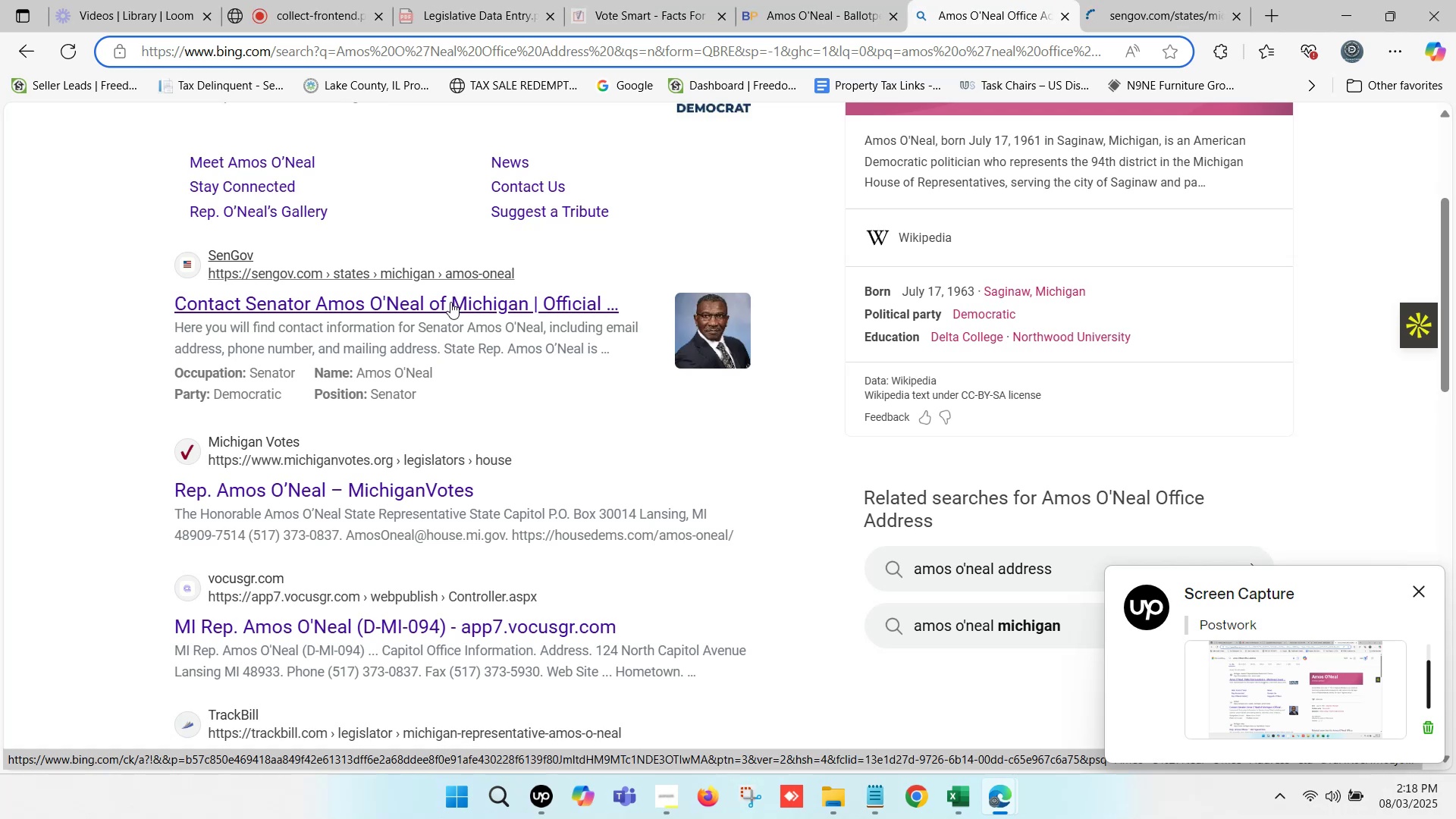 
hold_key(key=ControlLeft, duration=0.79)
left_click([406, 489])
 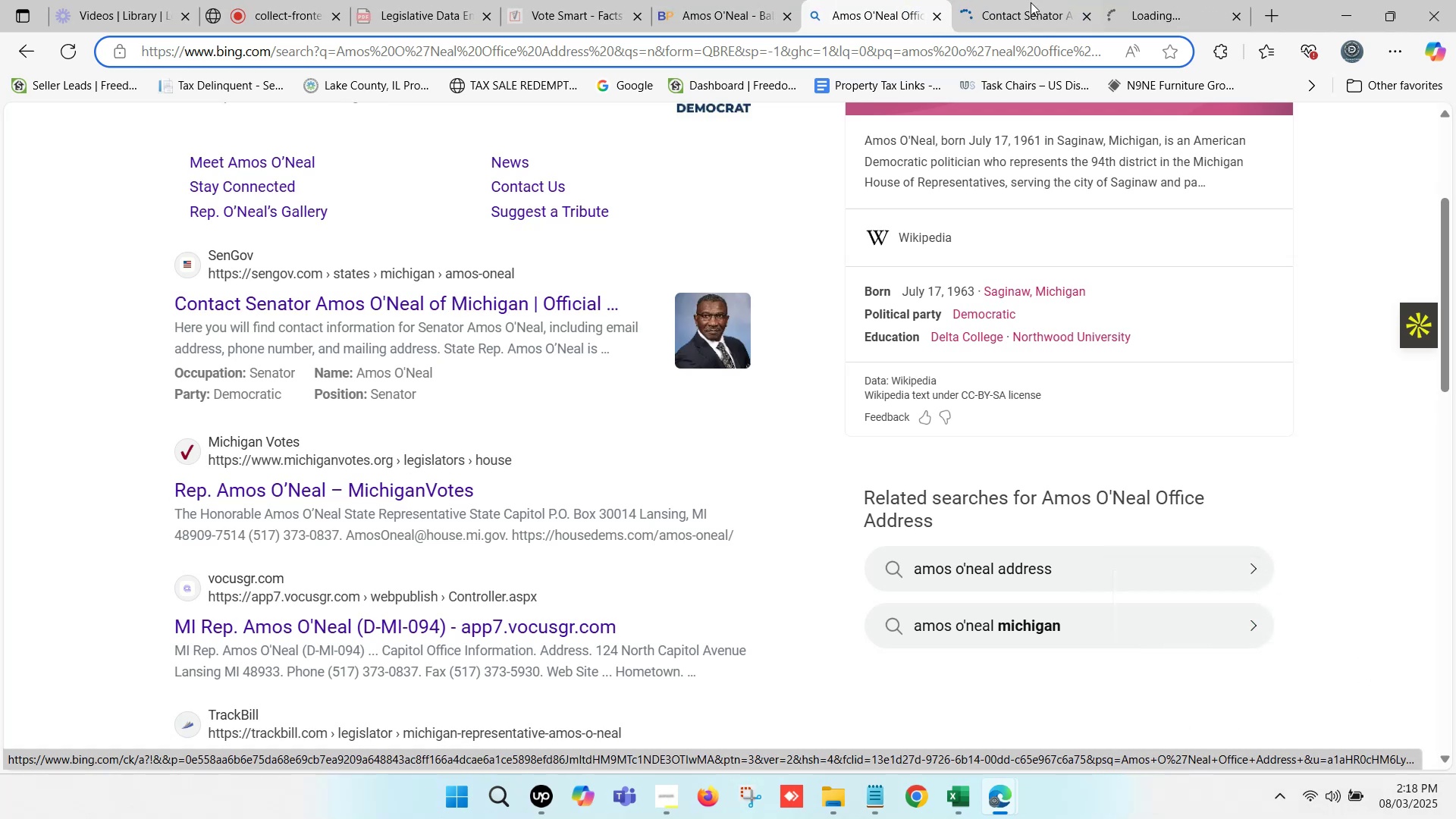 
left_click([1026, 0])
 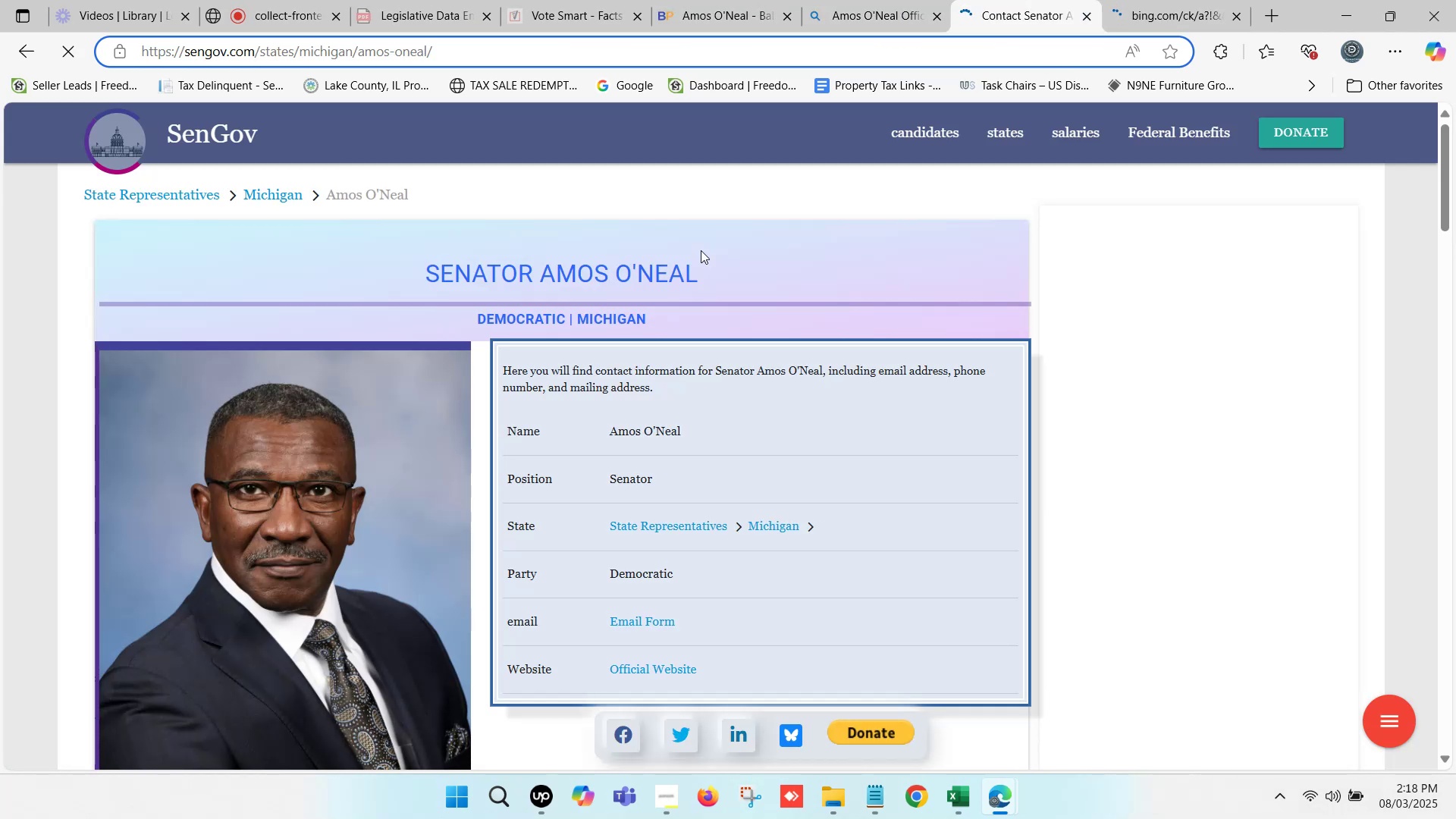 
scroll: coordinate [701, 250], scroll_direction: down, amount: 3.0
 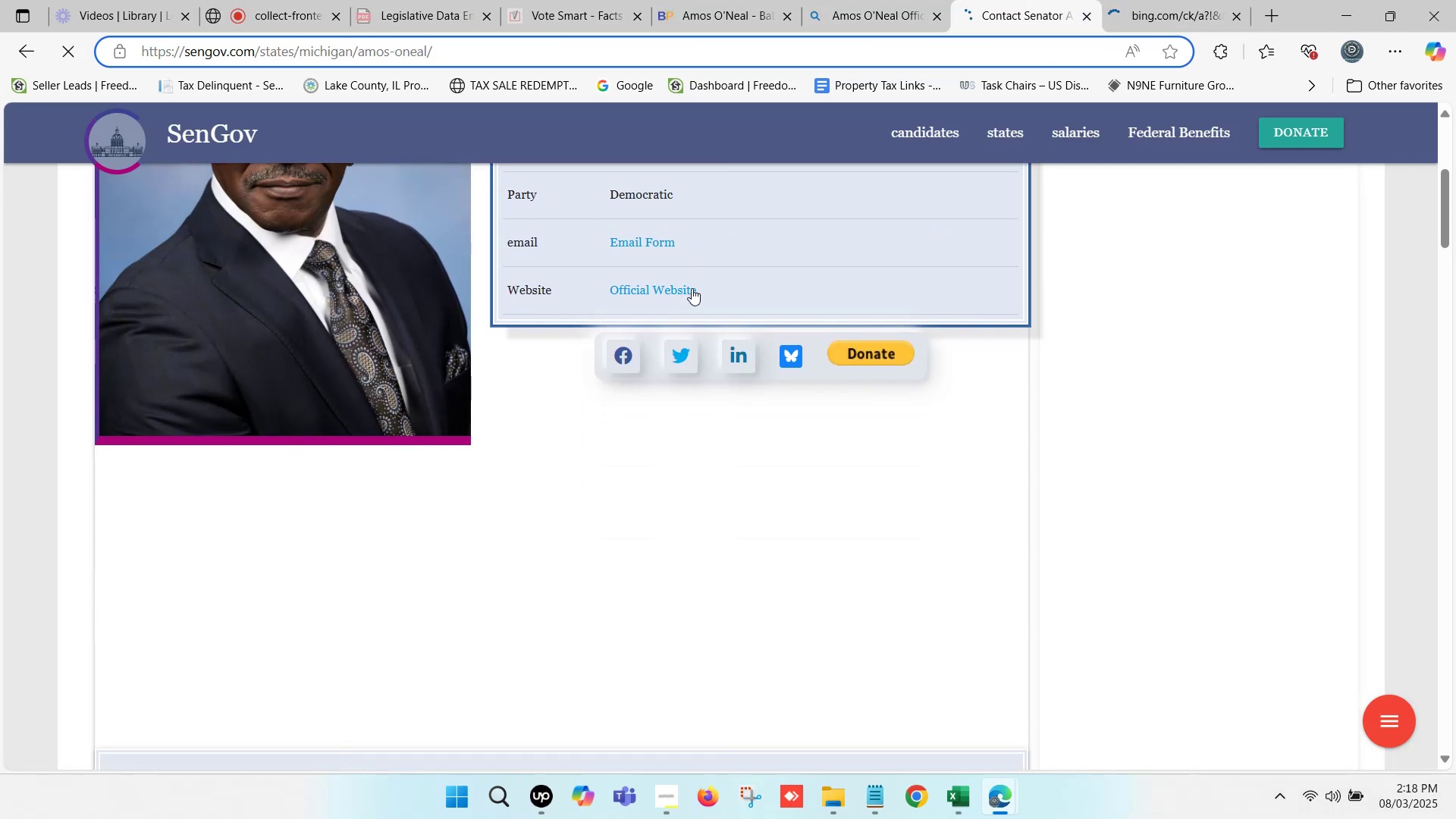 
hold_key(key=ControlLeft, duration=0.41)
left_click([667, 287])
 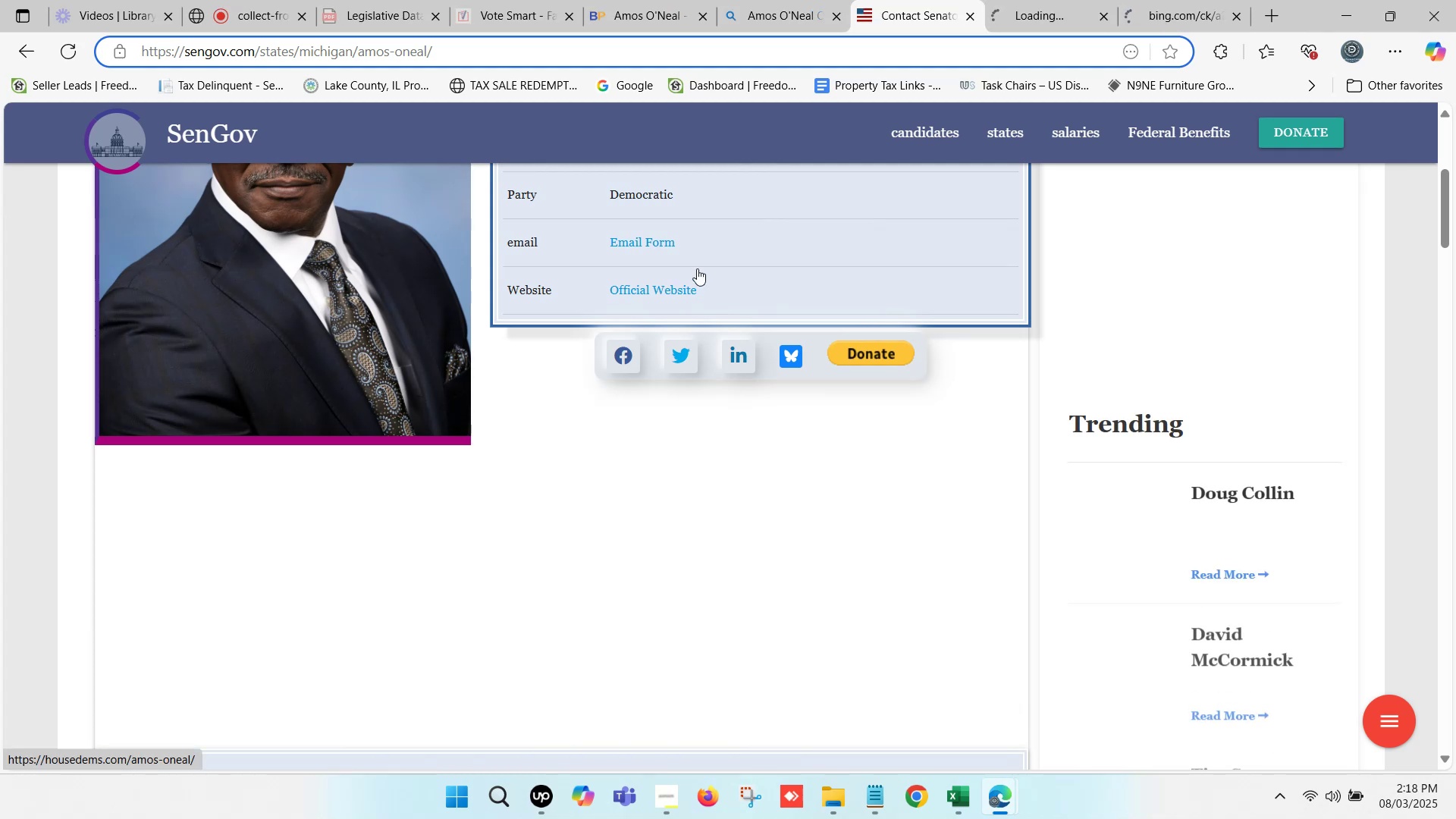 
scroll: coordinate [913, 350], scroll_direction: down, amount: 31.0
 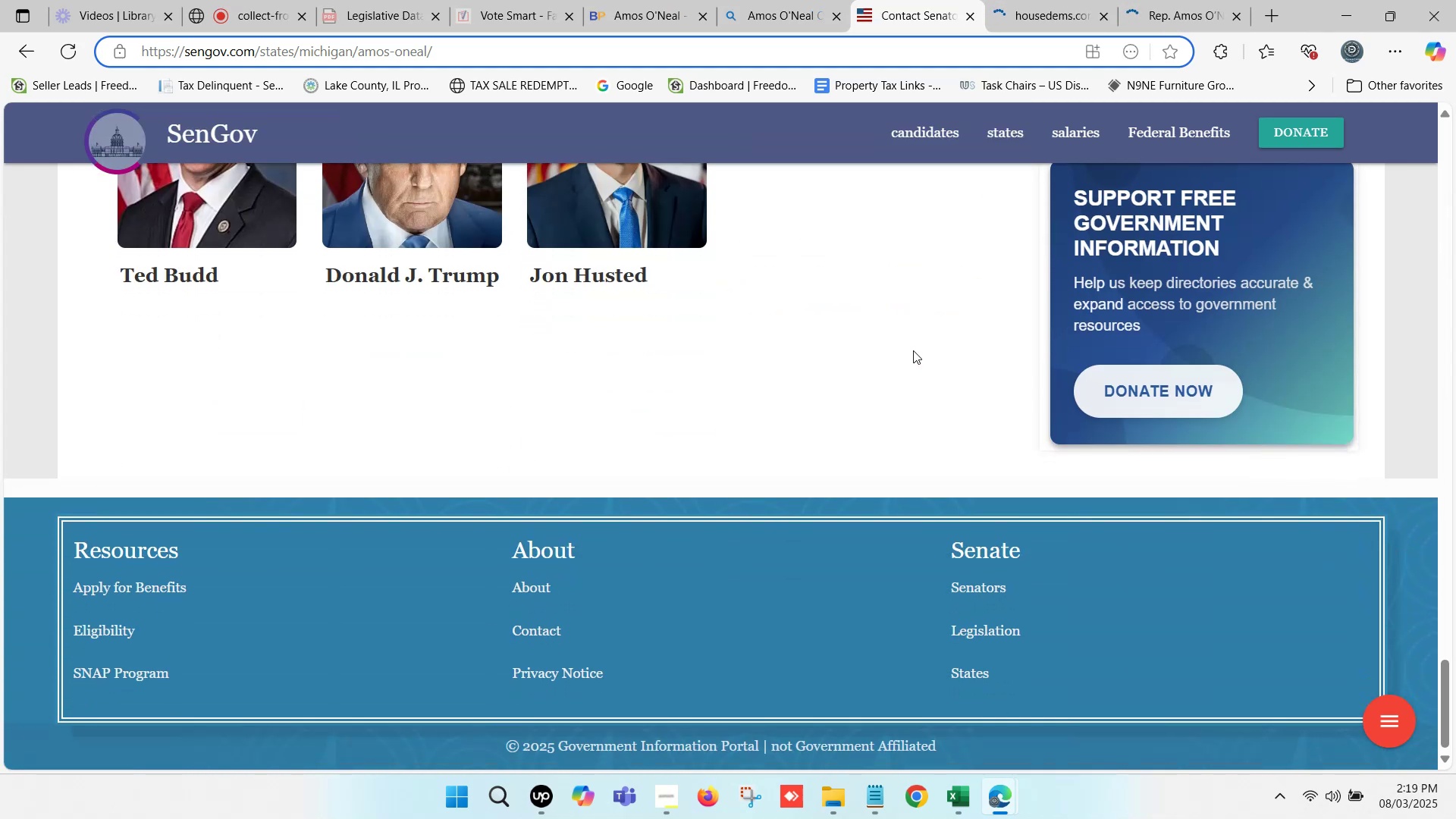 
scroll: coordinate [913, 350], scroll_direction: up, amount: 1.0
 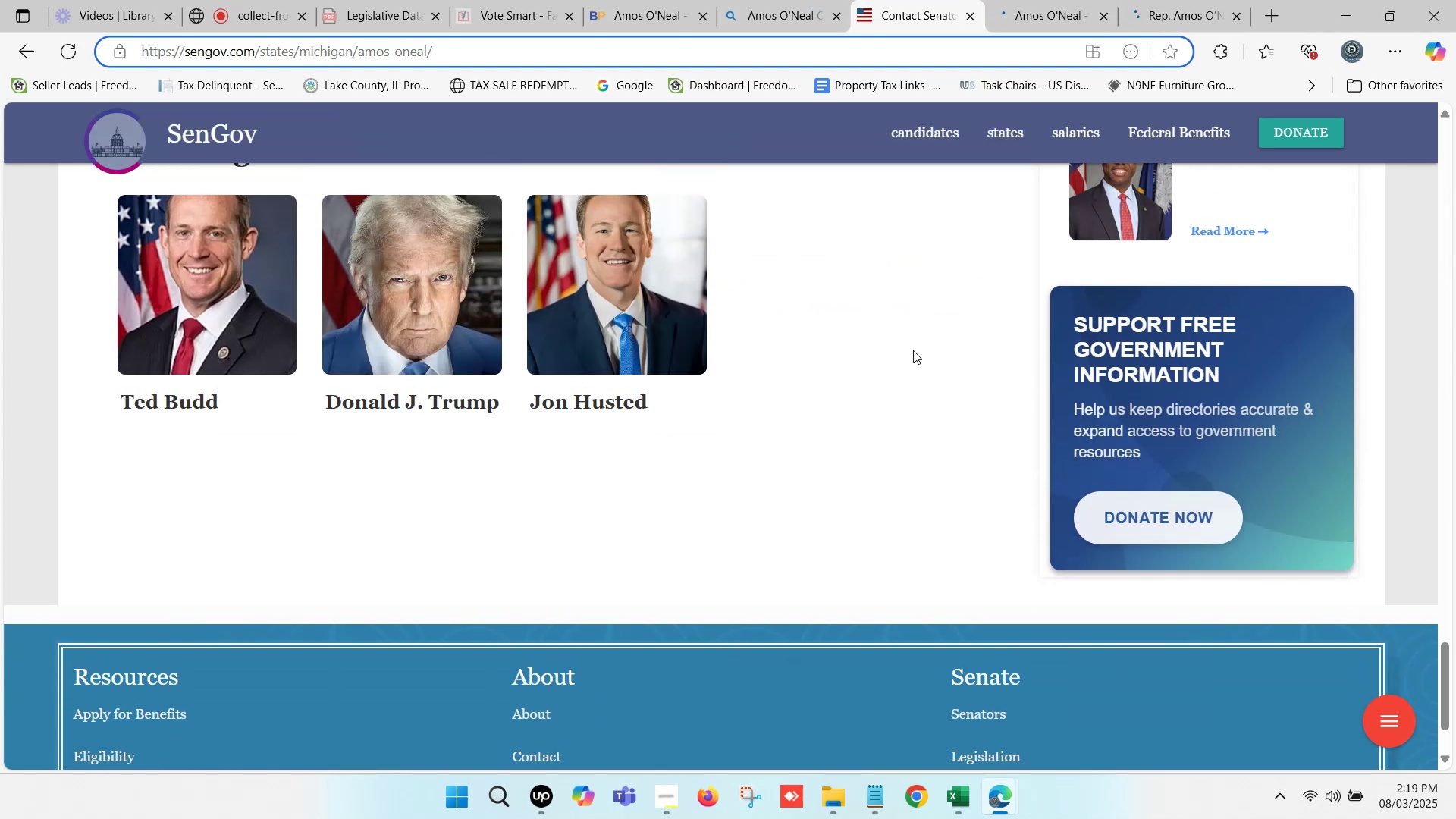 
scroll: coordinate [915, 348], scroll_direction: down, amount: 2.0
 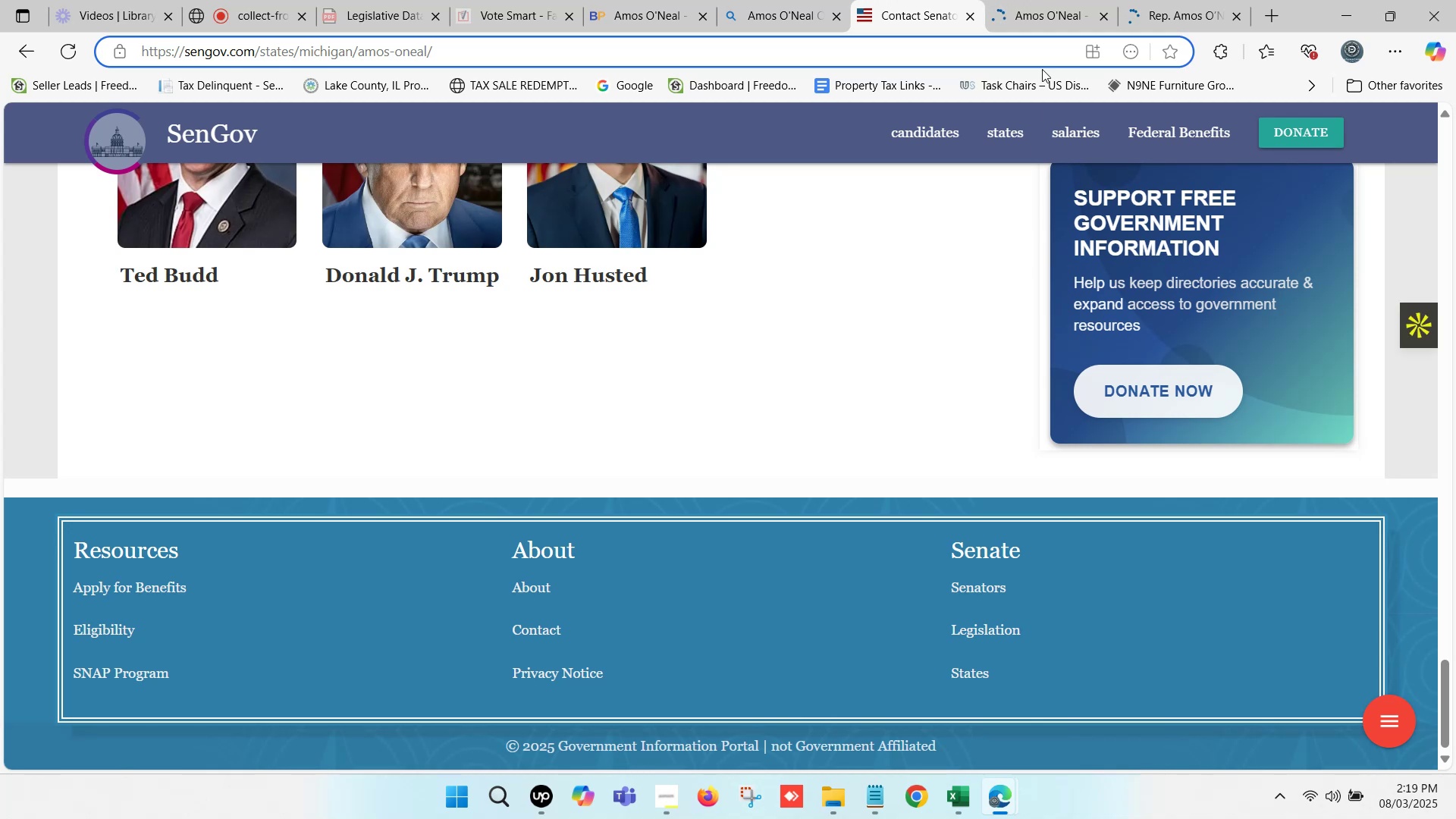 
left_click([1040, 5])
 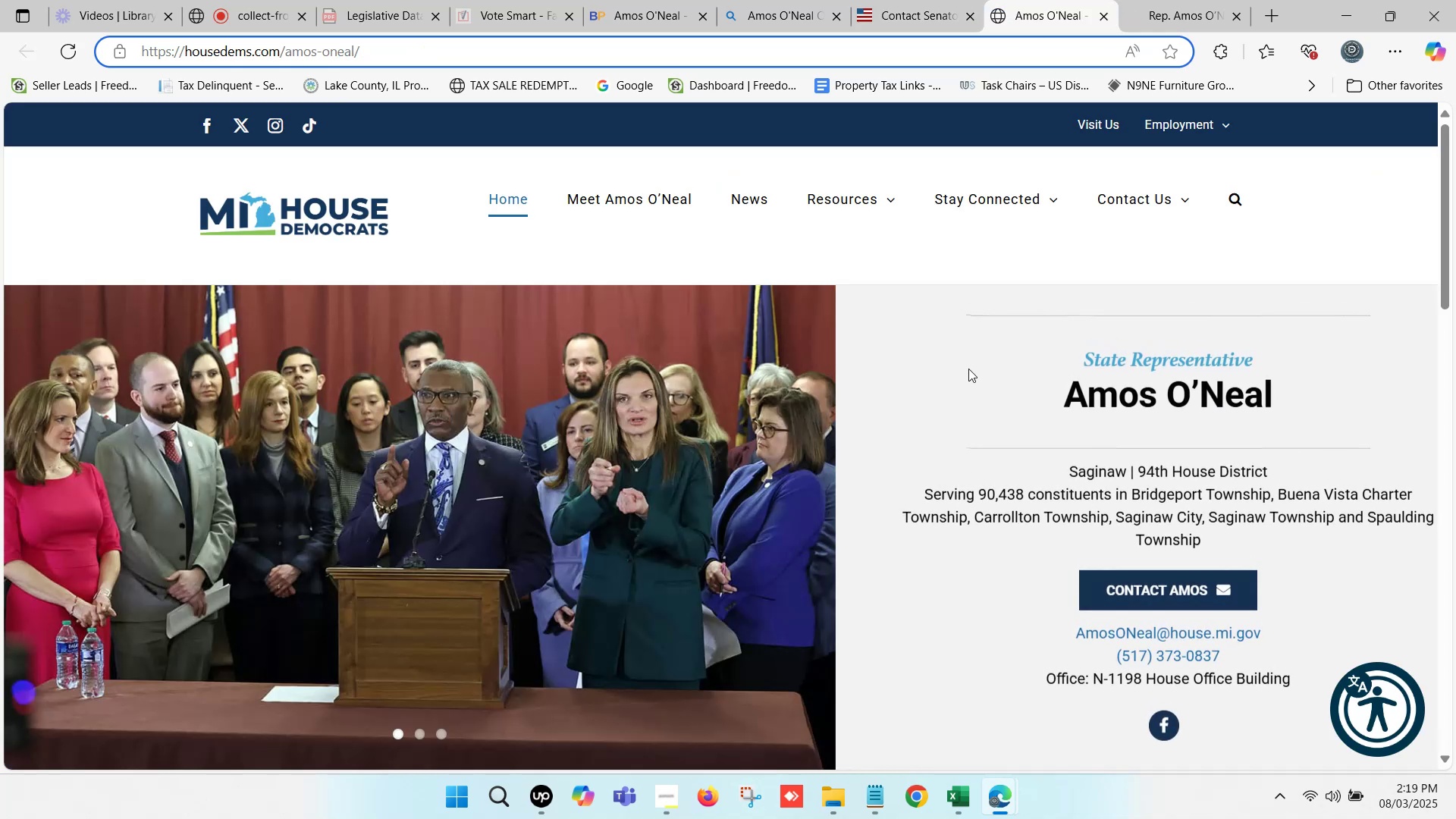 
scroll: coordinate [987, 348], scroll_direction: down, amount: 10.0
 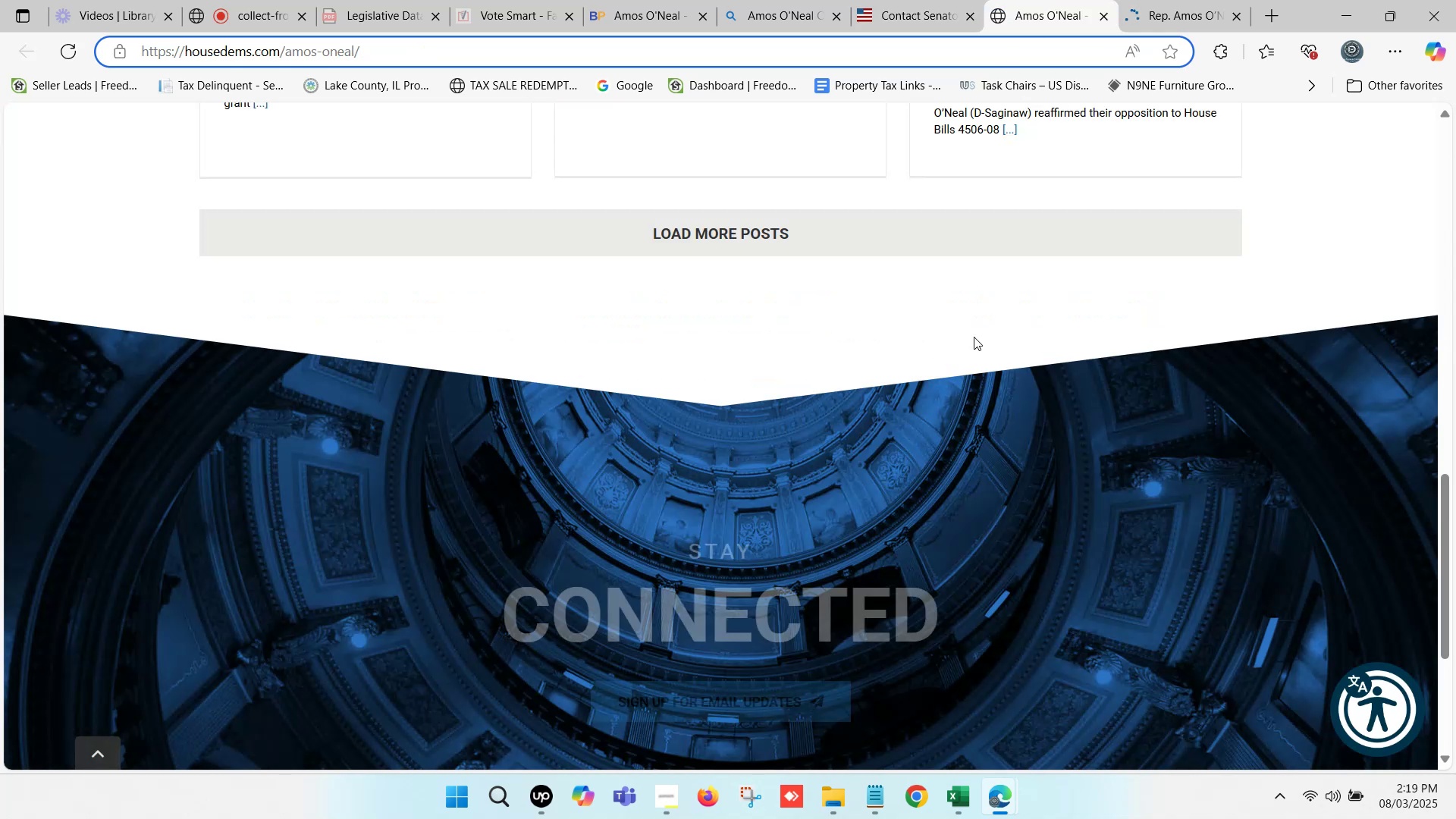 
scroll: coordinate [997, 331], scroll_direction: up, amount: 7.0
 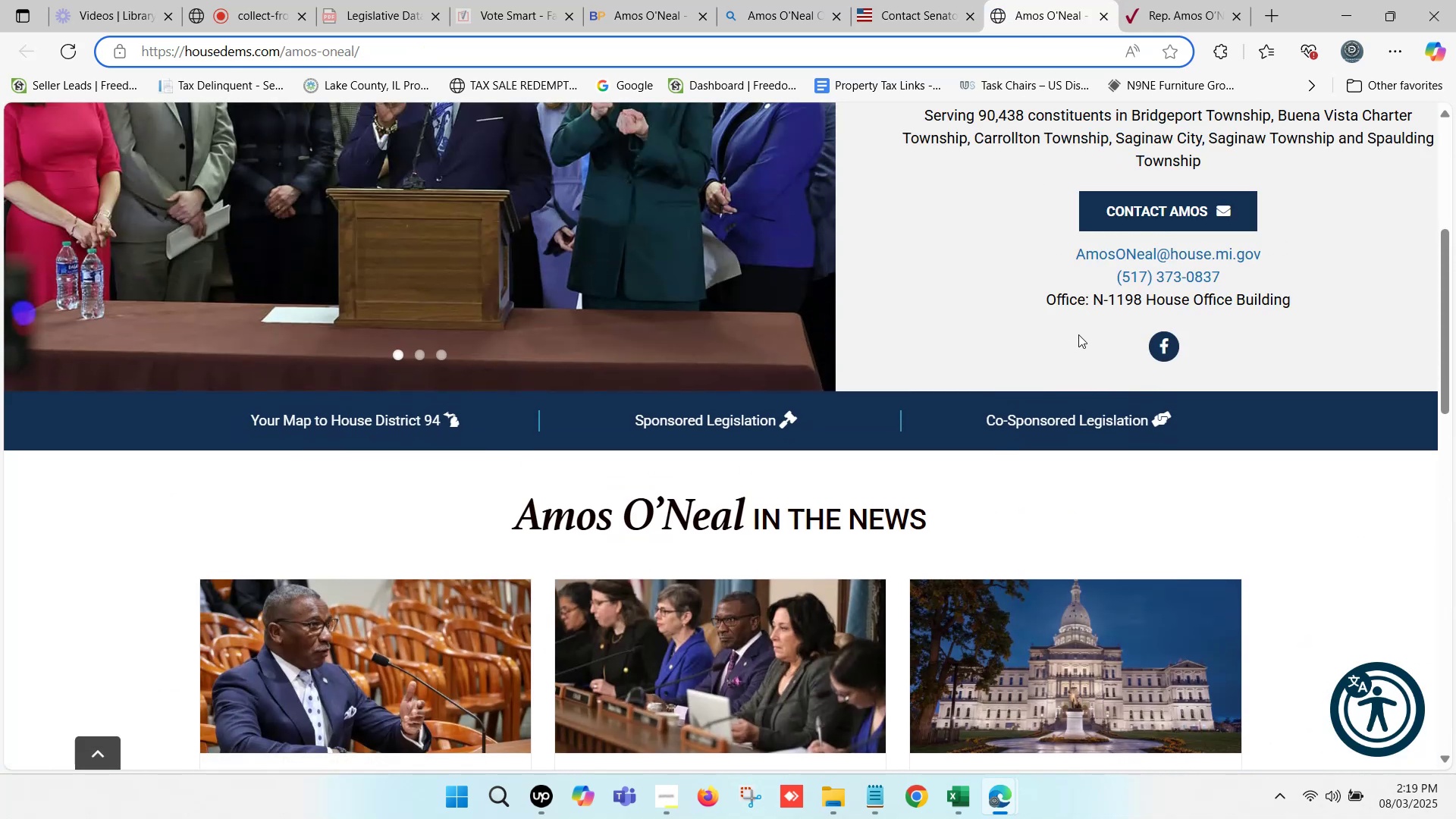 
left_click_drag(start_coordinate=[1031, 291], to_coordinate=[1271, 300])
 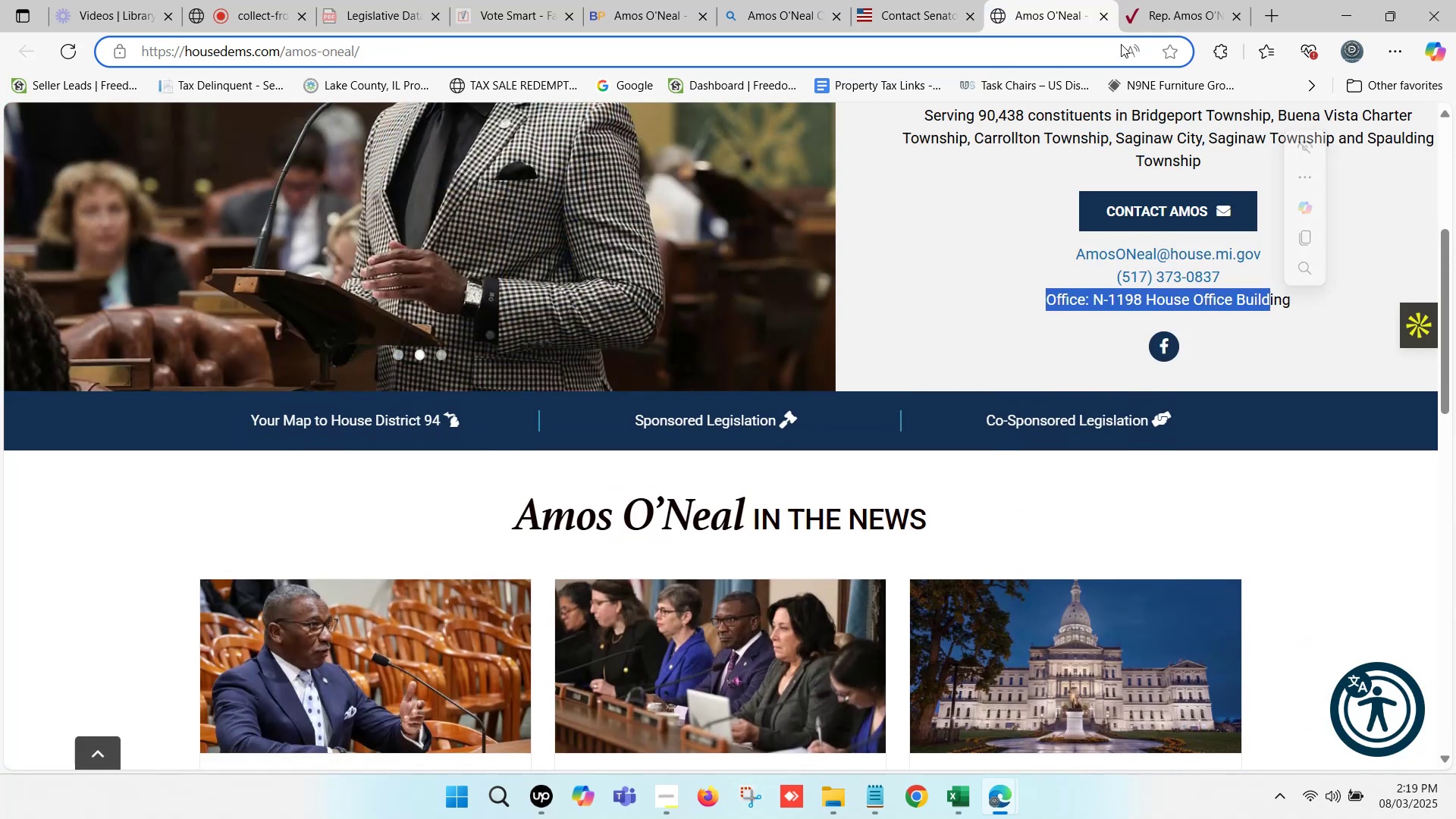 
left_click([1168, 0])
 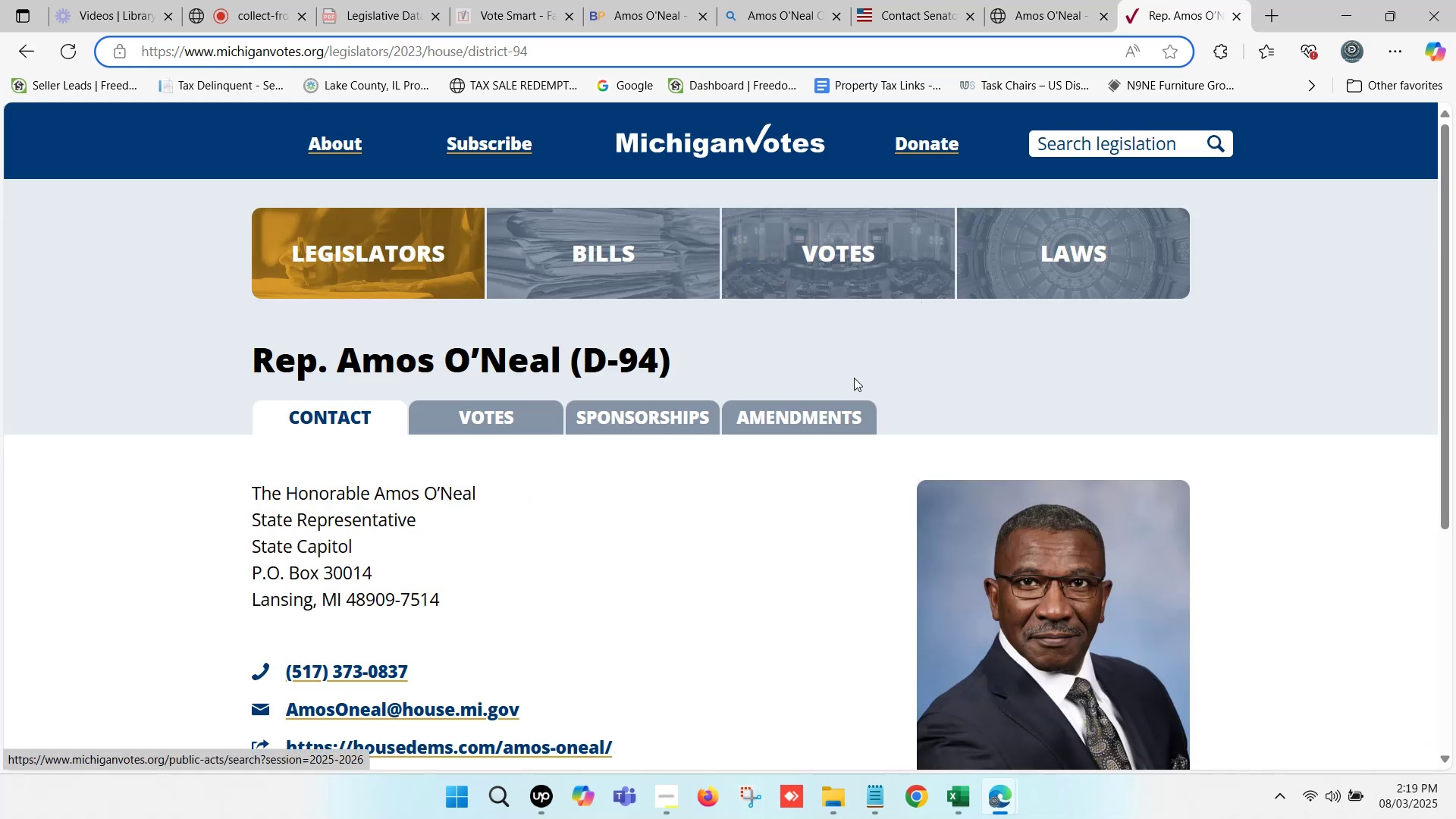 
scroll: coordinate [854, 378], scroll_direction: down, amount: 1.0
 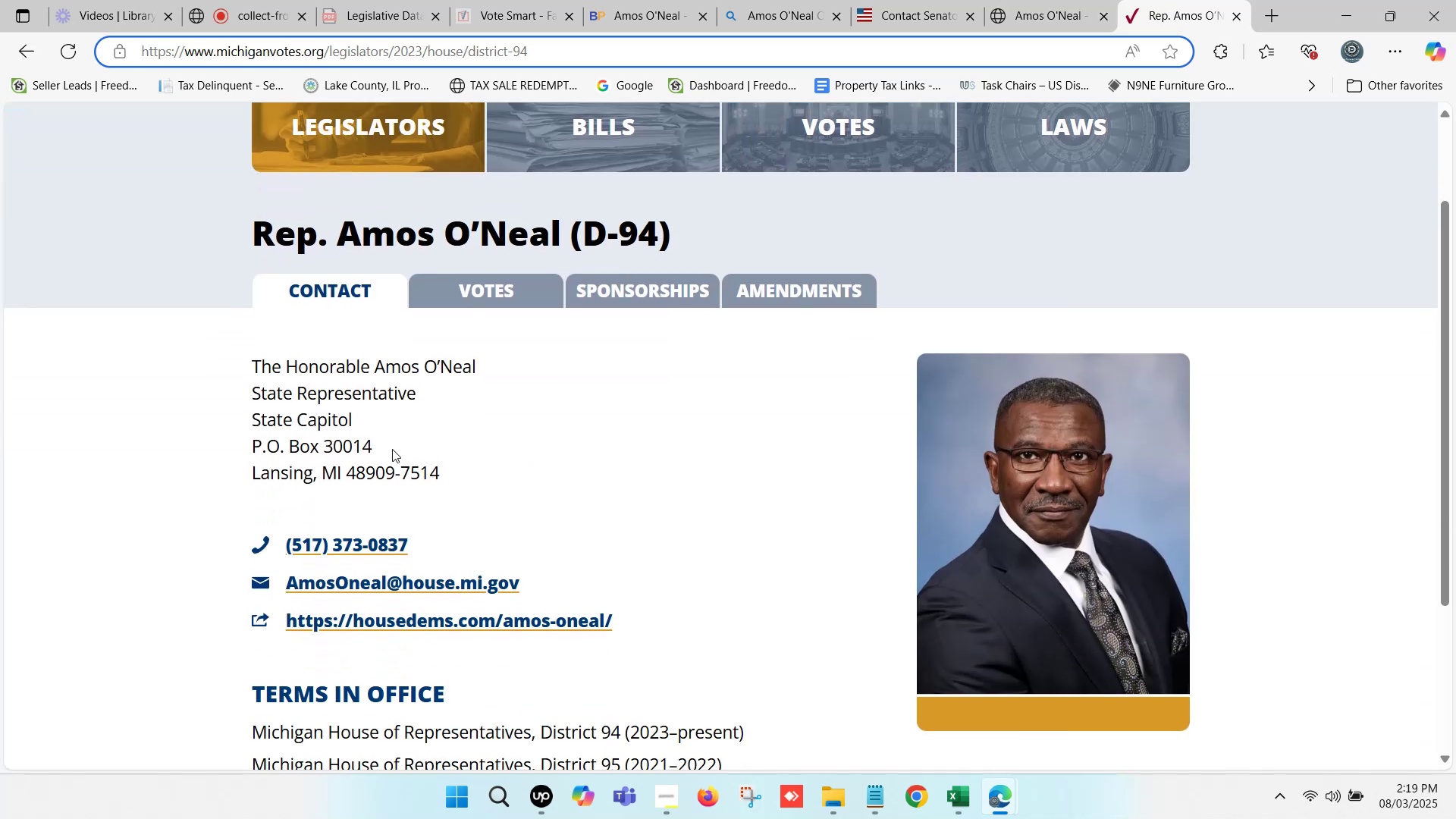 
left_click_drag(start_coordinate=[460, 468], to_coordinate=[359, 467])
 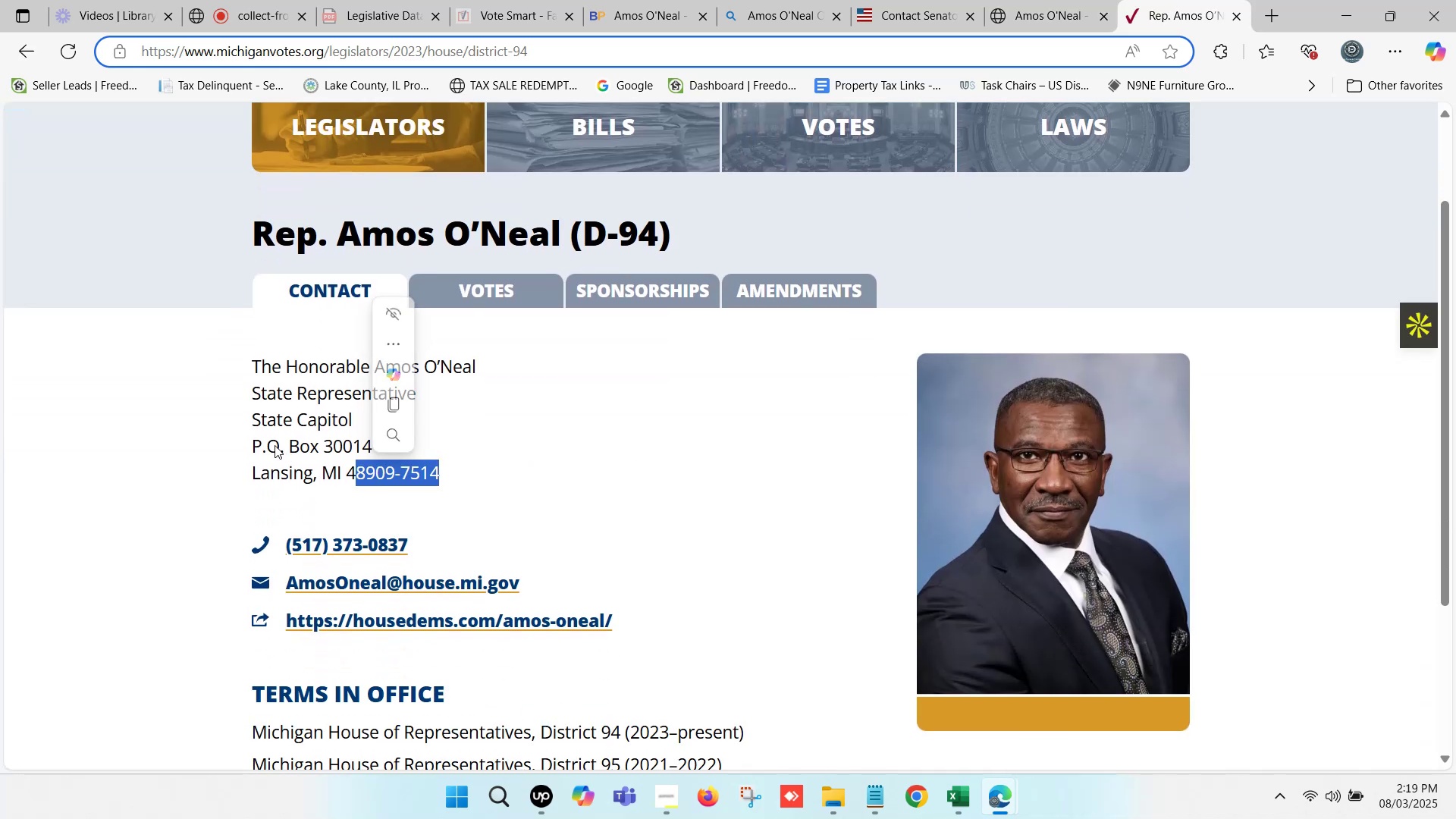 
left_click_drag(start_coordinate=[259, 419], to_coordinate=[333, 444])
 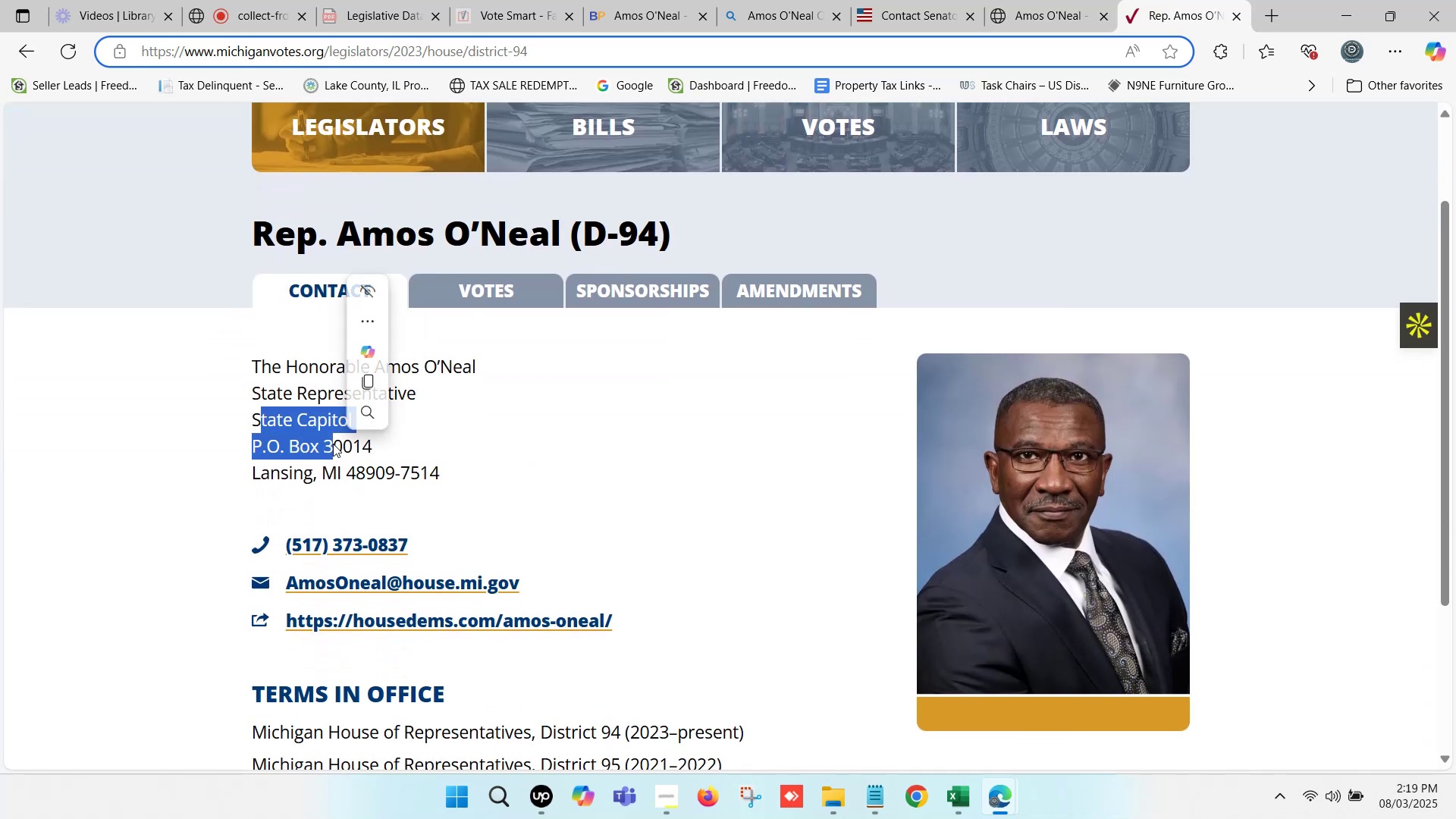 
scroll: coordinate [333, 444], scroll_direction: down, amount: 1.0
 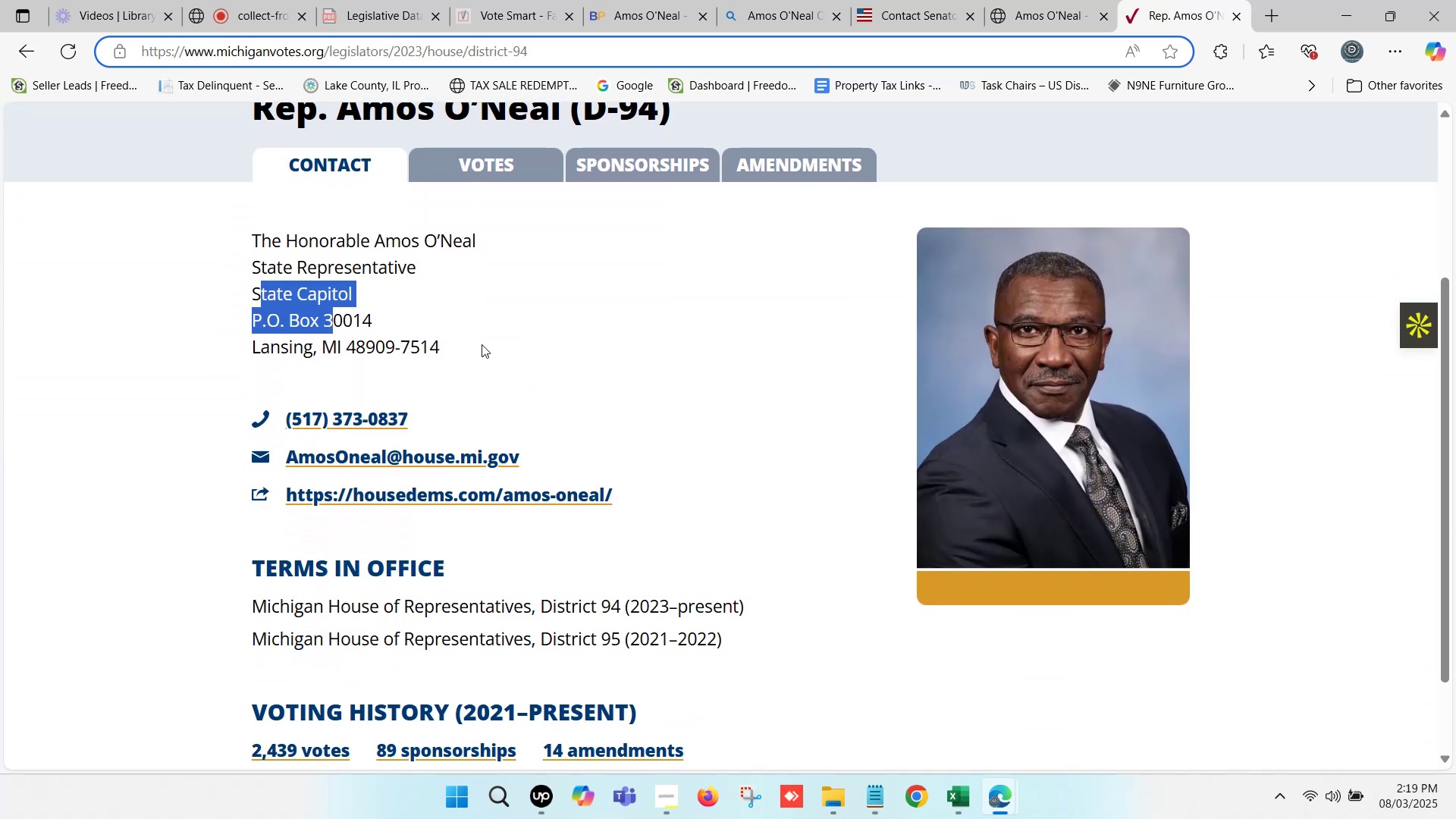 
left_click([482, 344])
 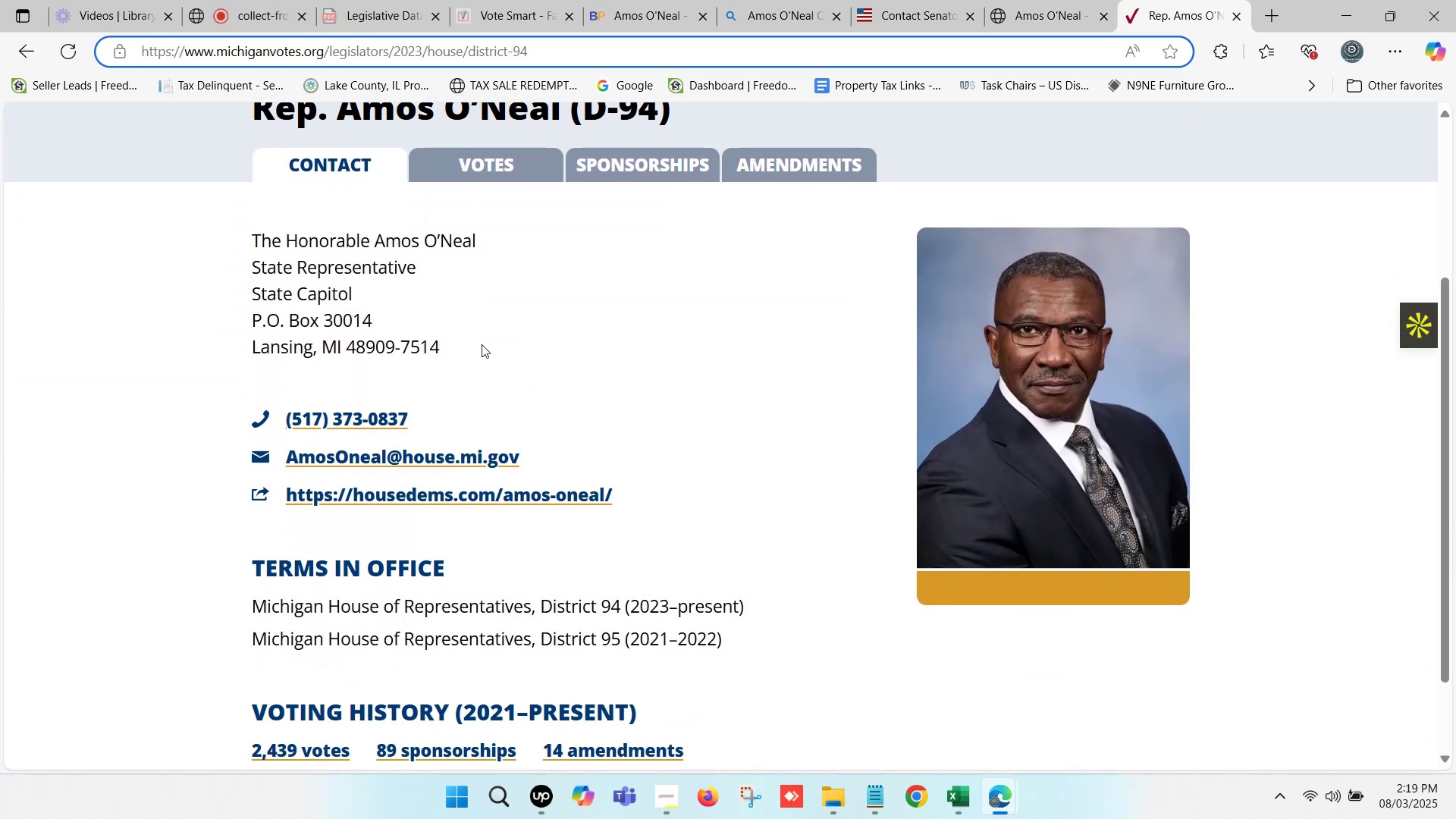 
scroll: coordinate [137, 403], scroll_direction: down, amount: 4.0
 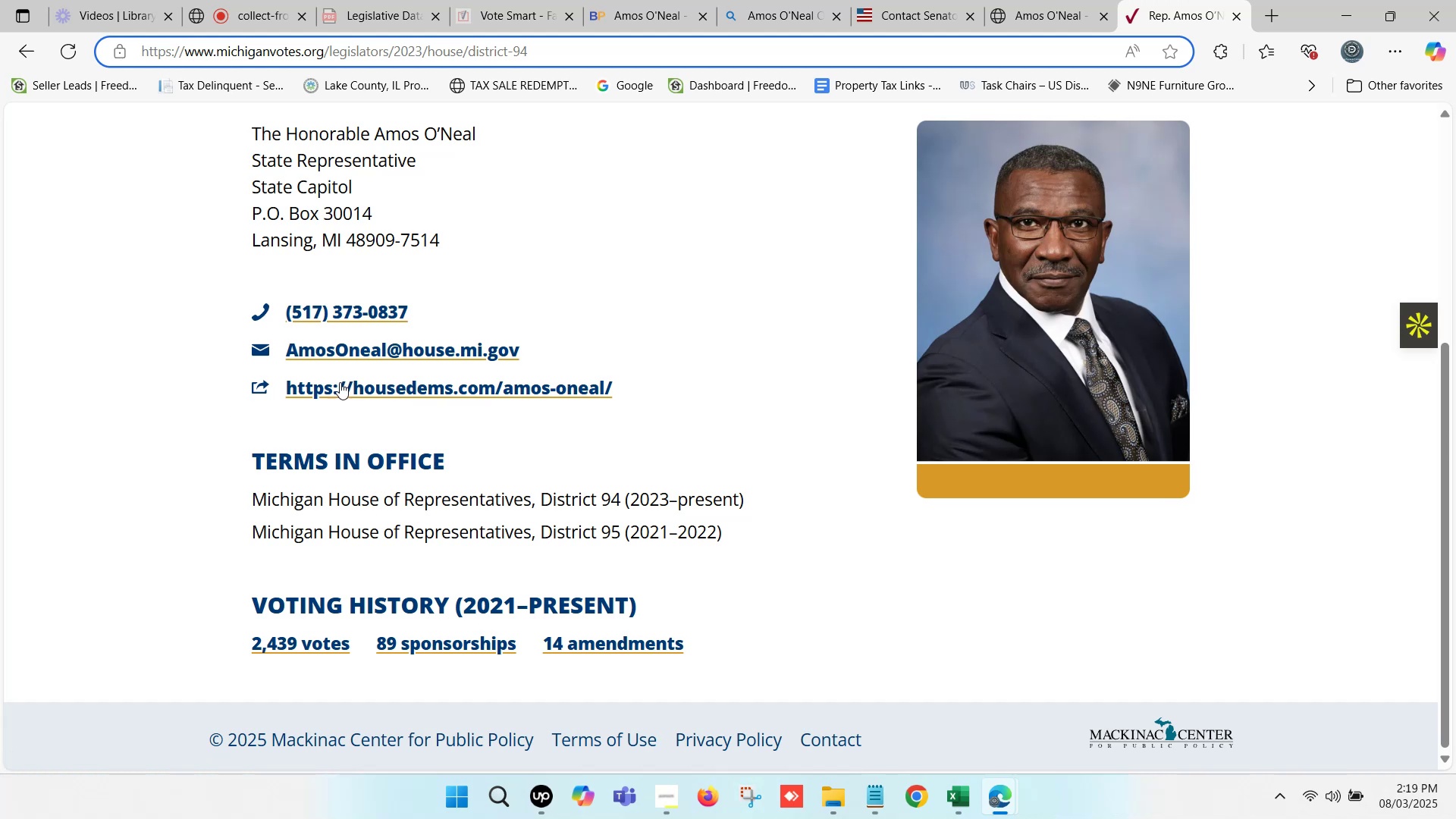 
left_click([341, 379])
 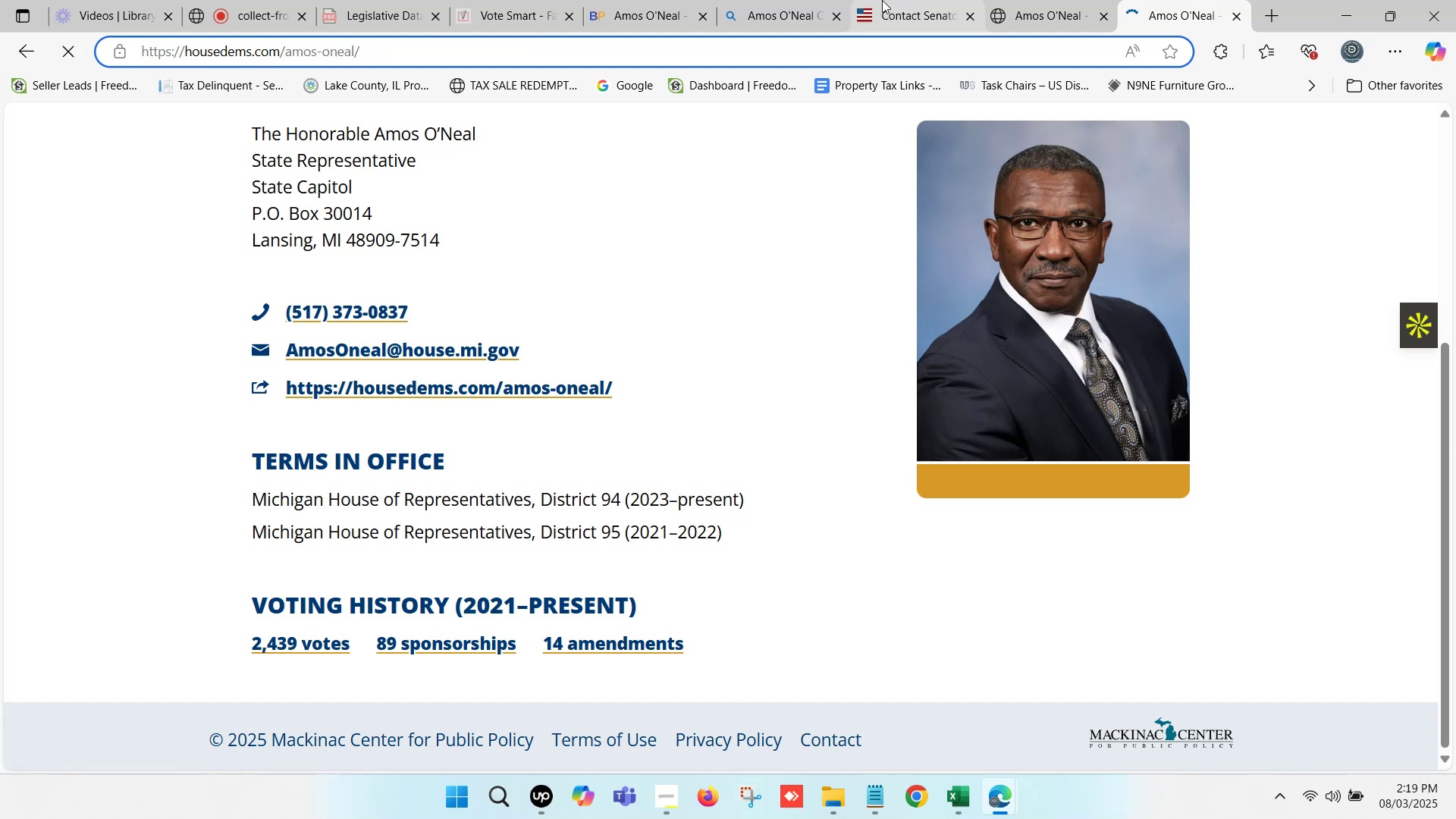 
left_click([808, 0])
 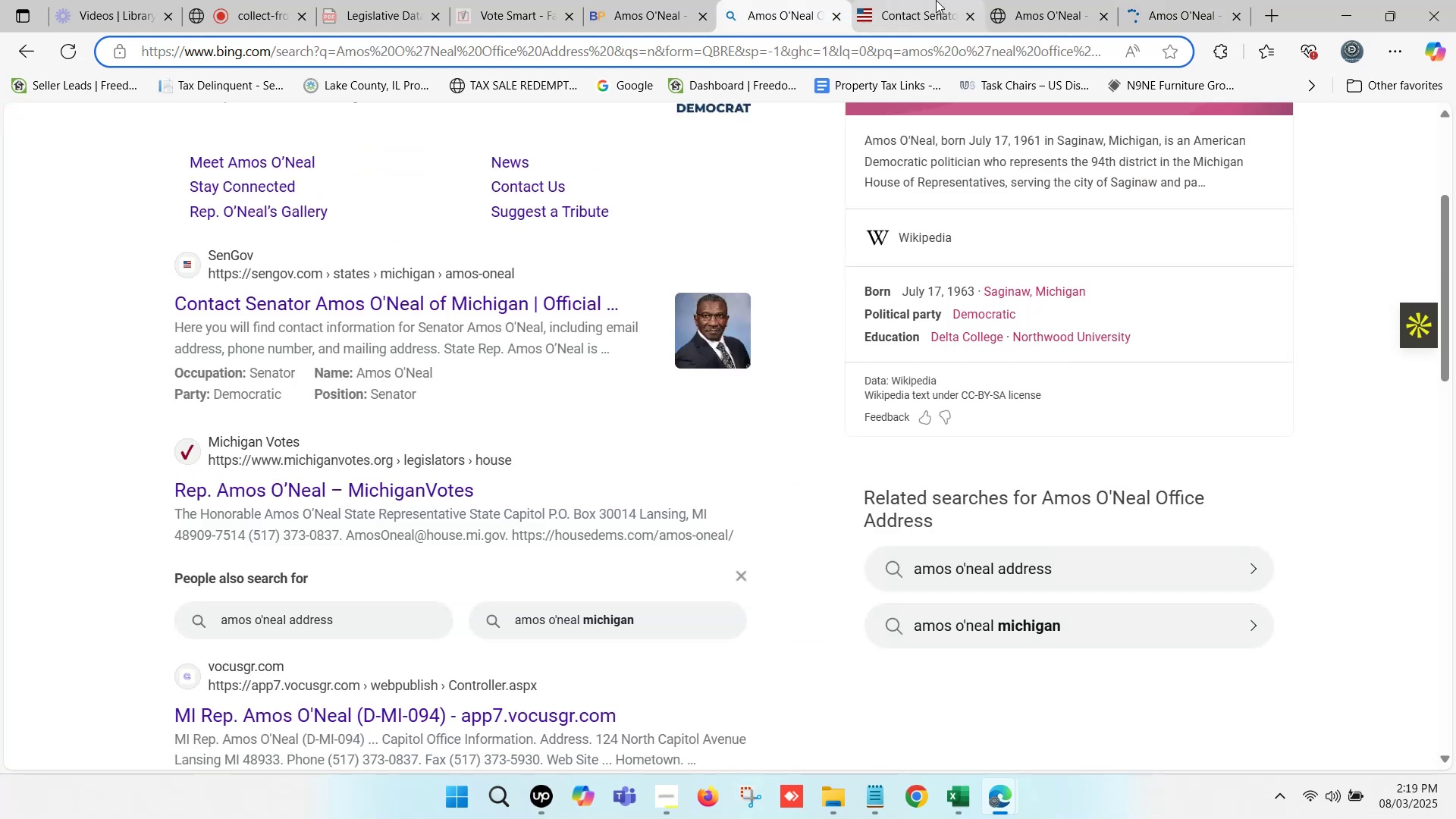 
left_click([1031, 0])
 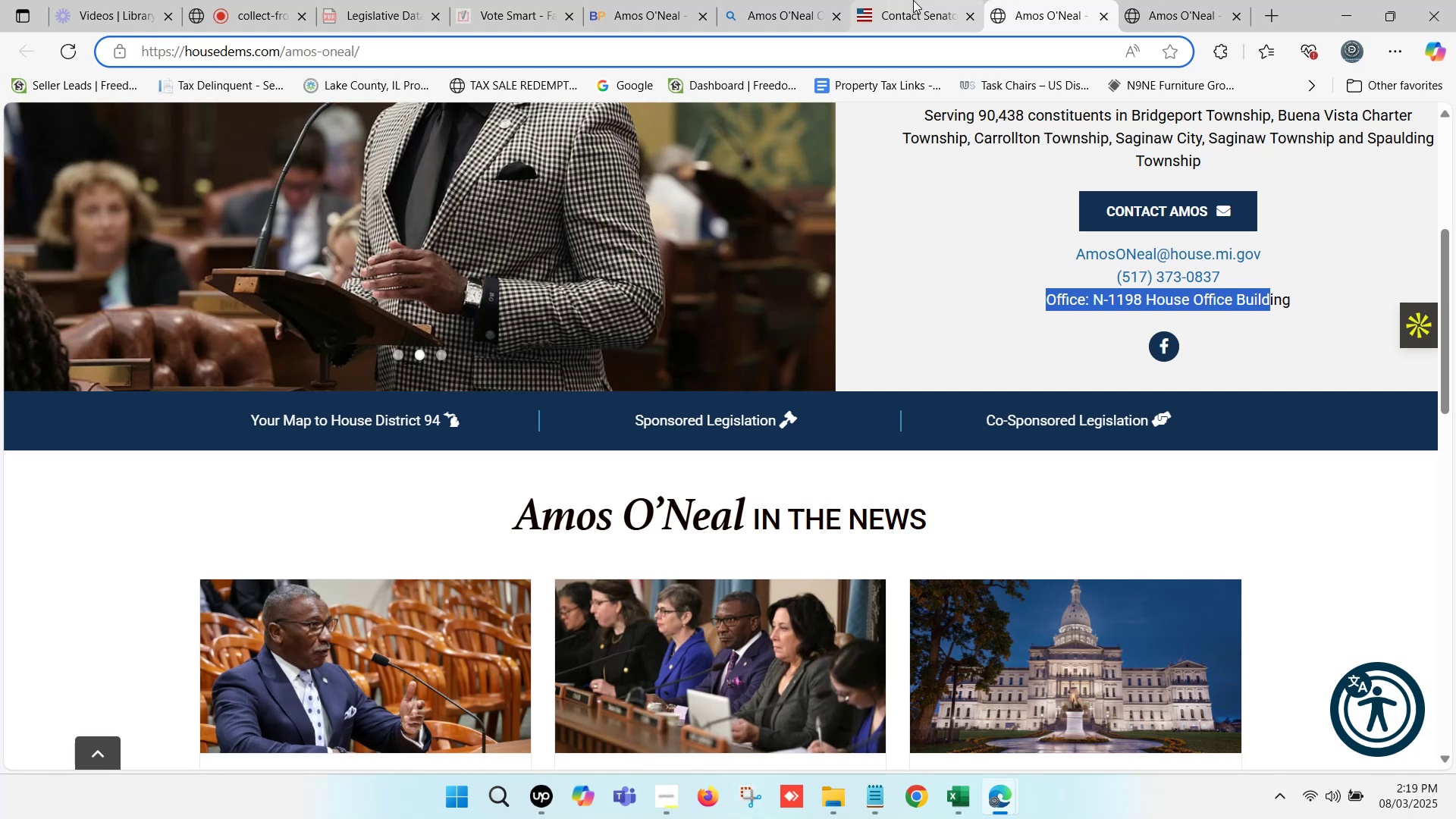 
left_click([913, 0])
 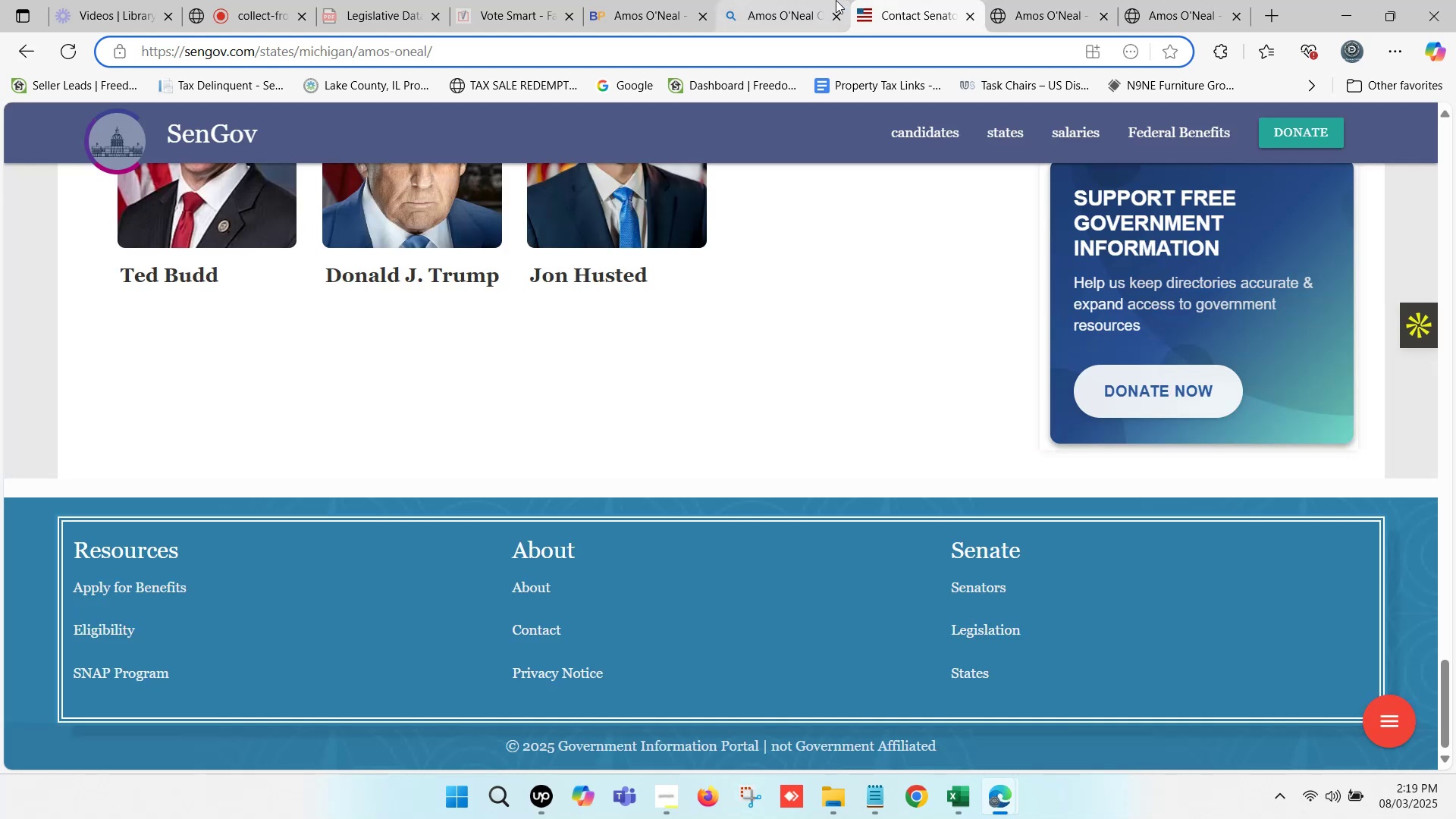 
left_click([811, 0])
 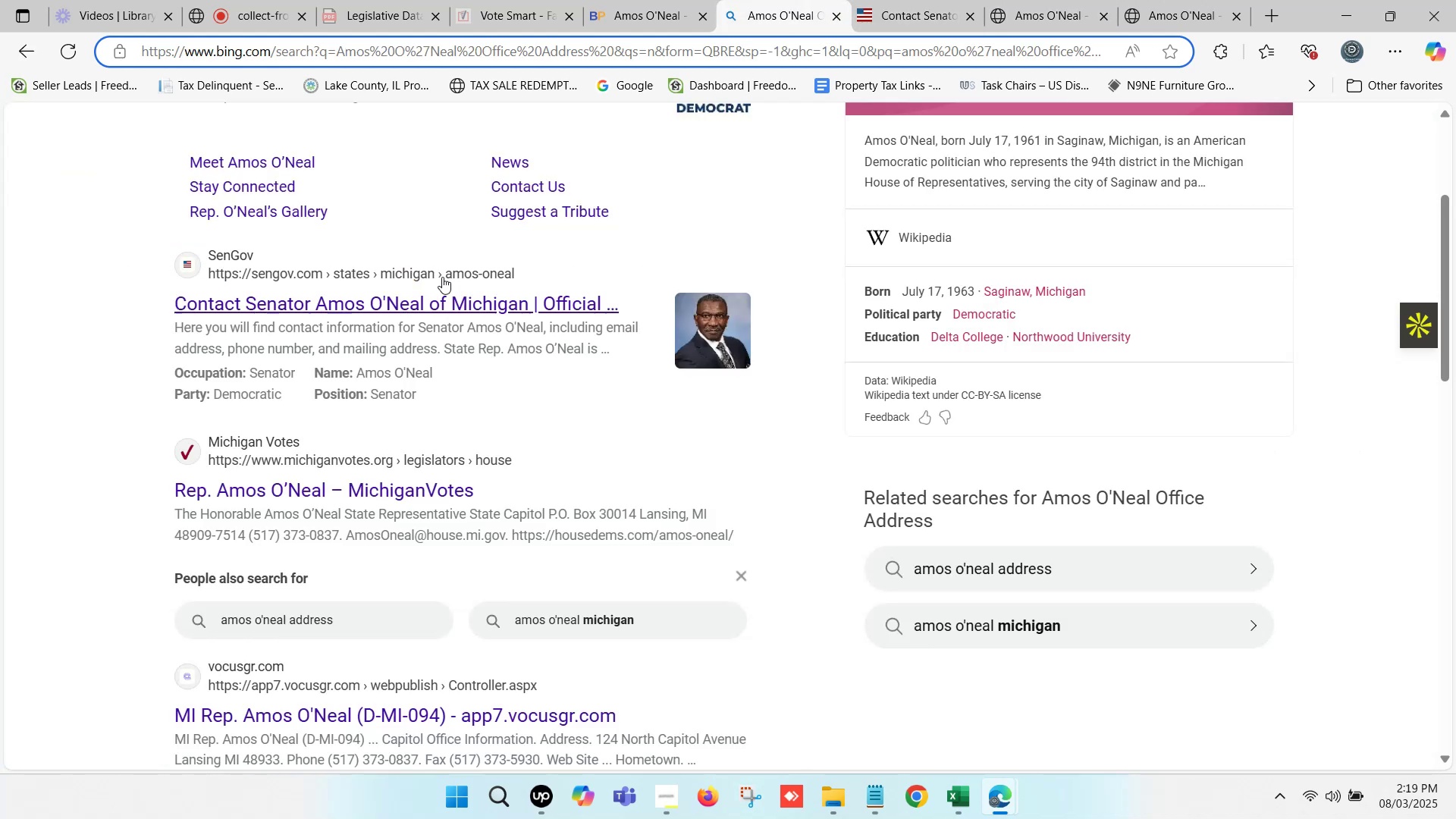 
scroll: coordinate [402, 435], scroll_direction: down, amount: 5.0
 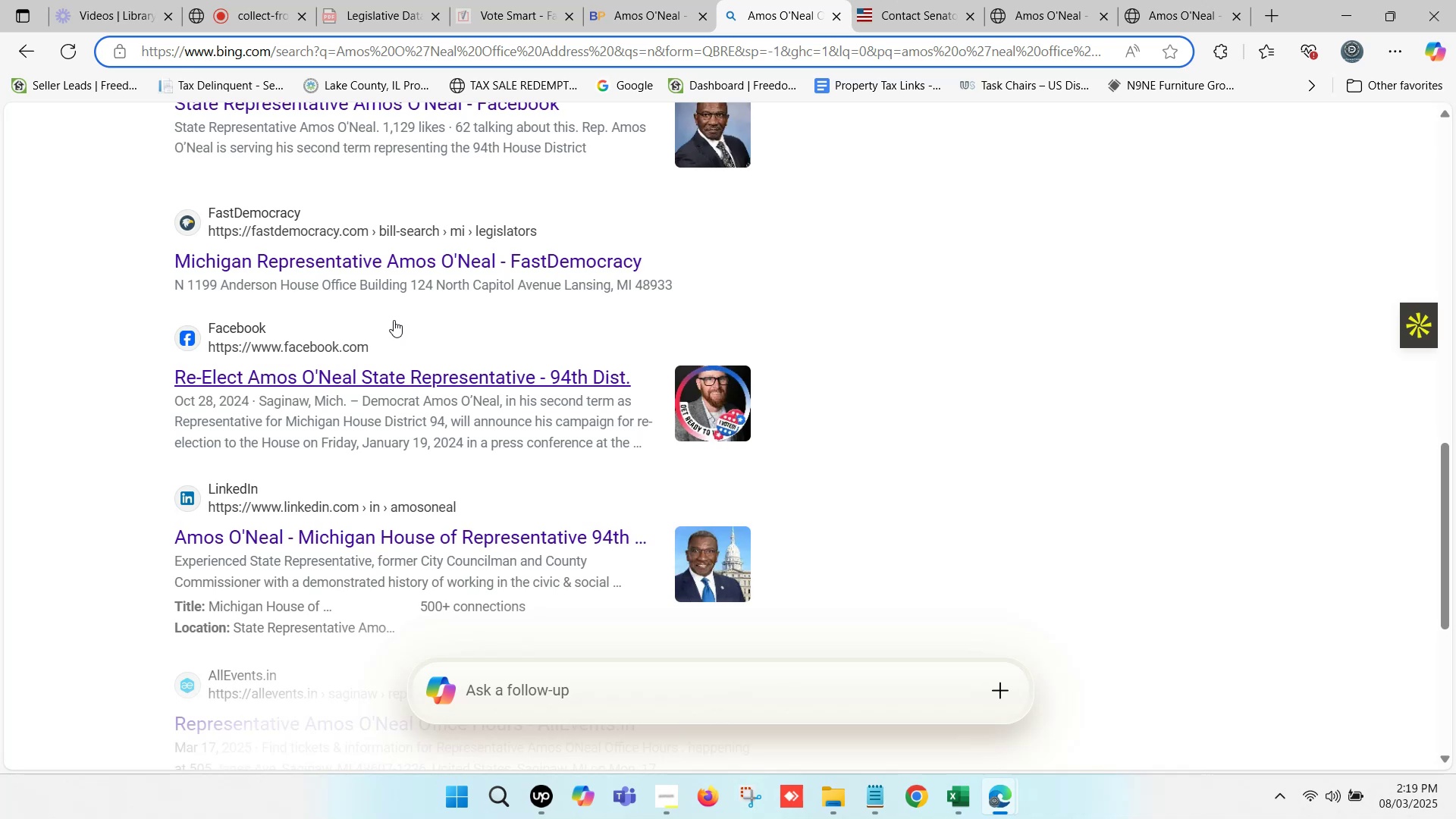 
wait(6.51)
 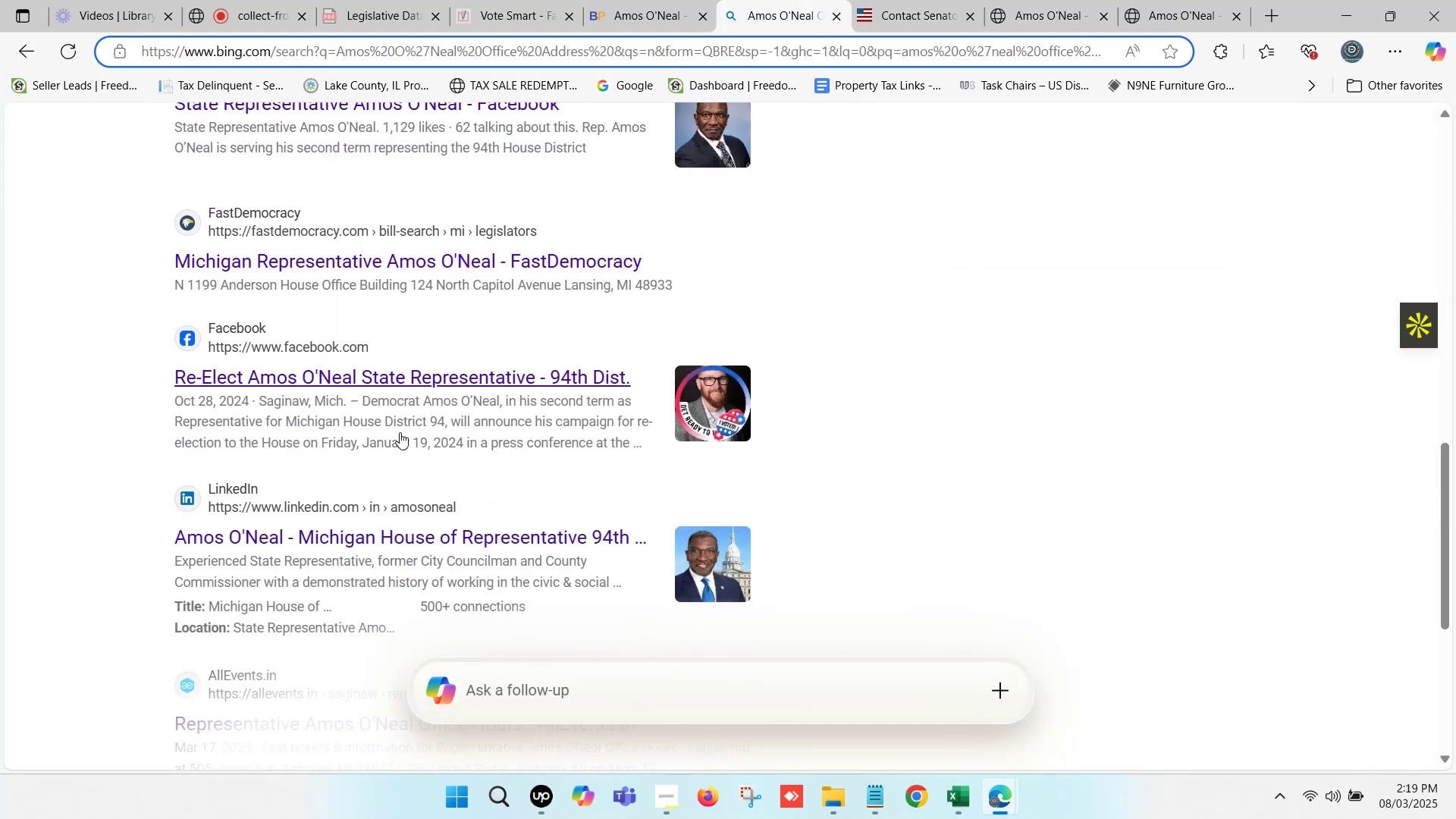 
scroll: coordinate [438, 320], scroll_direction: down, amount: 2.0
 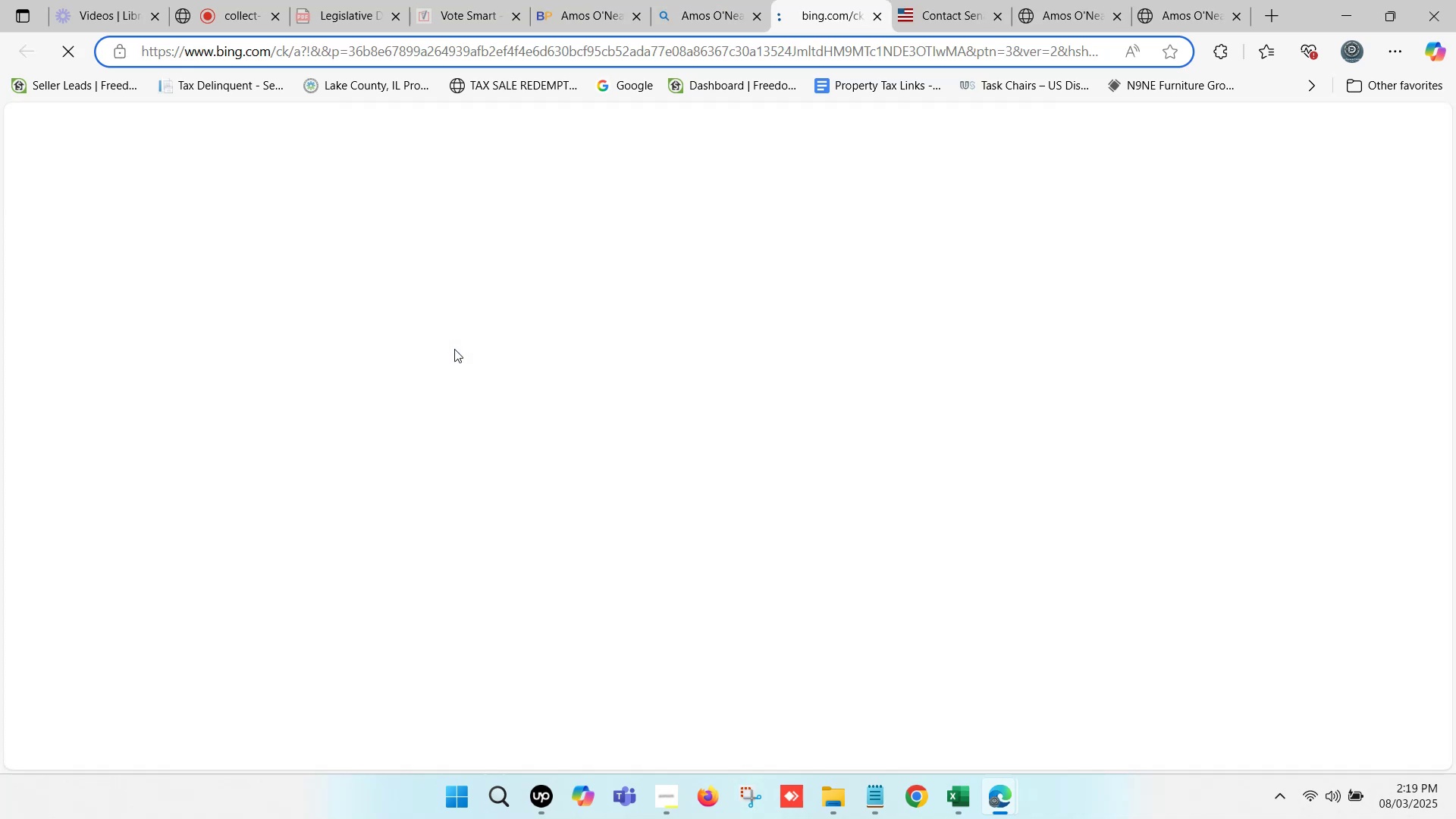 
left_click([971, 0])
 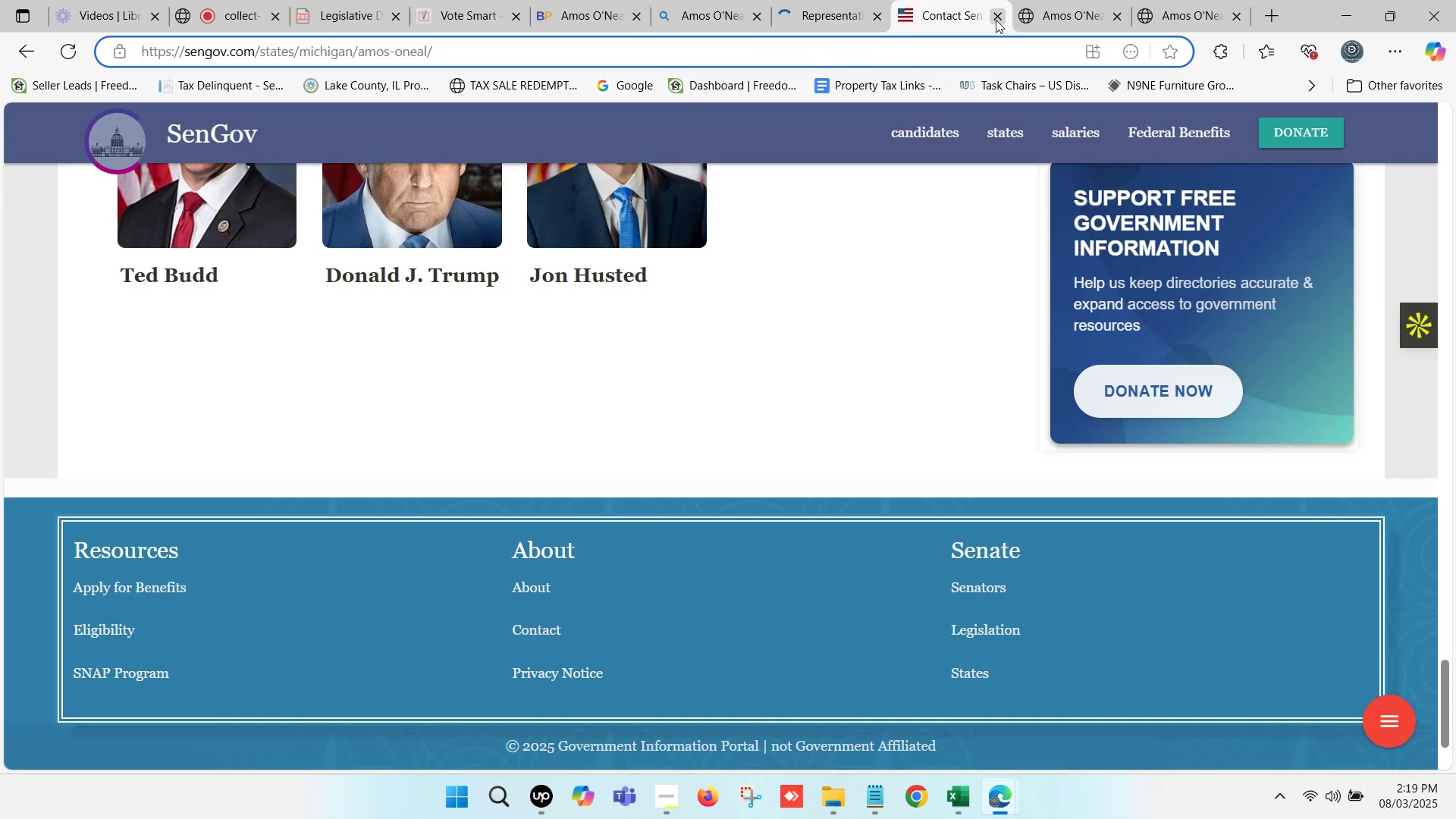 
left_click([999, 20])
 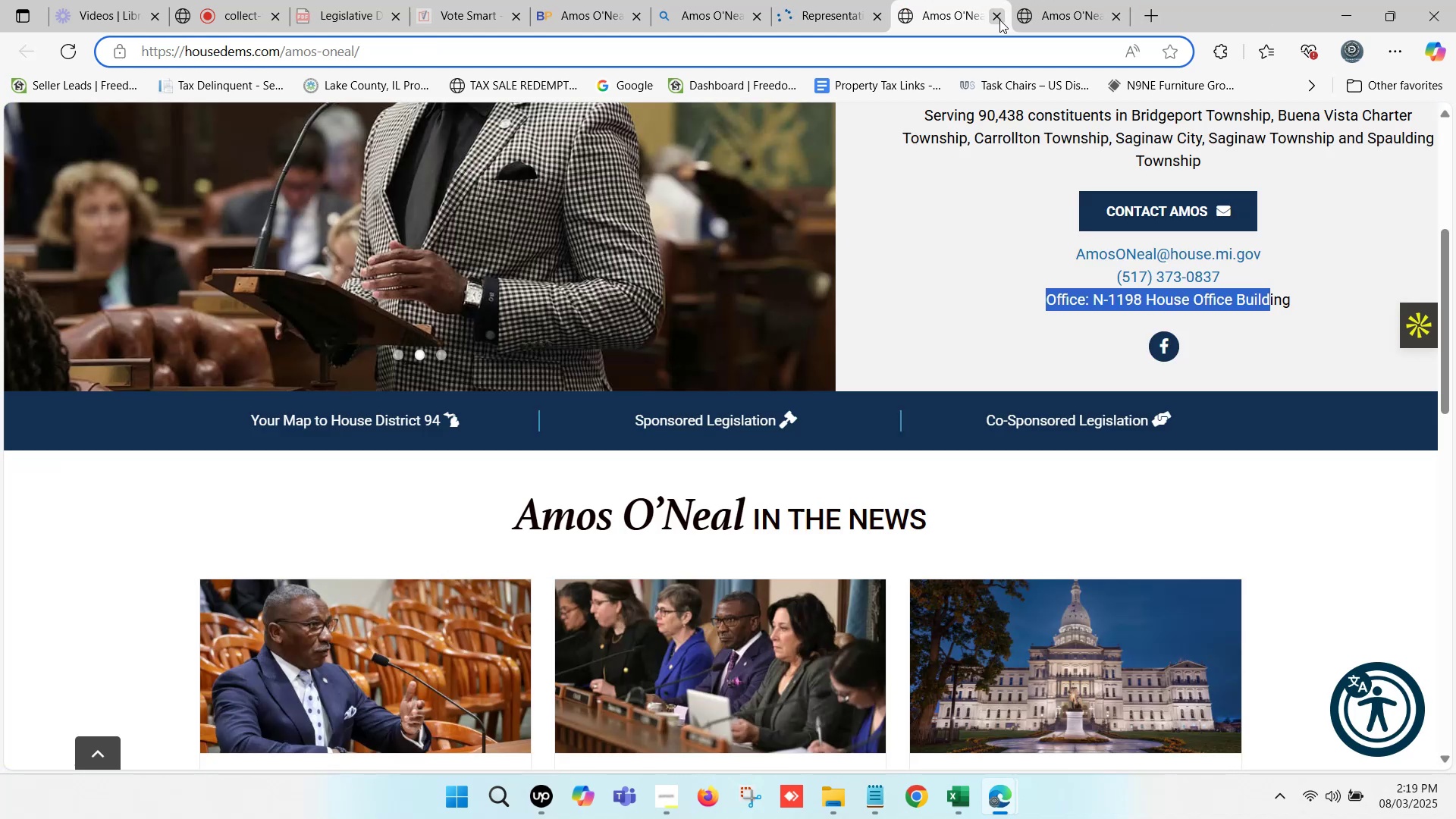 
left_click([999, 20])
 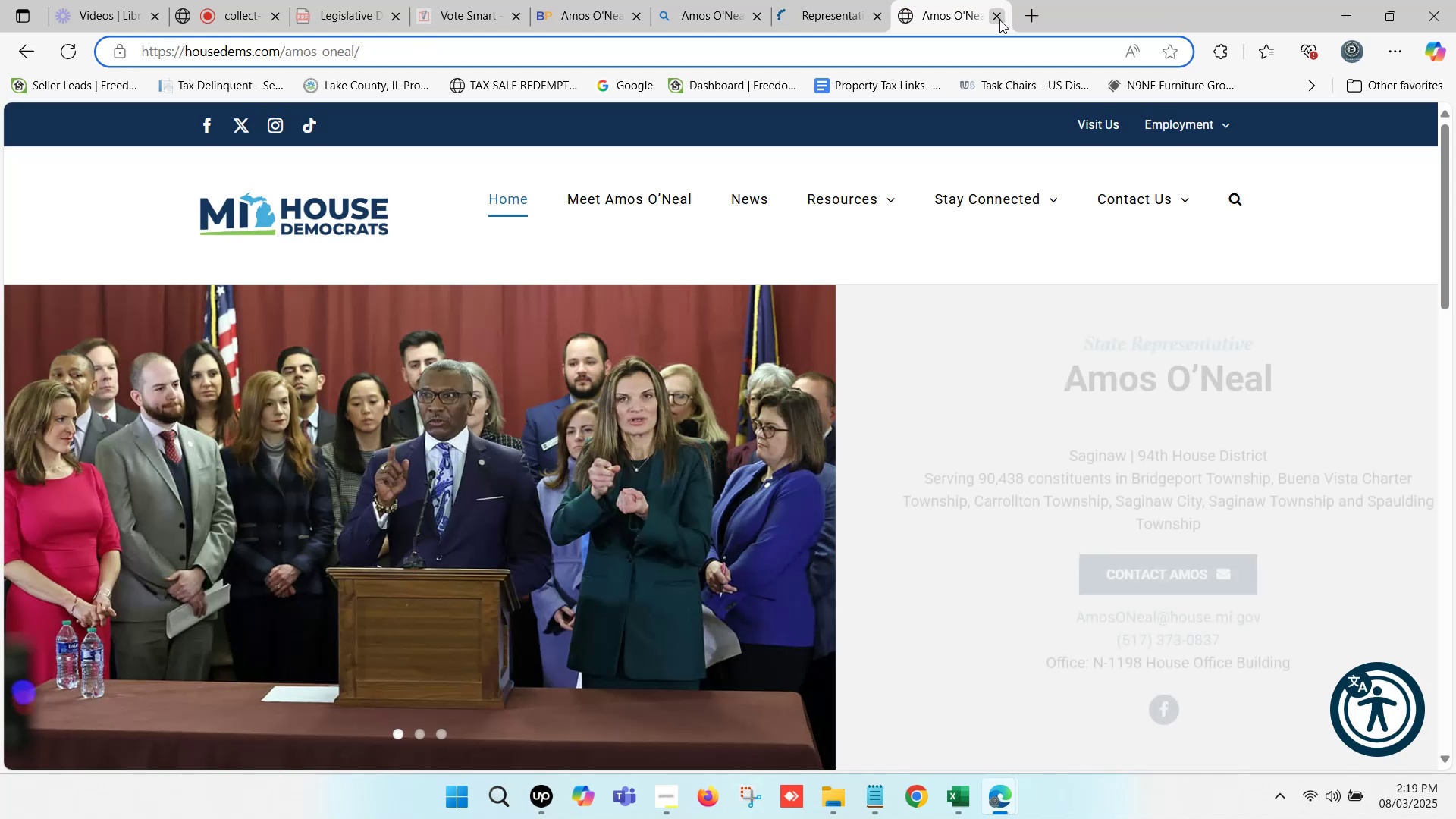 
left_click([999, 20])
 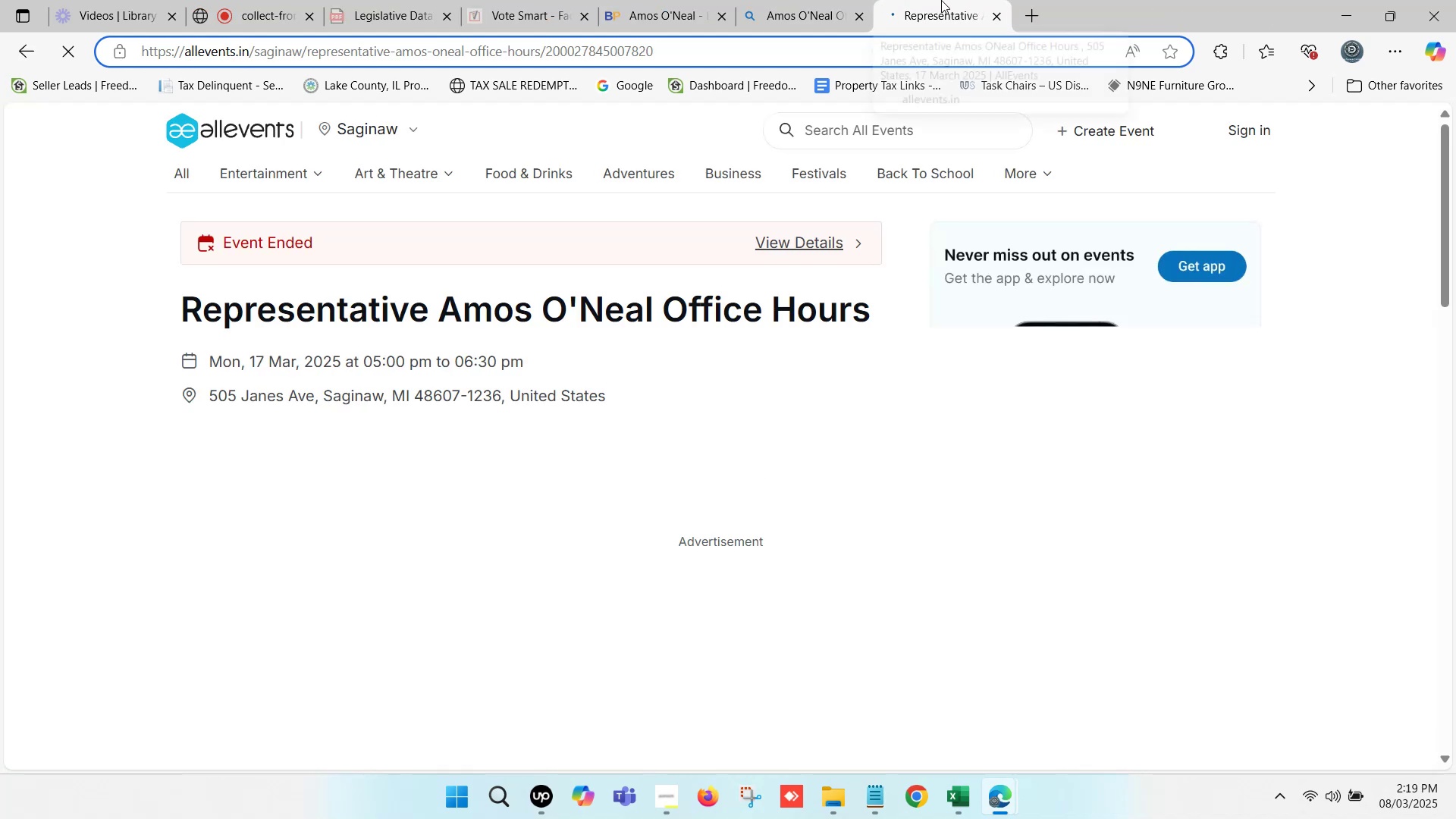 
left_click([941, 0])
 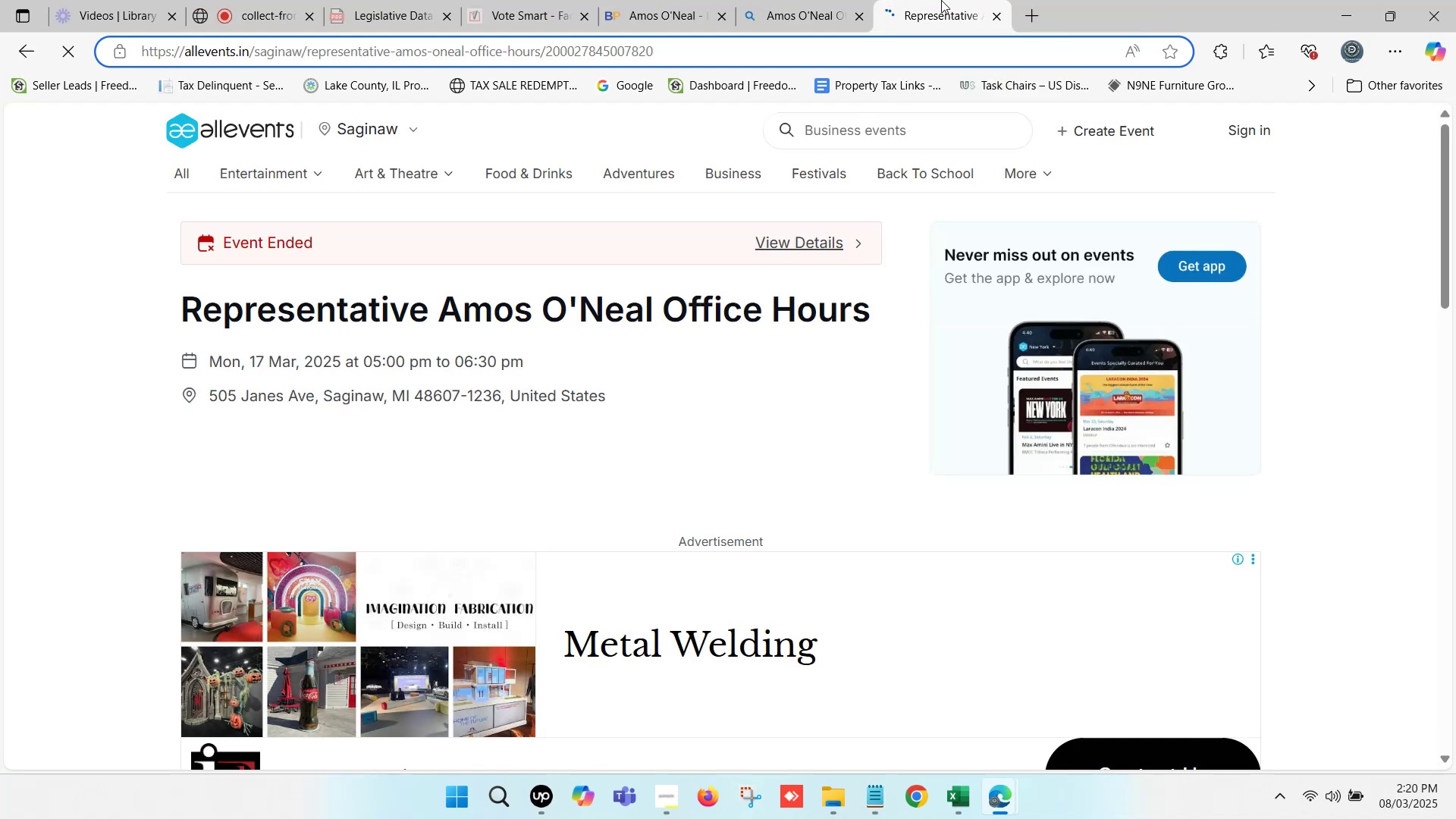 
wait(8.5)
 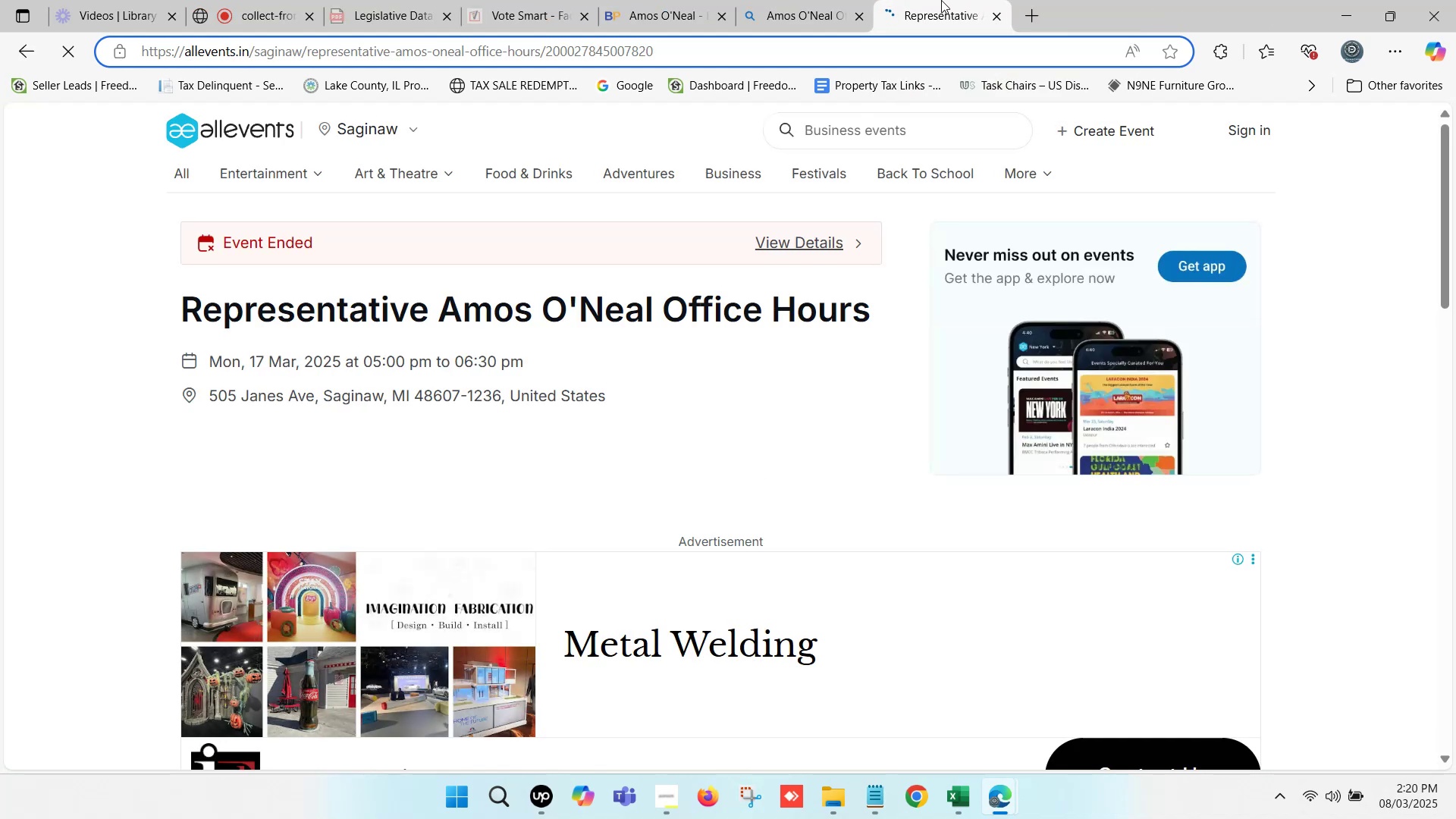 
scroll: coordinate [275, 472], scroll_direction: up, amount: 4.0
 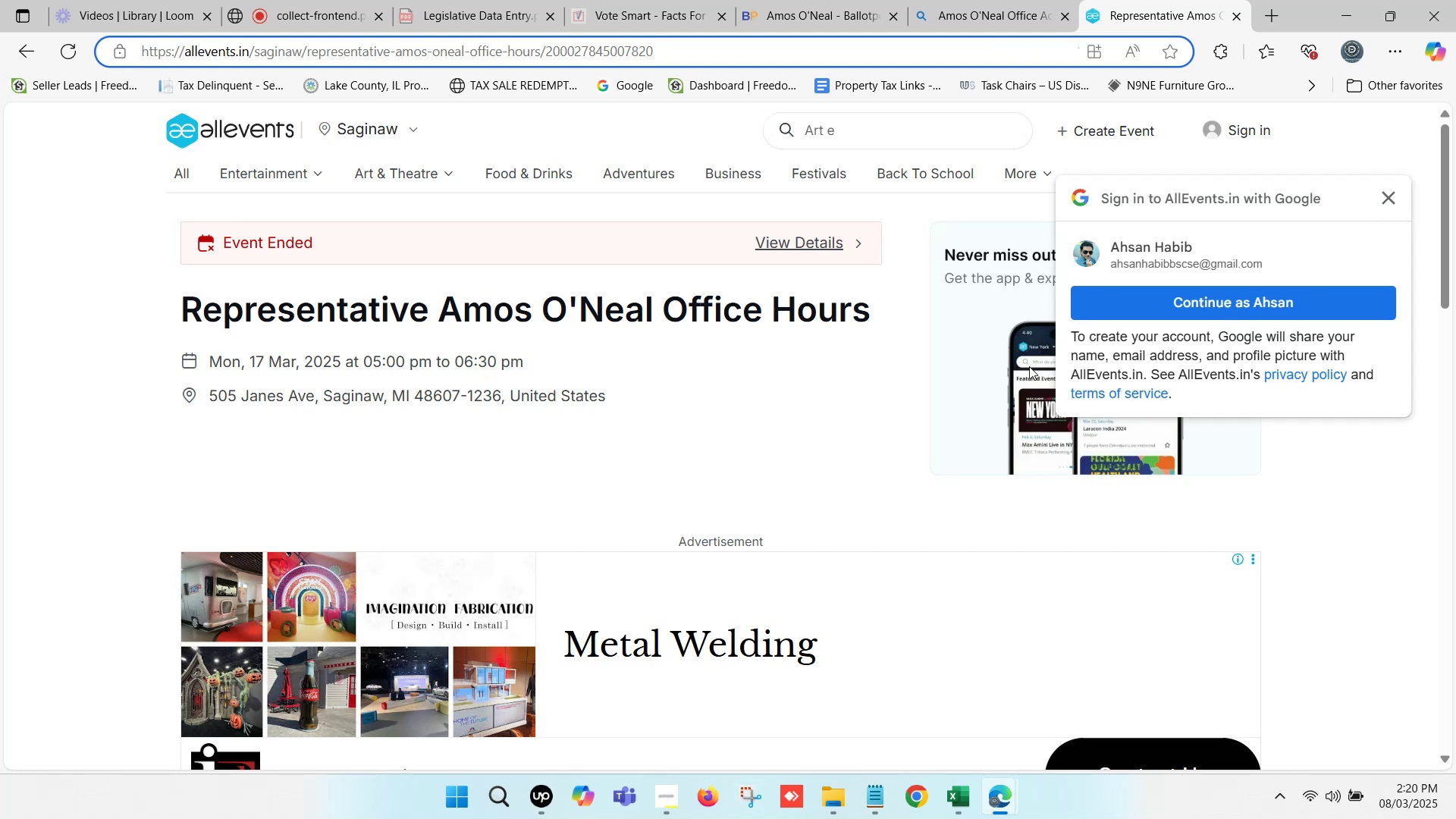 
left_click([1385, 190])
 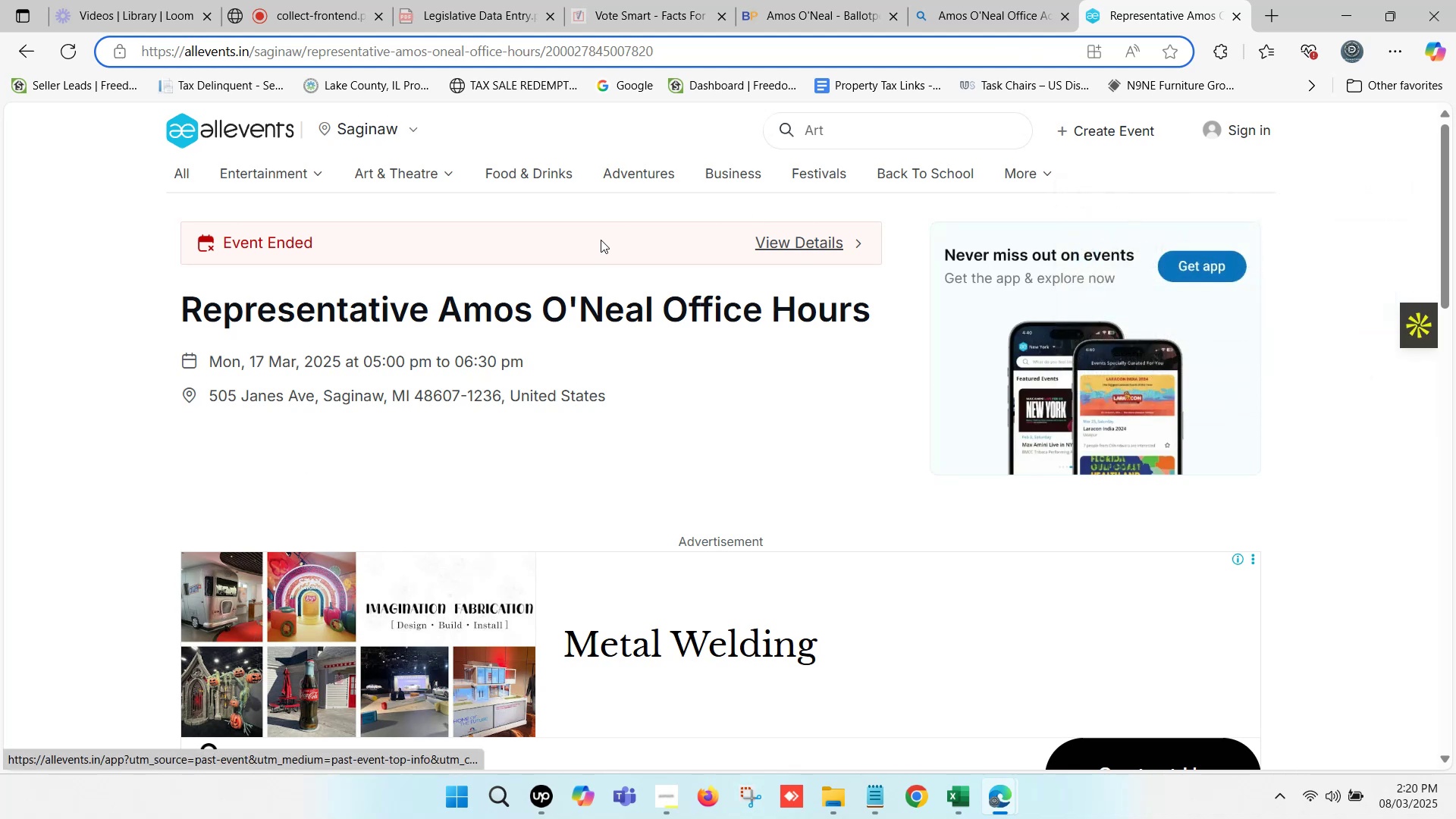 
scroll: coordinate [491, 287], scroll_direction: up, amount: 2.0
 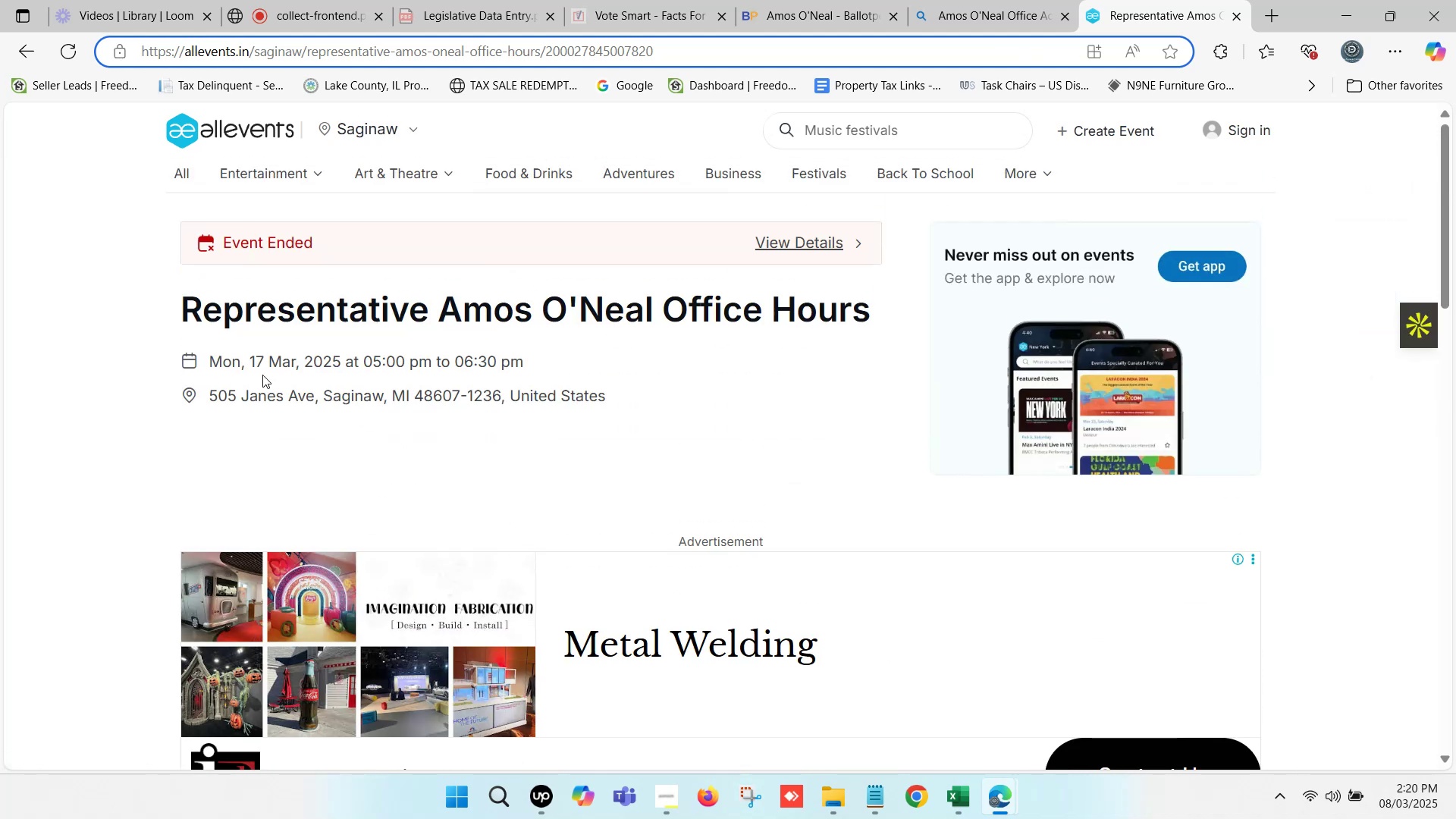 
left_click_drag(start_coordinate=[203, 394], to_coordinate=[498, 394])
 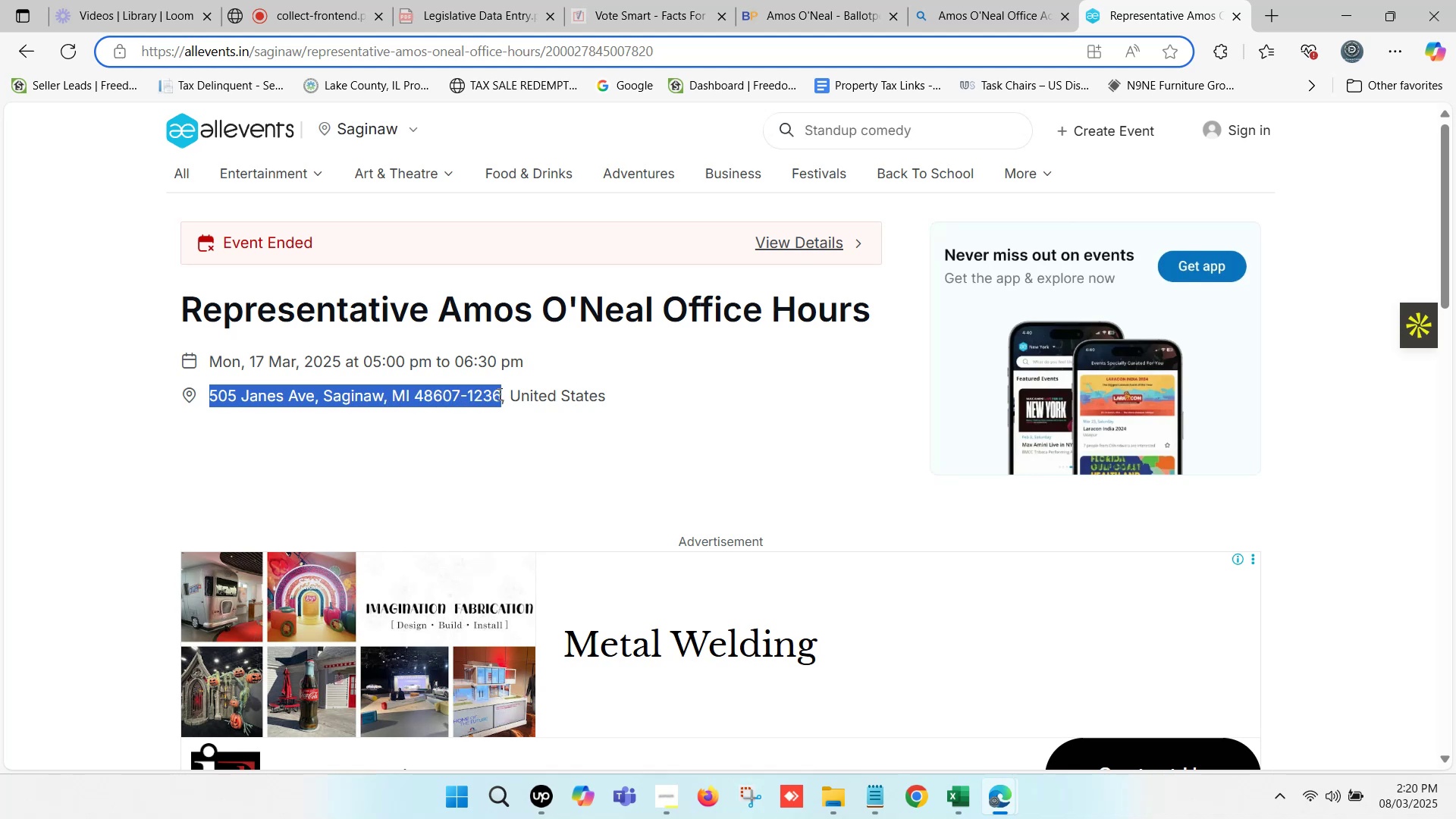 
key(Control+C)
 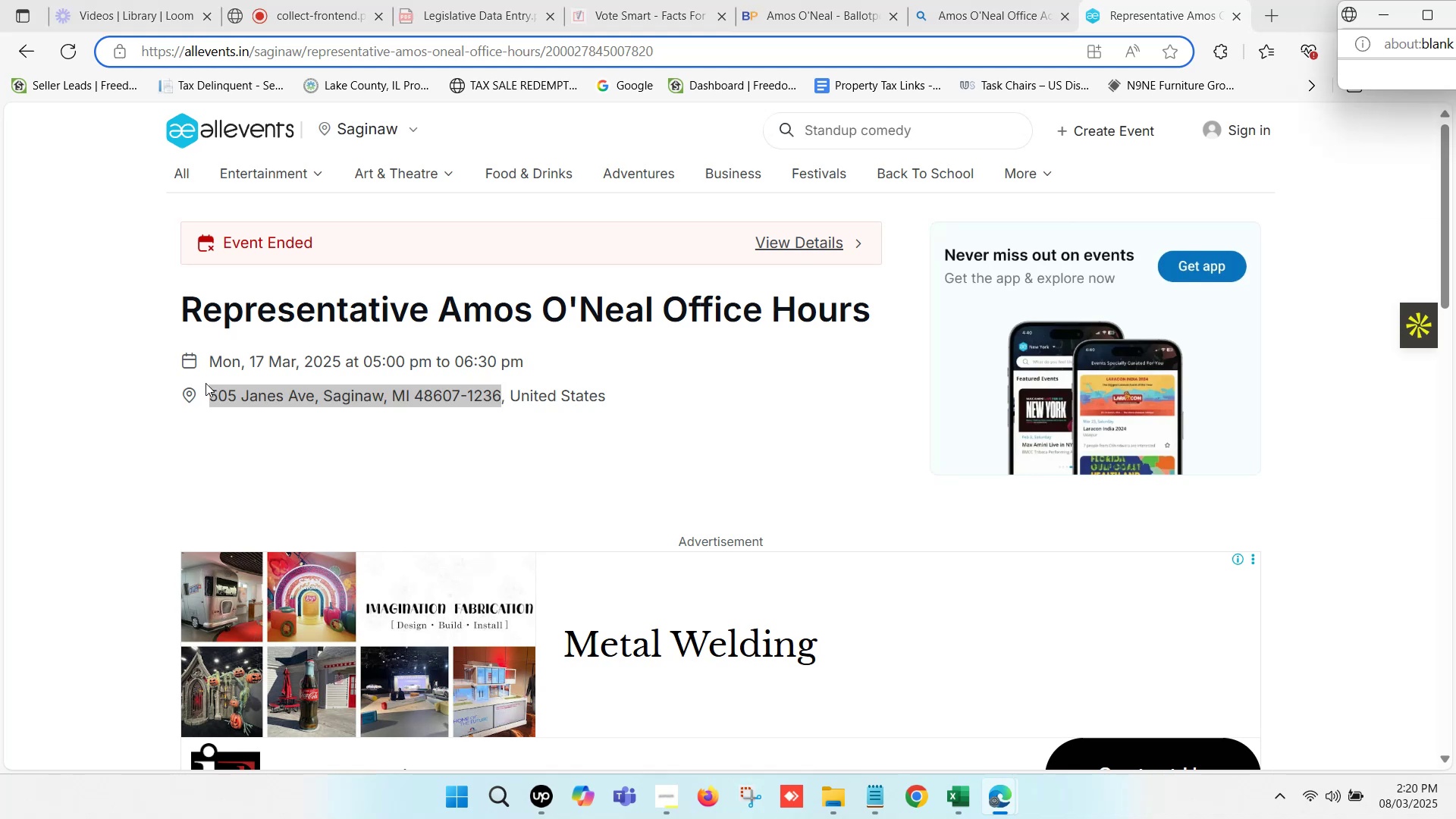 
left_click([195, 350])
 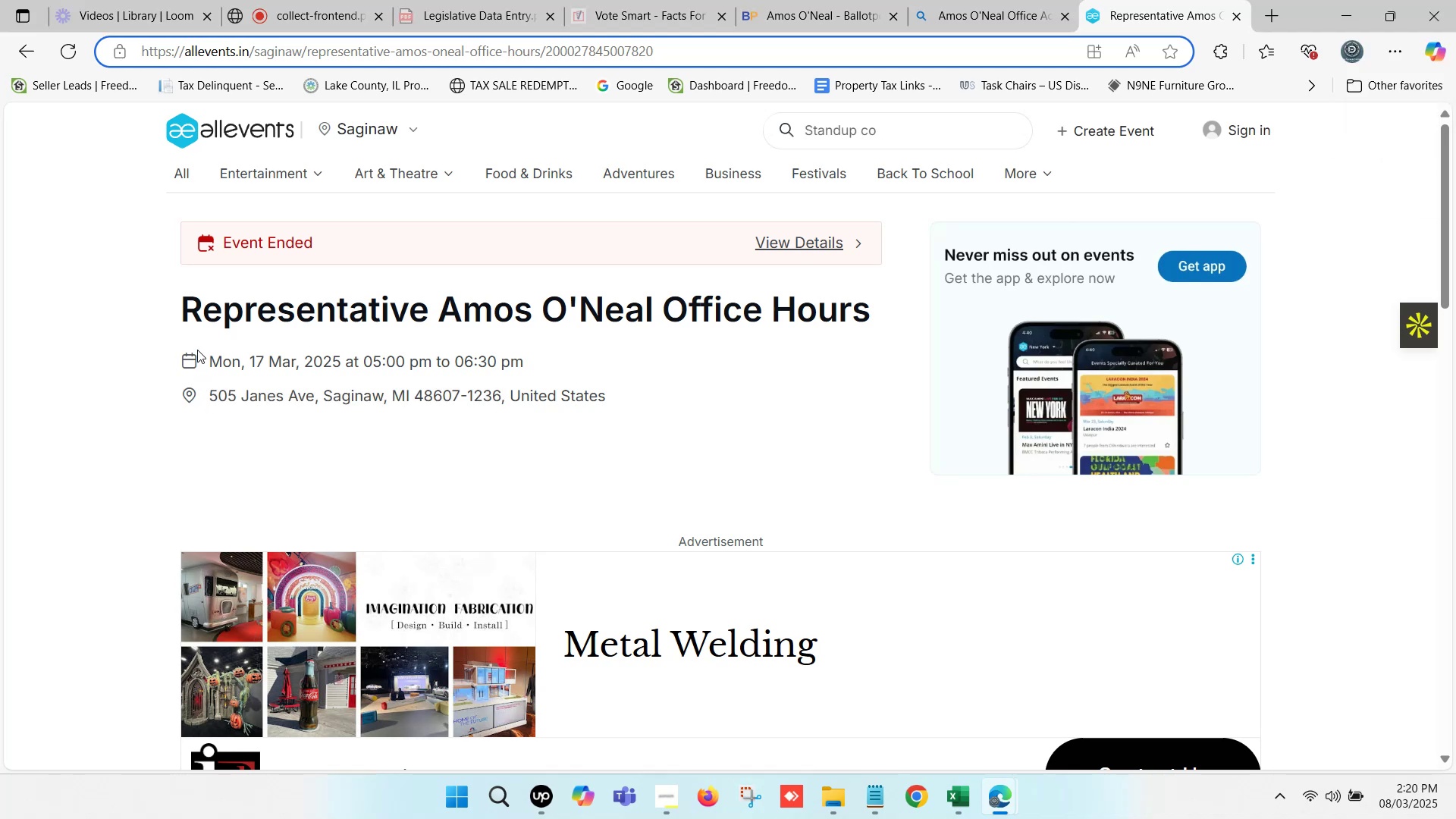 
scroll: coordinate [223, 341], scroll_direction: up, amount: 8.0
 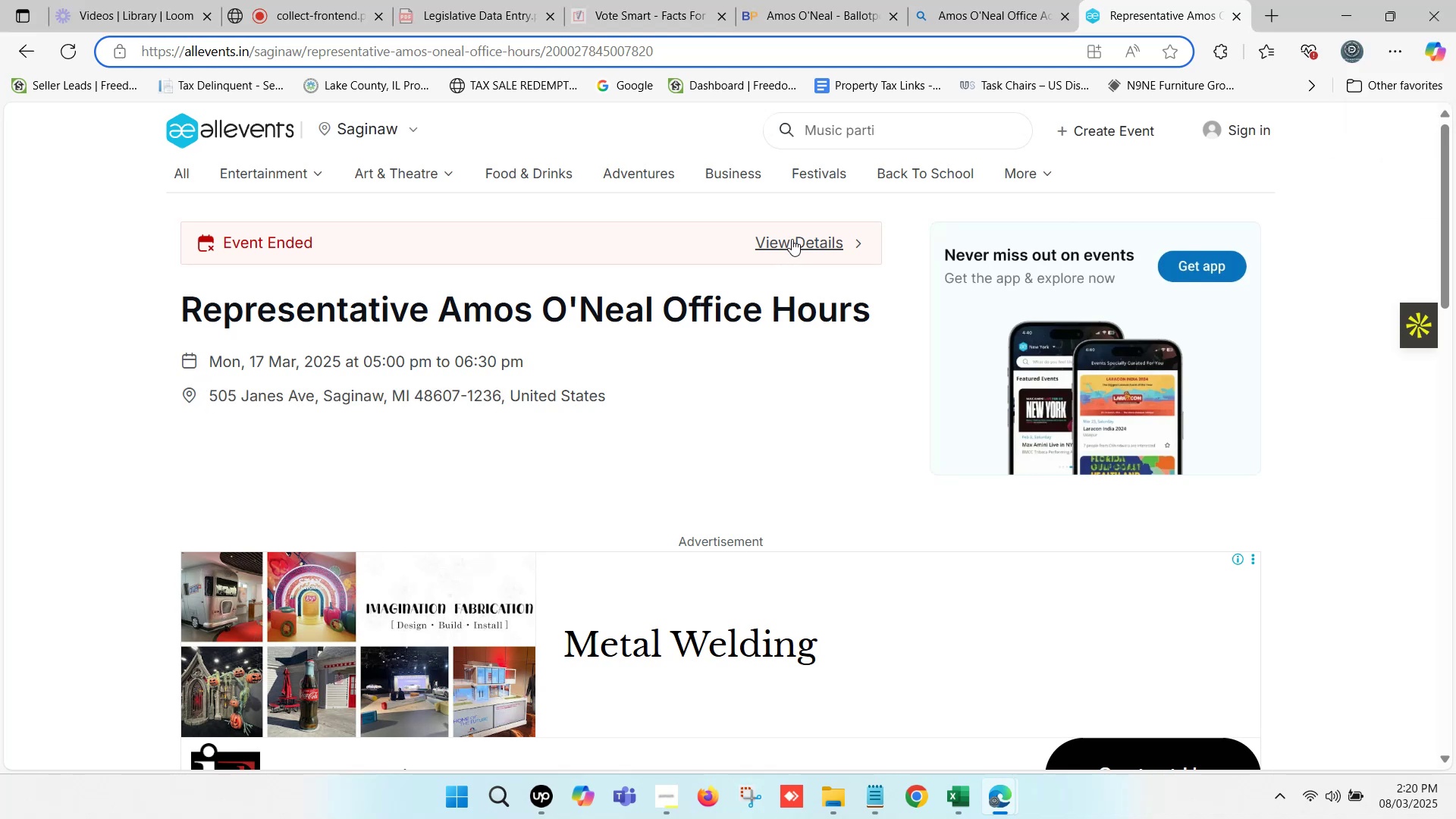 
left_click([792, 239])
 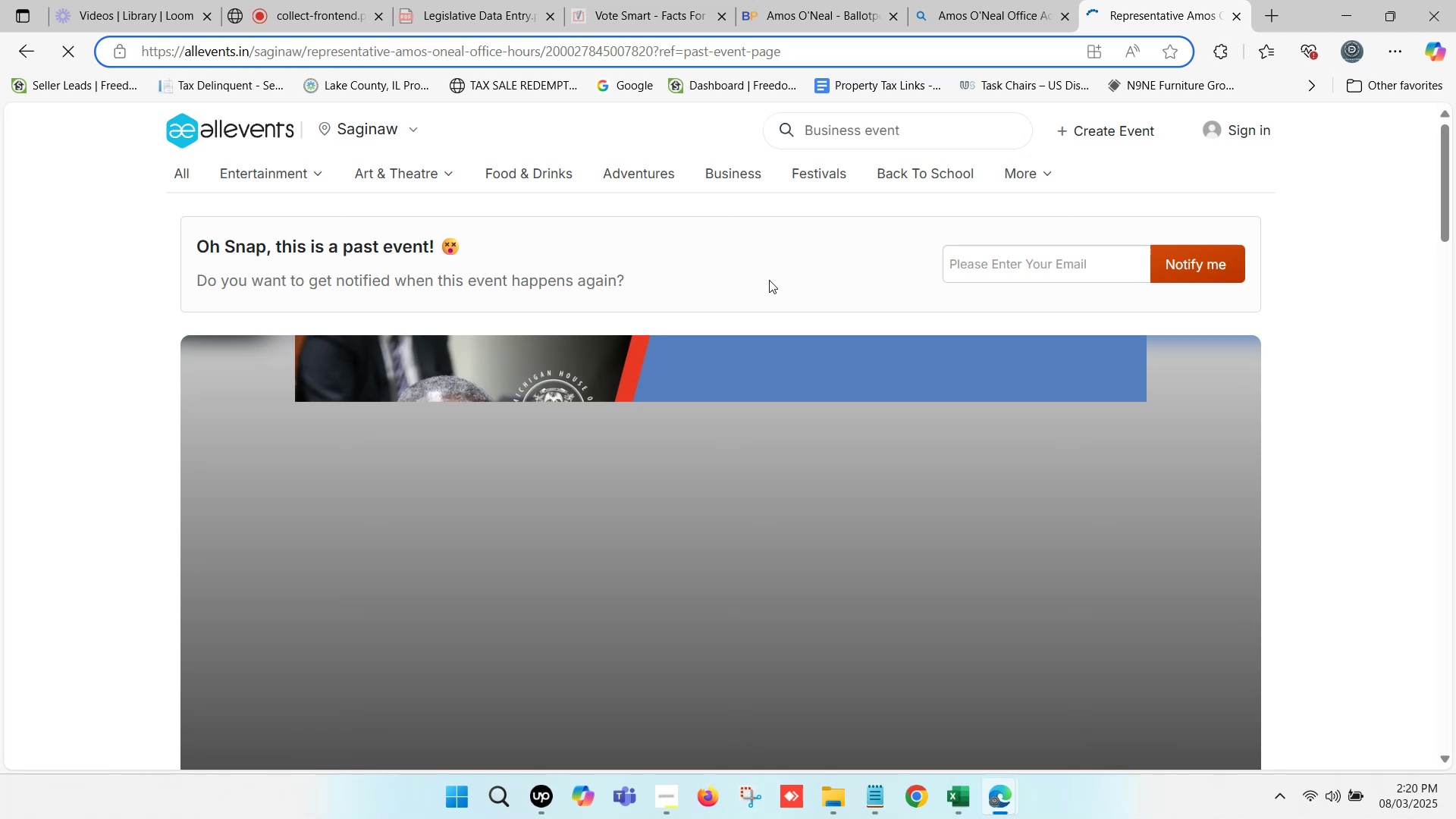 
scroll: coordinate [769, 281], scroll_direction: down, amount: 6.0
 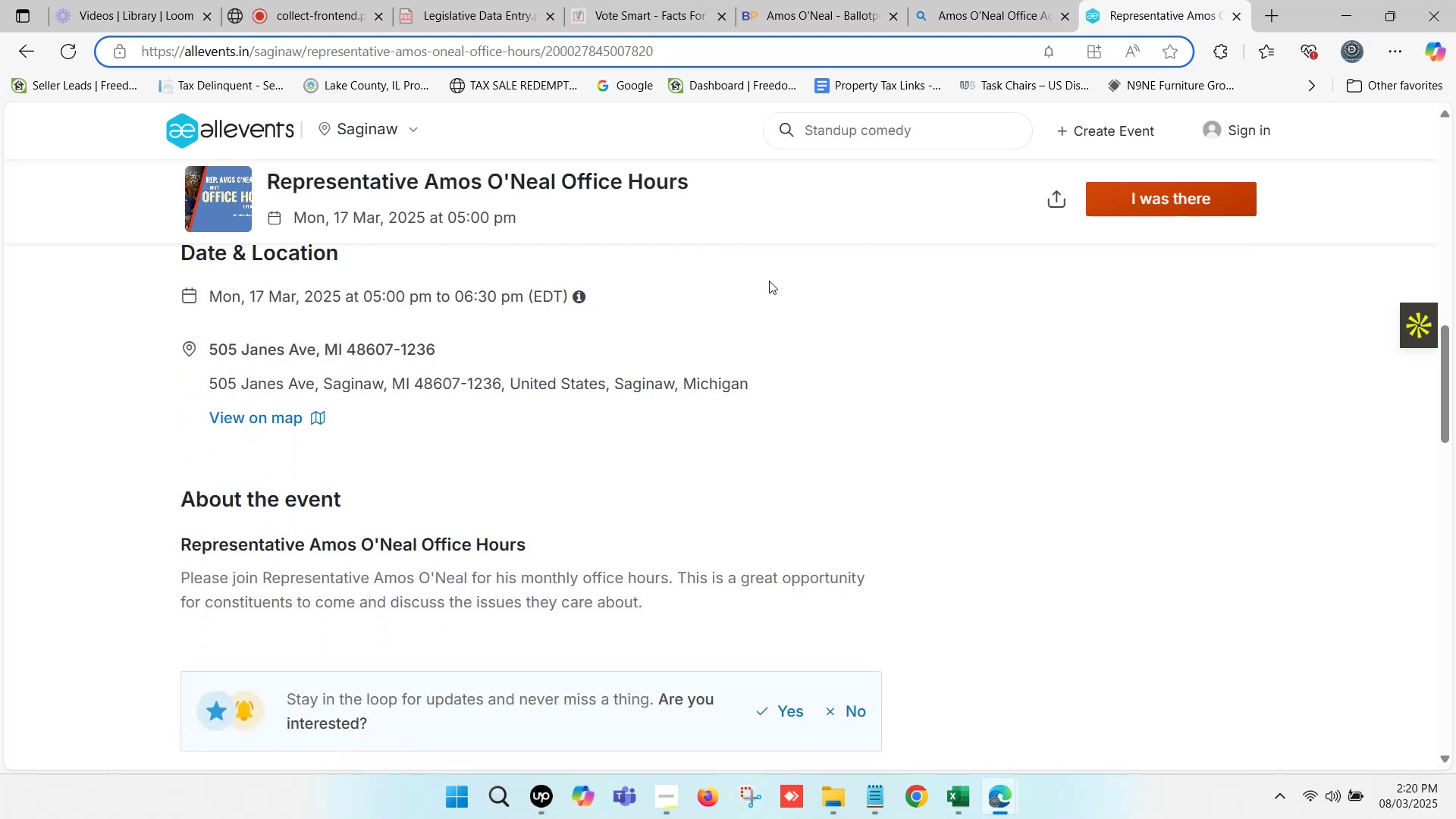 
wait(5.71)
 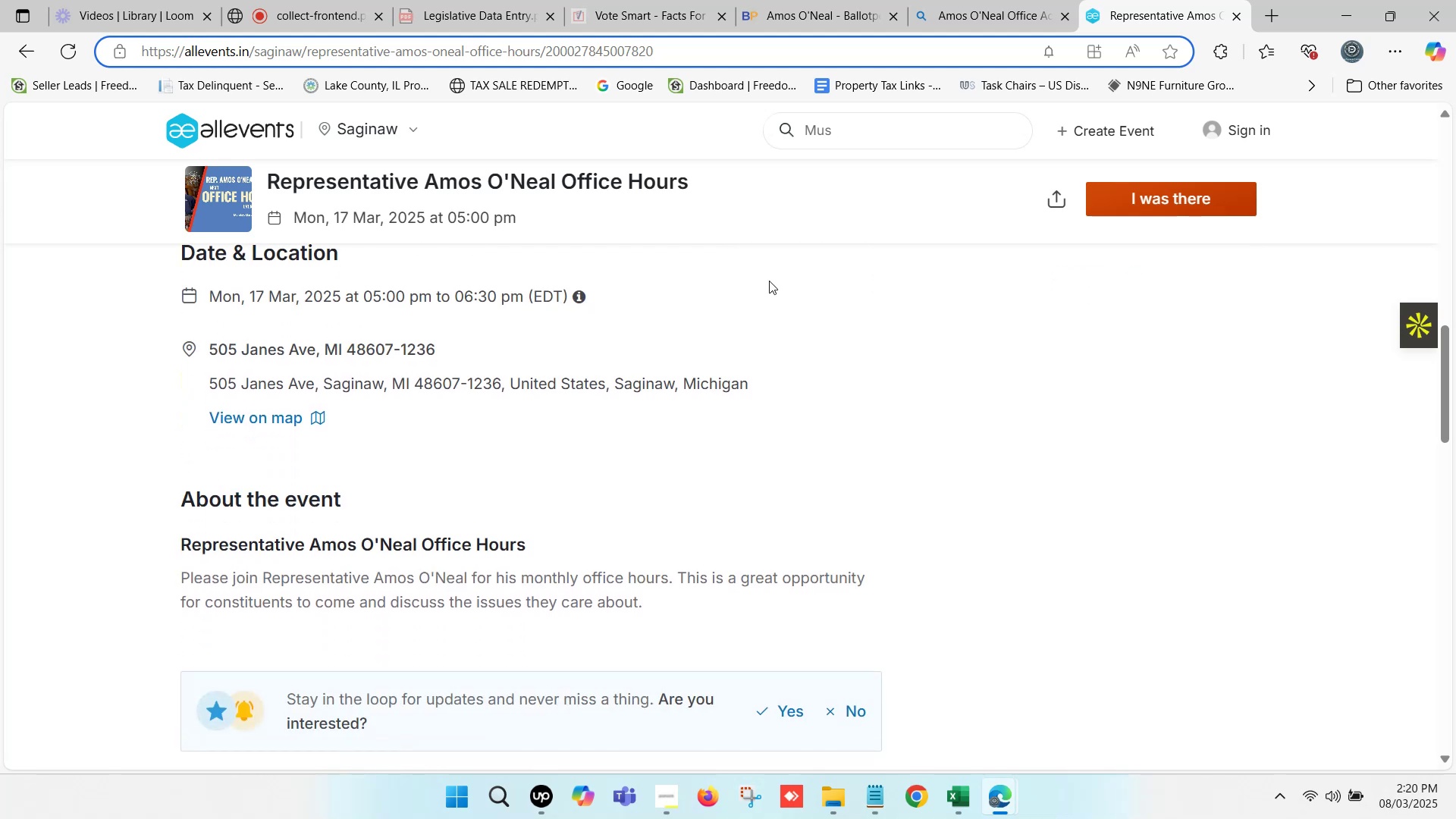 
scroll: coordinate [769, 281], scroll_direction: up, amount: 3.0
 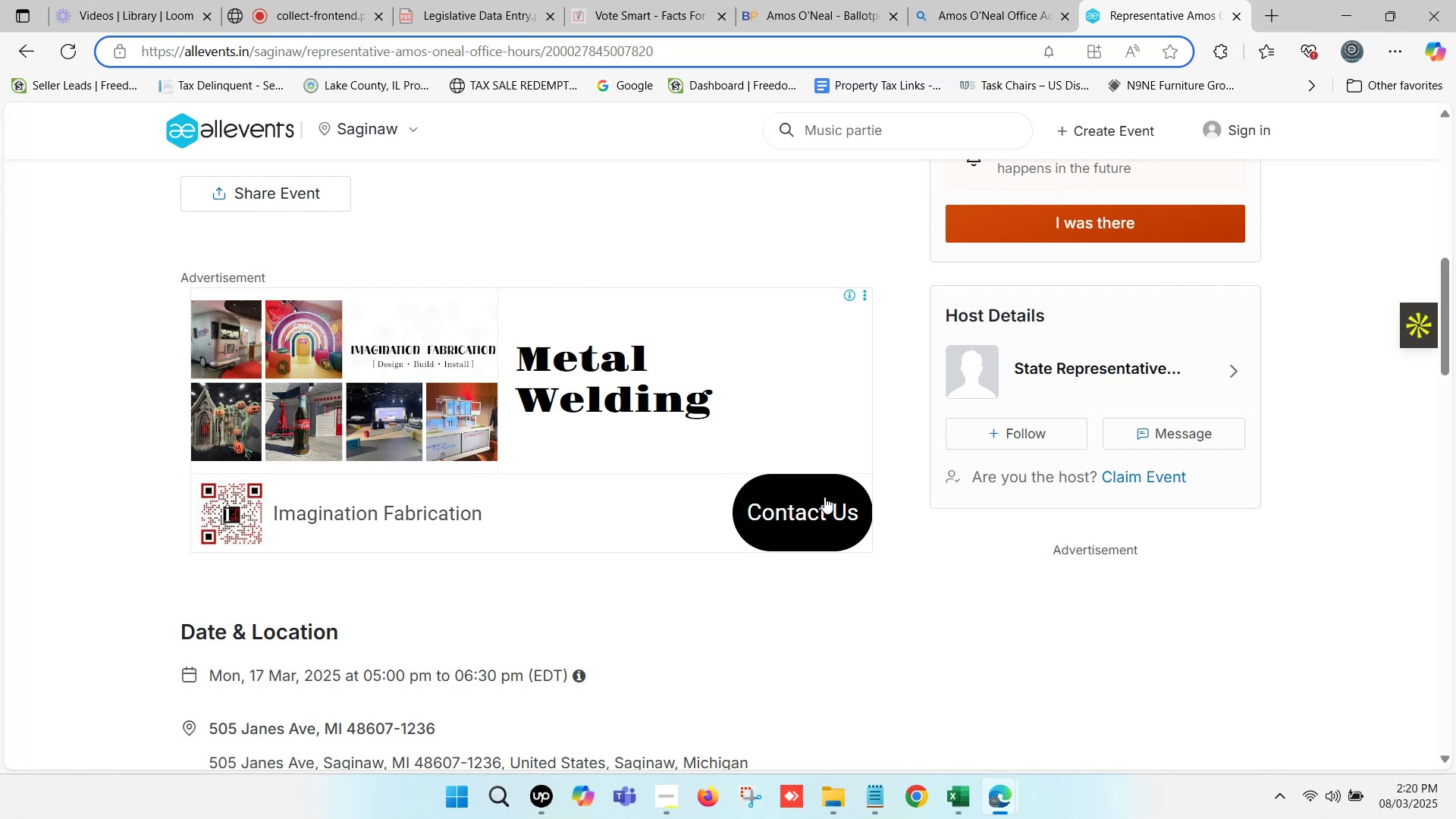 
left_click([813, 512])
 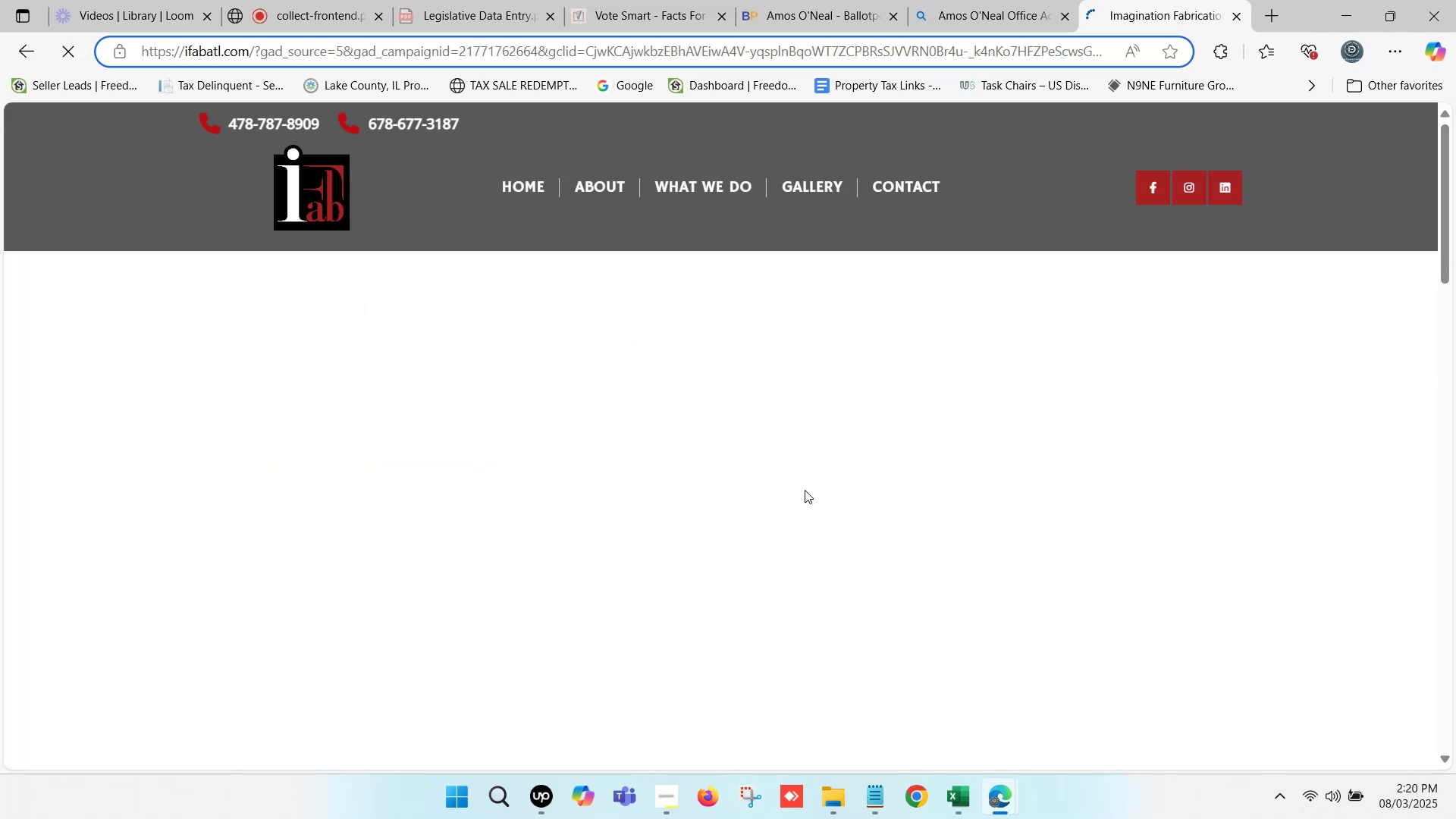 
wait(10.4)
 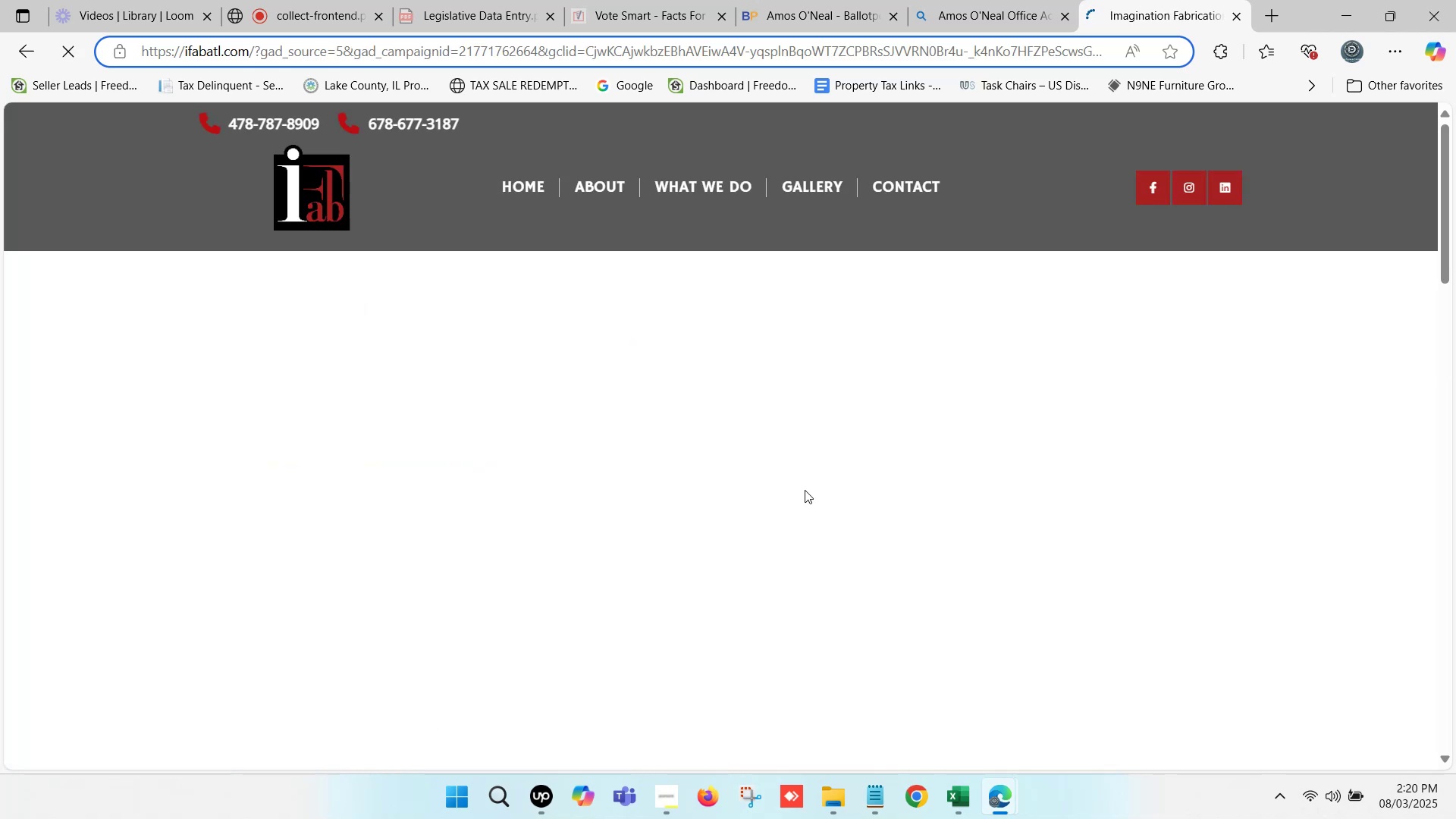 
scroll: coordinate [519, 248], scroll_direction: up, amount: 19.0
 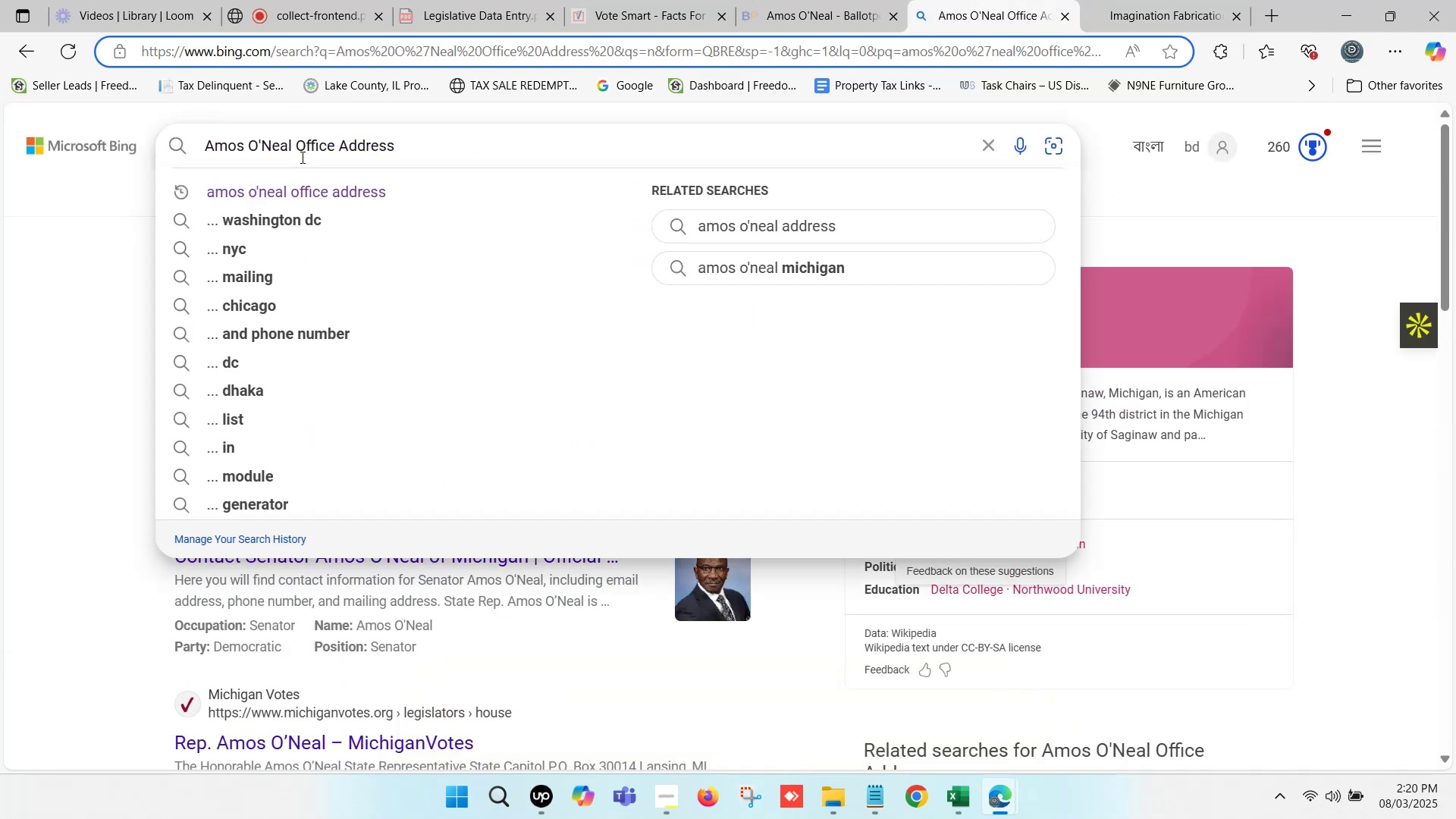 
type(district )
 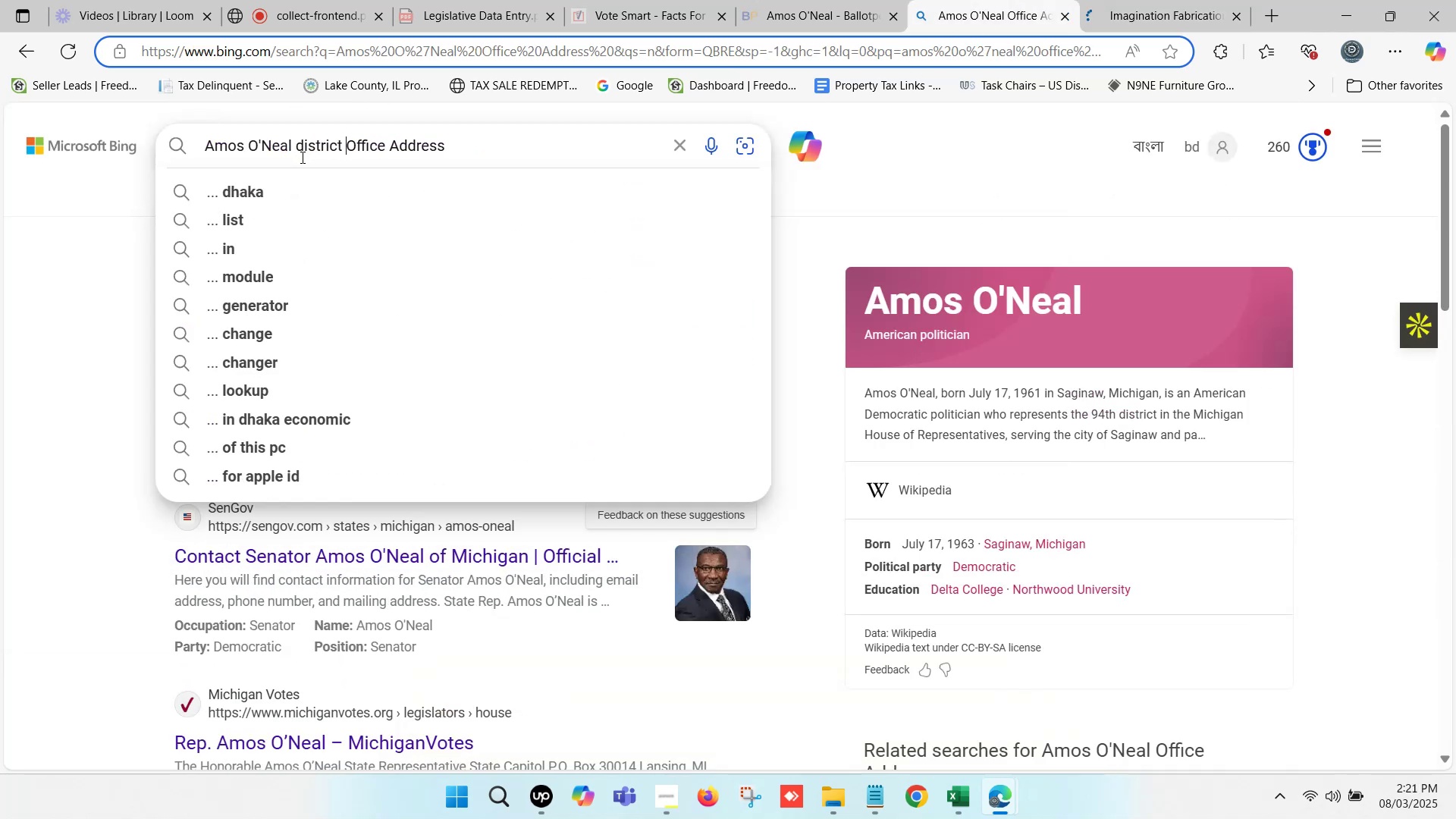 
key(Enter)
 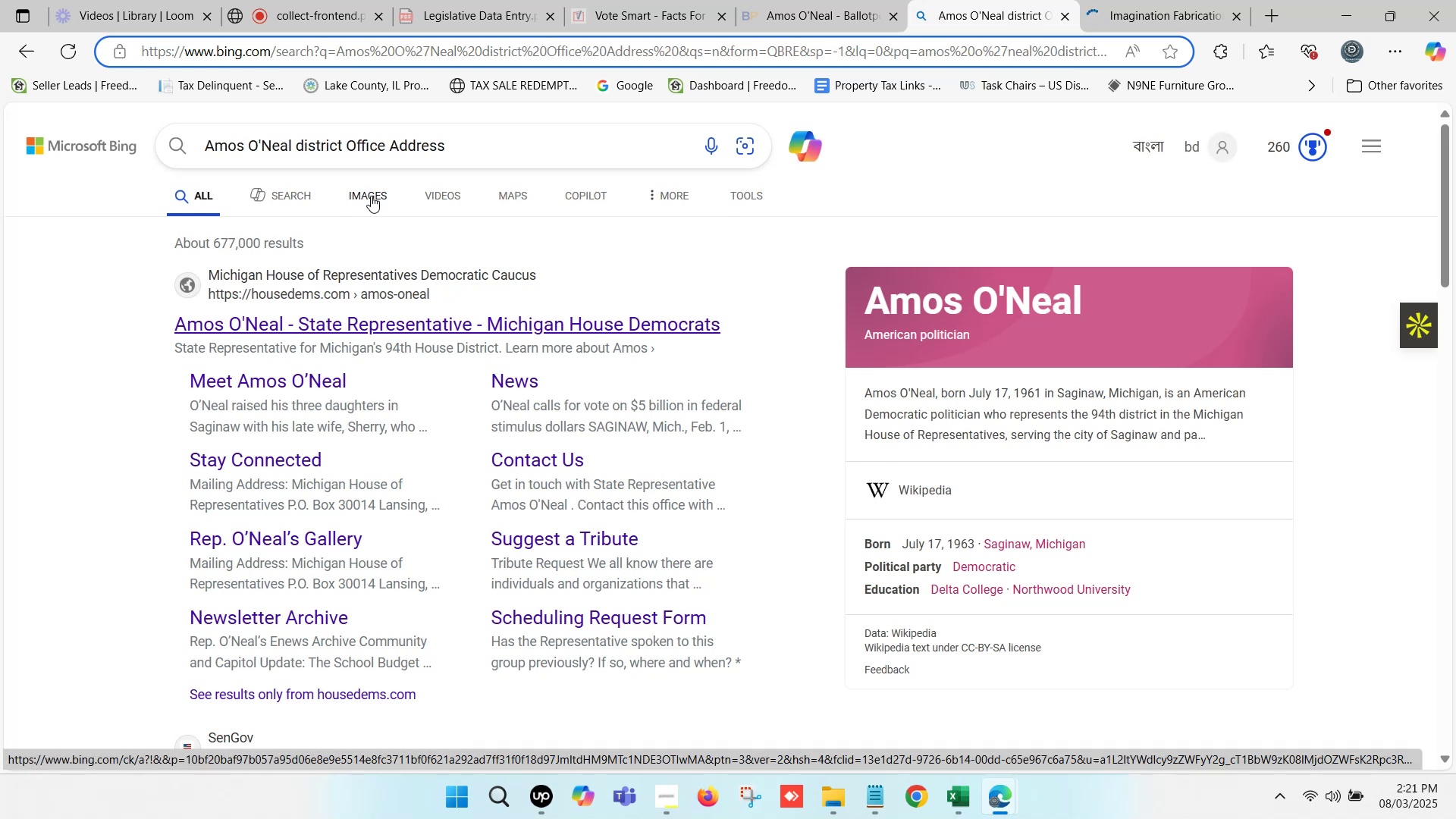 
wait(6.29)
 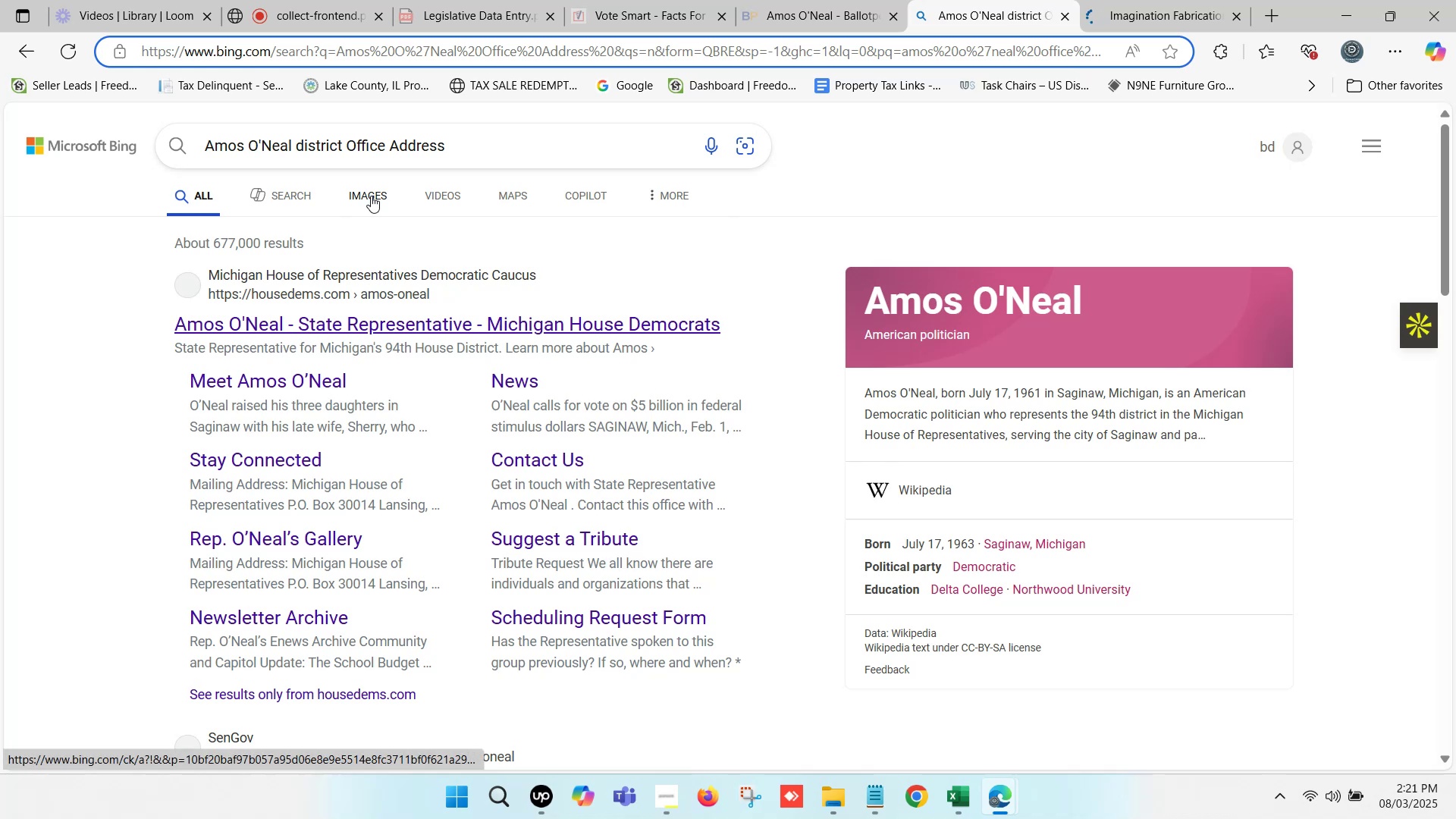 
left_click([381, 322])
 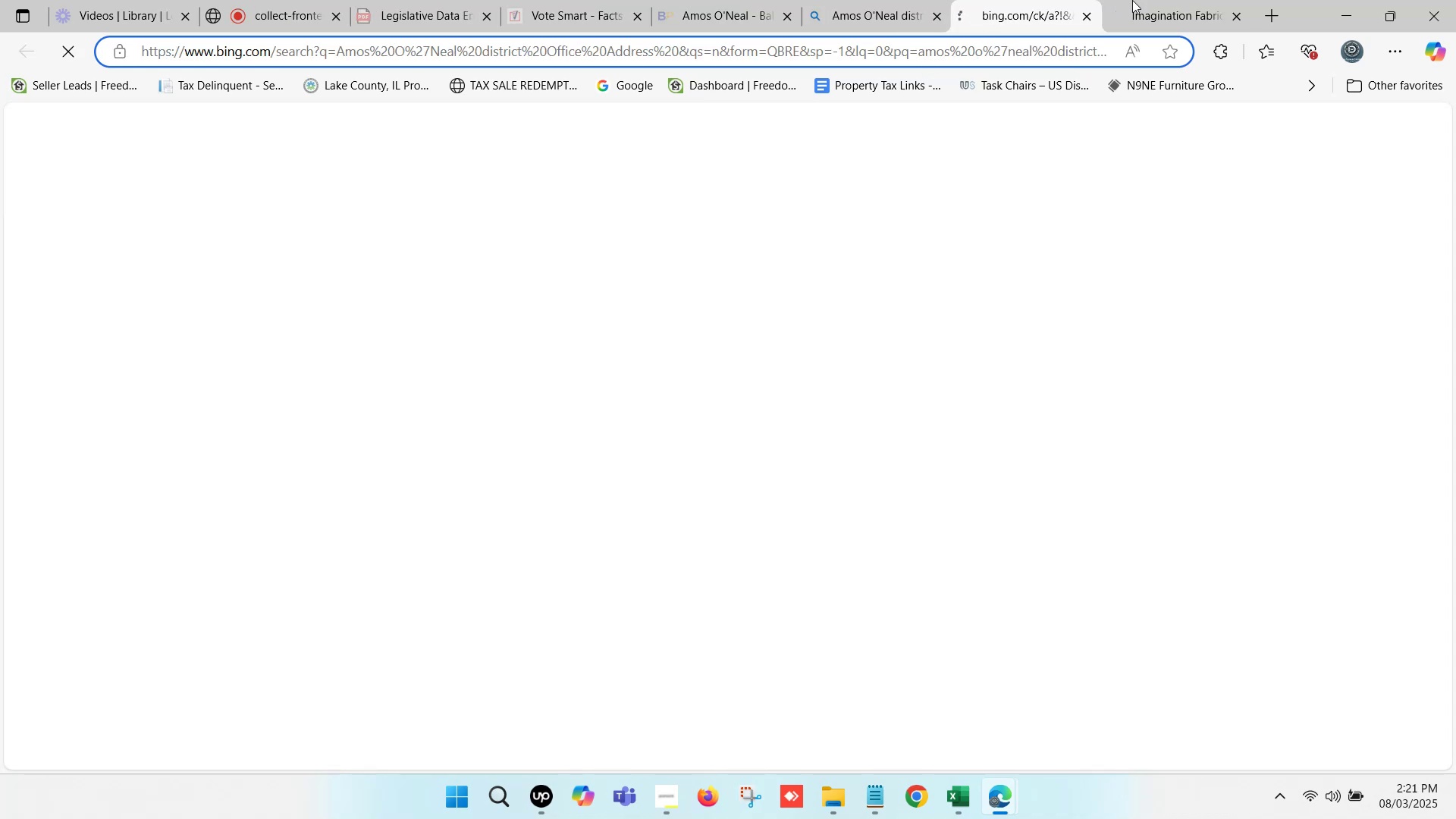 
left_click([1136, 0])
 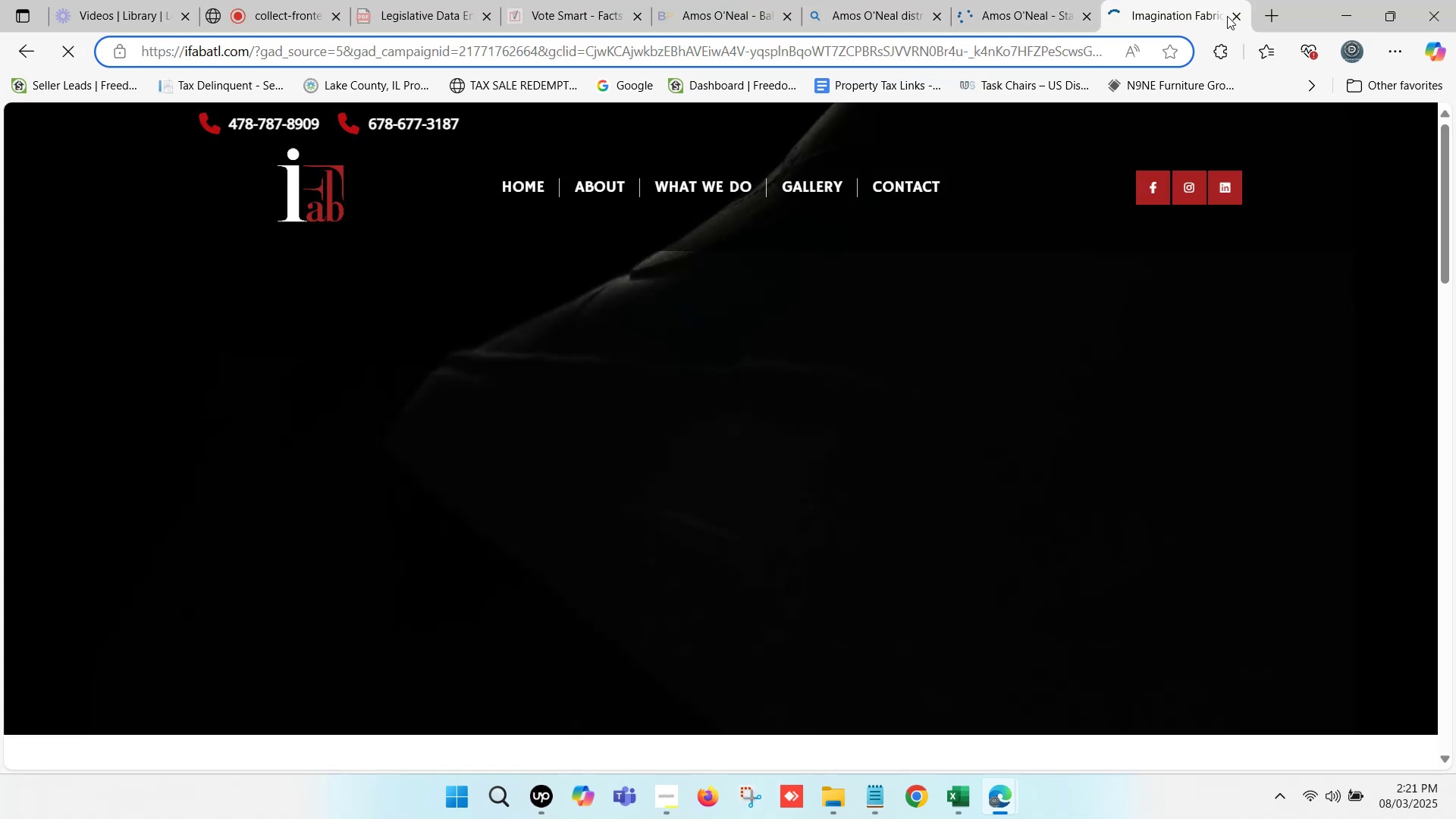 
left_click([1238, 16])
 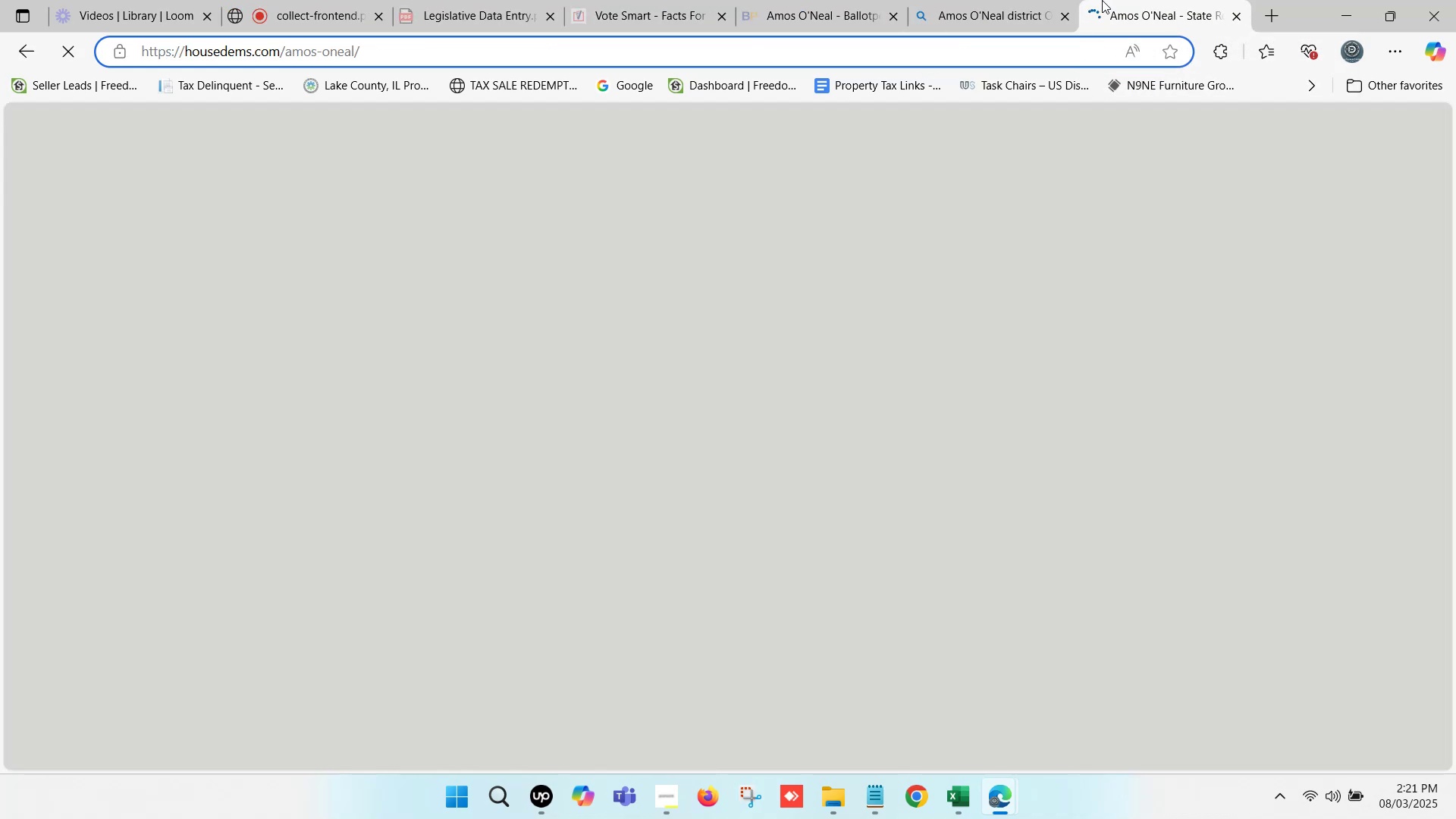 
left_click([1102, 0])
 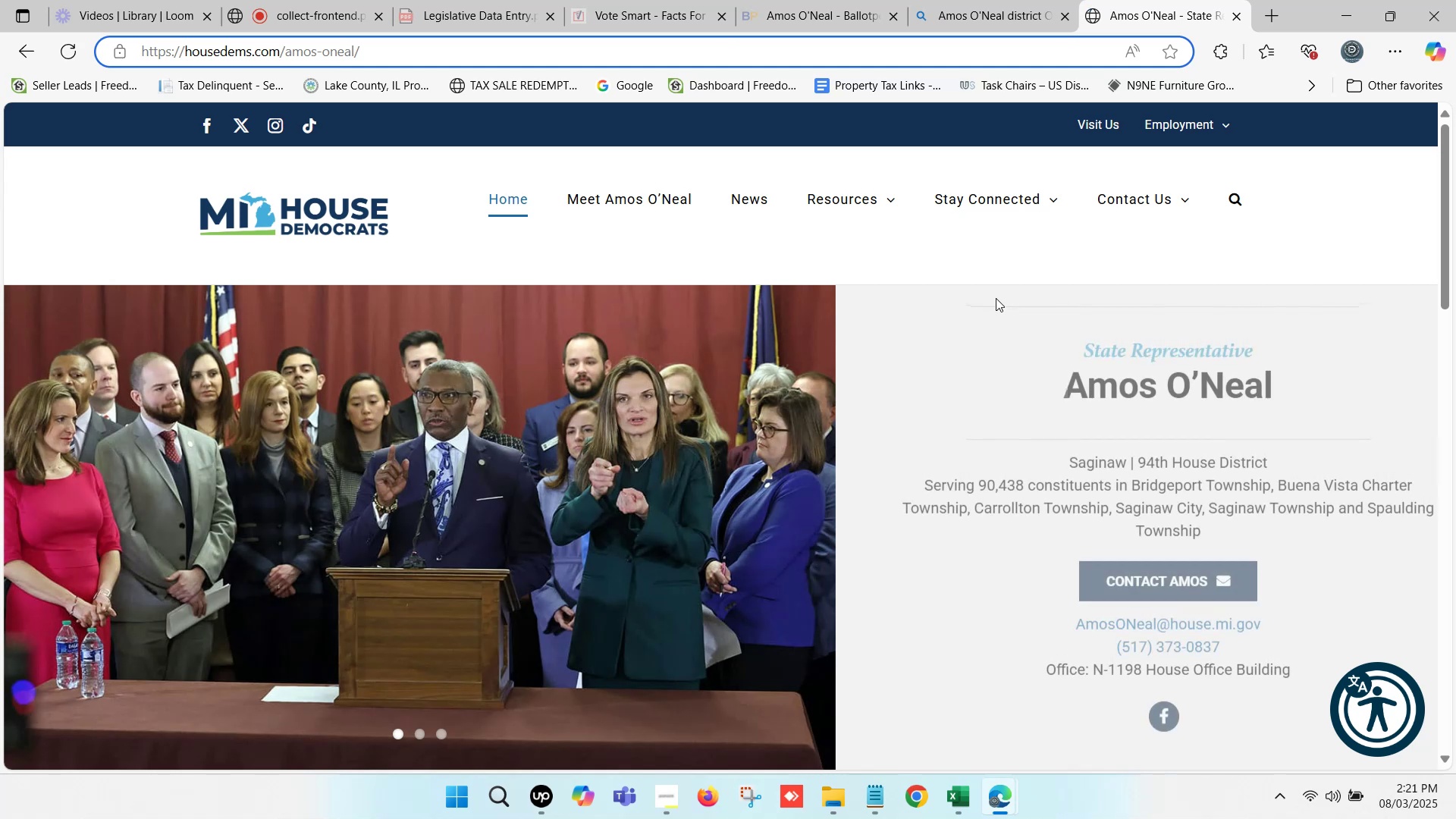 
scroll: coordinate [996, 298], scroll_direction: down, amount: 1.0
 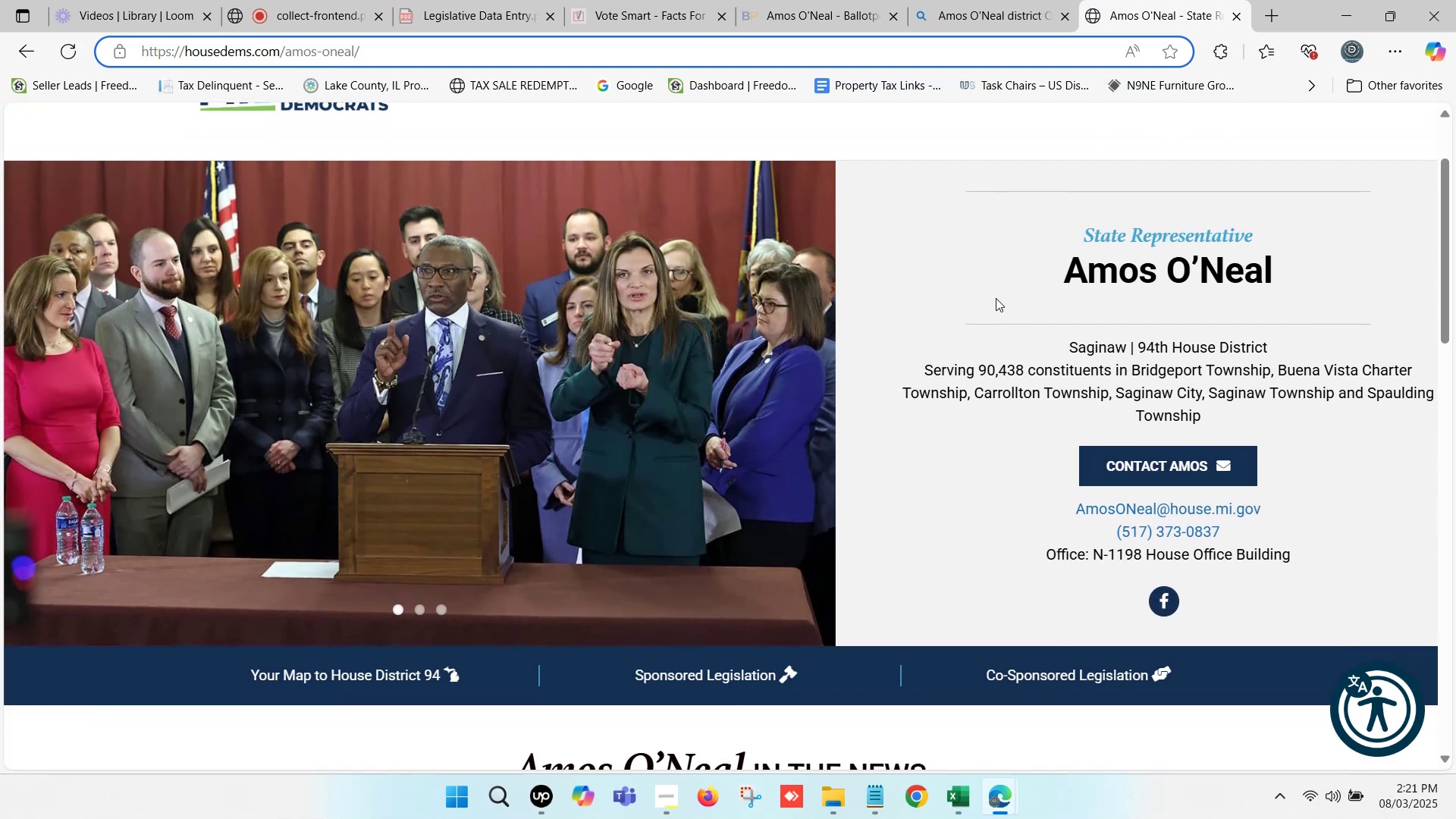 
scroll: coordinate [996, 298], scroll_direction: up, amount: 1.0
 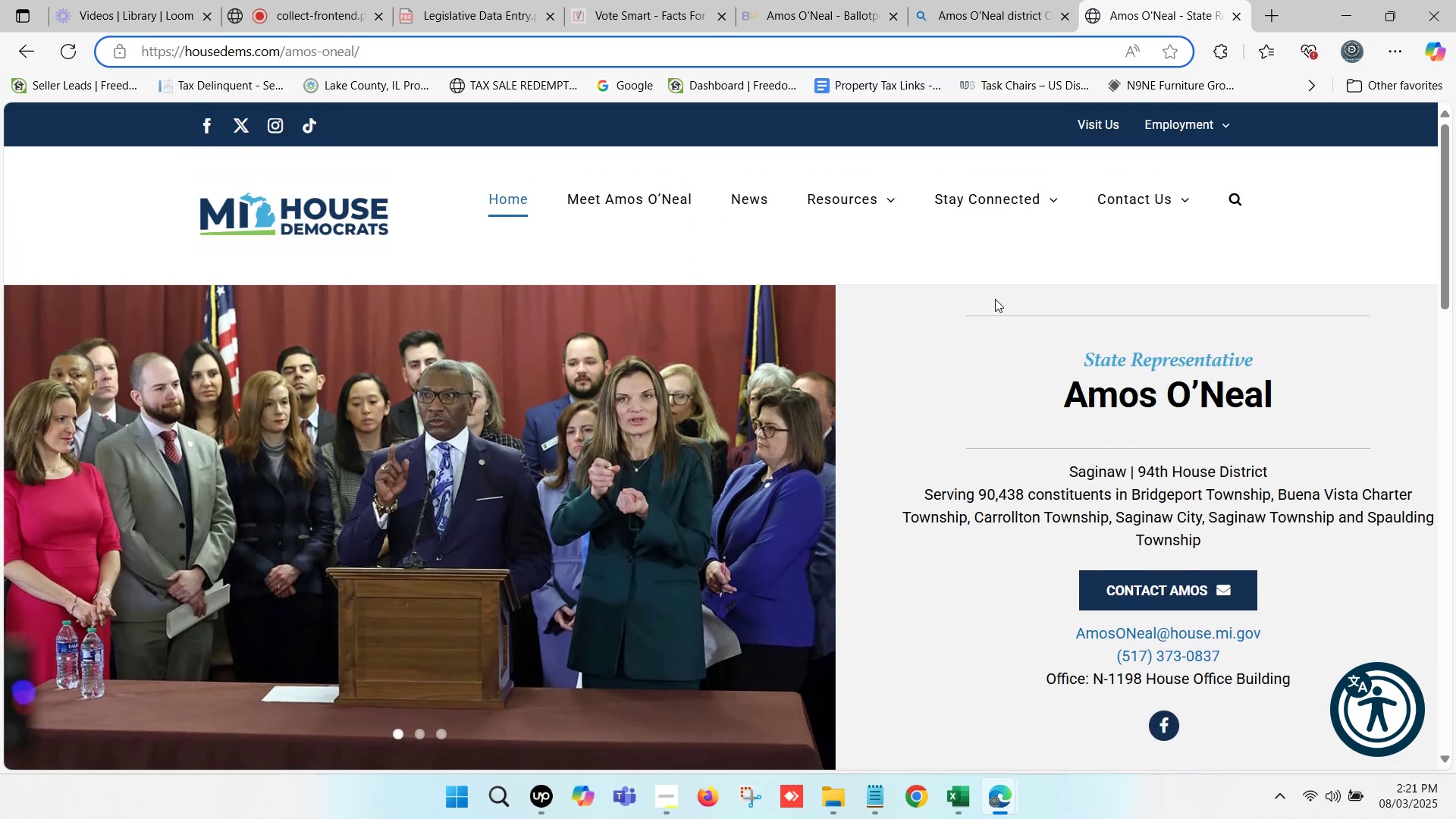 
scroll: coordinate [995, 299], scroll_direction: down, amount: 3.0
 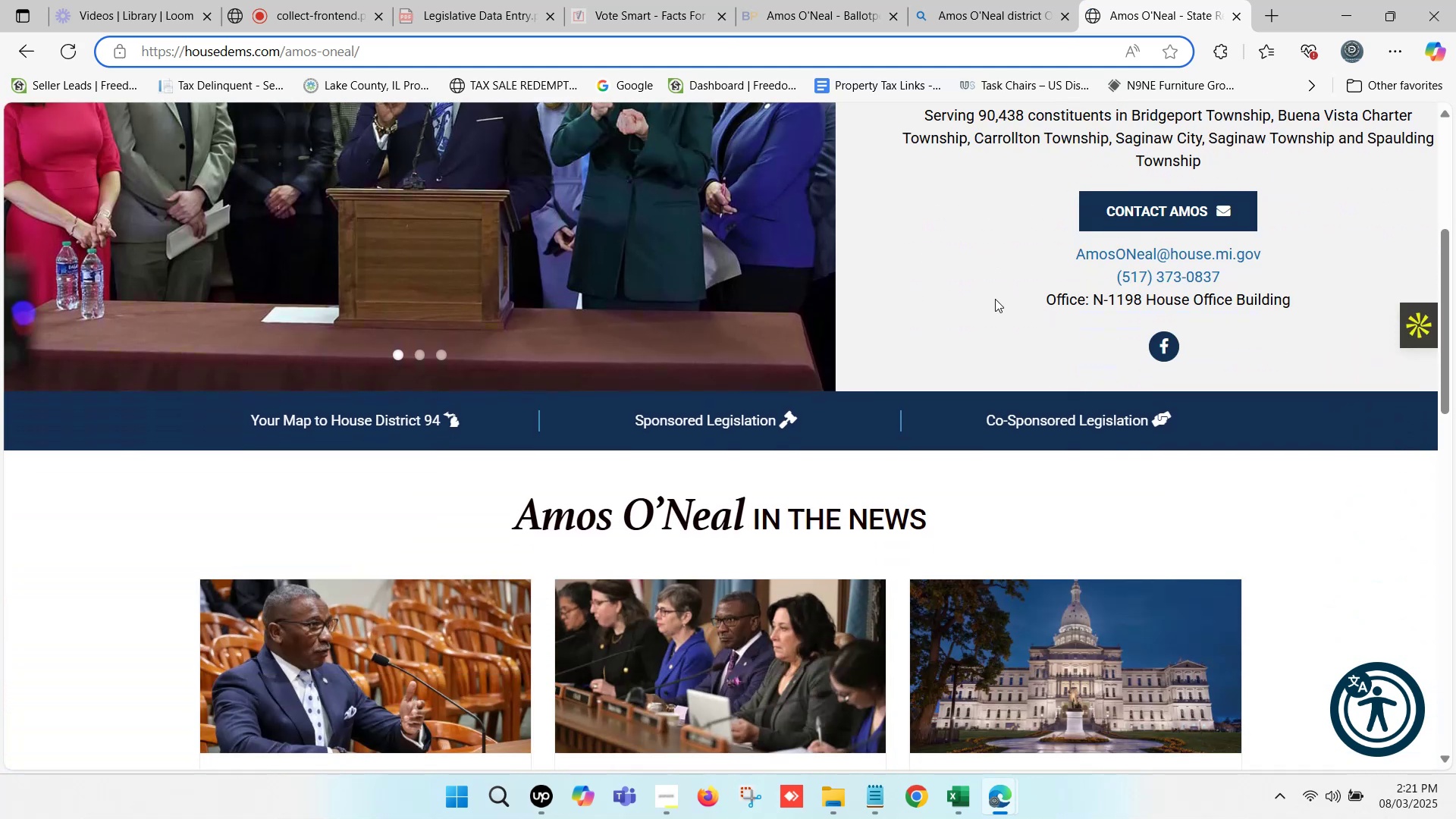 
scroll: coordinate [995, 299], scroll_direction: up, amount: 1.0
 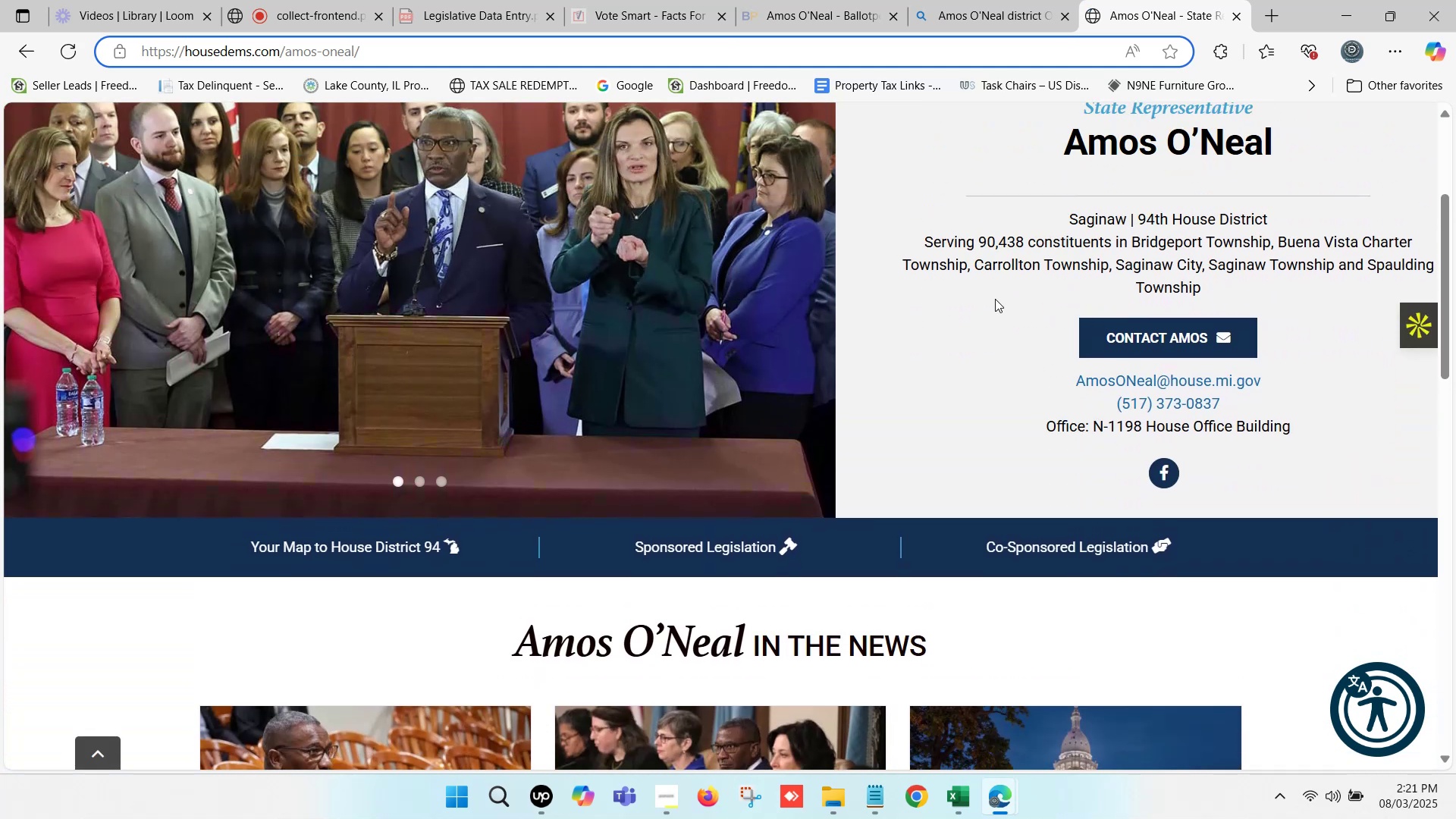 
left_click_drag(start_coordinate=[1043, 431], to_coordinate=[1275, 442])
 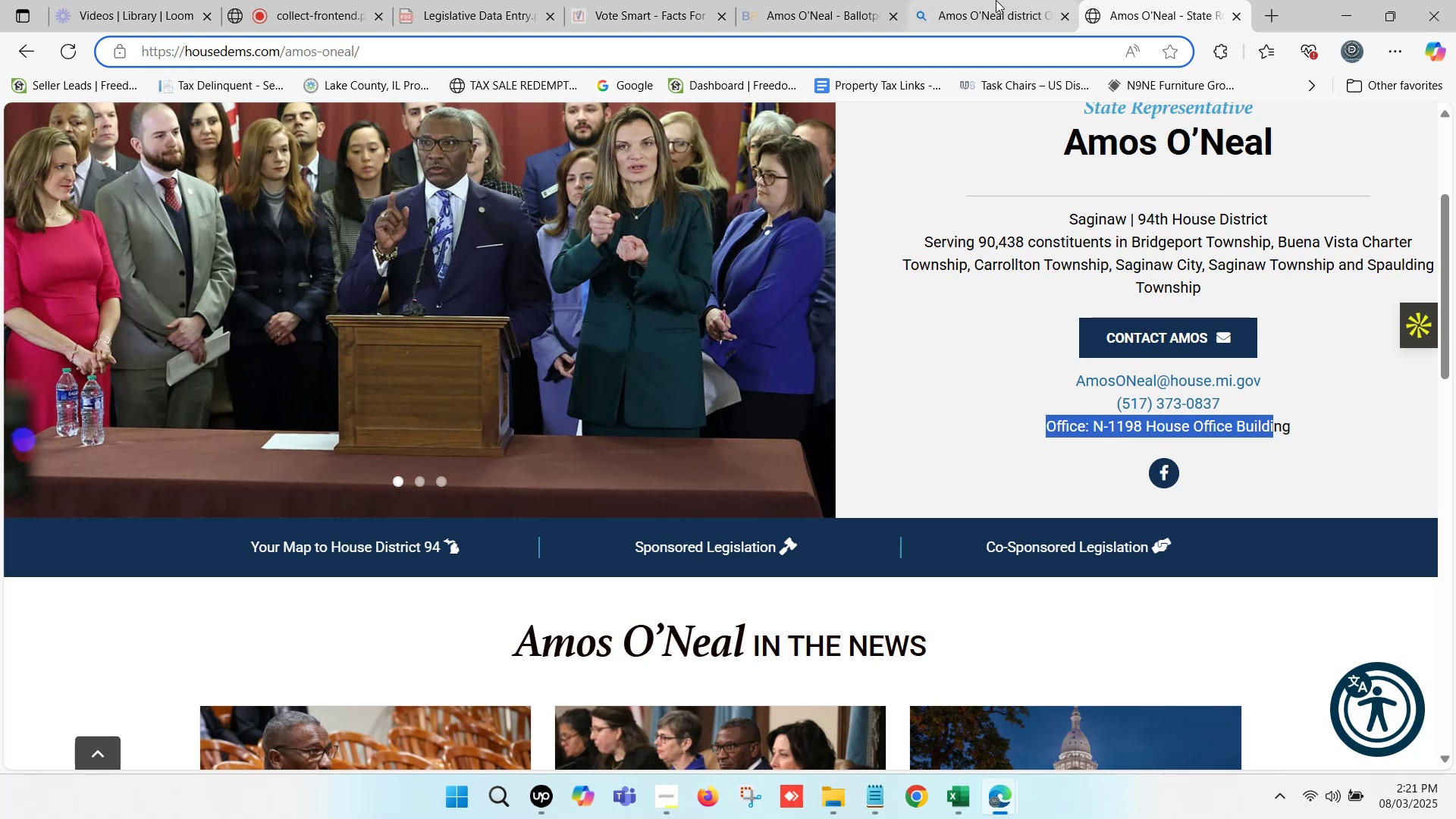 
left_click([996, 0])
 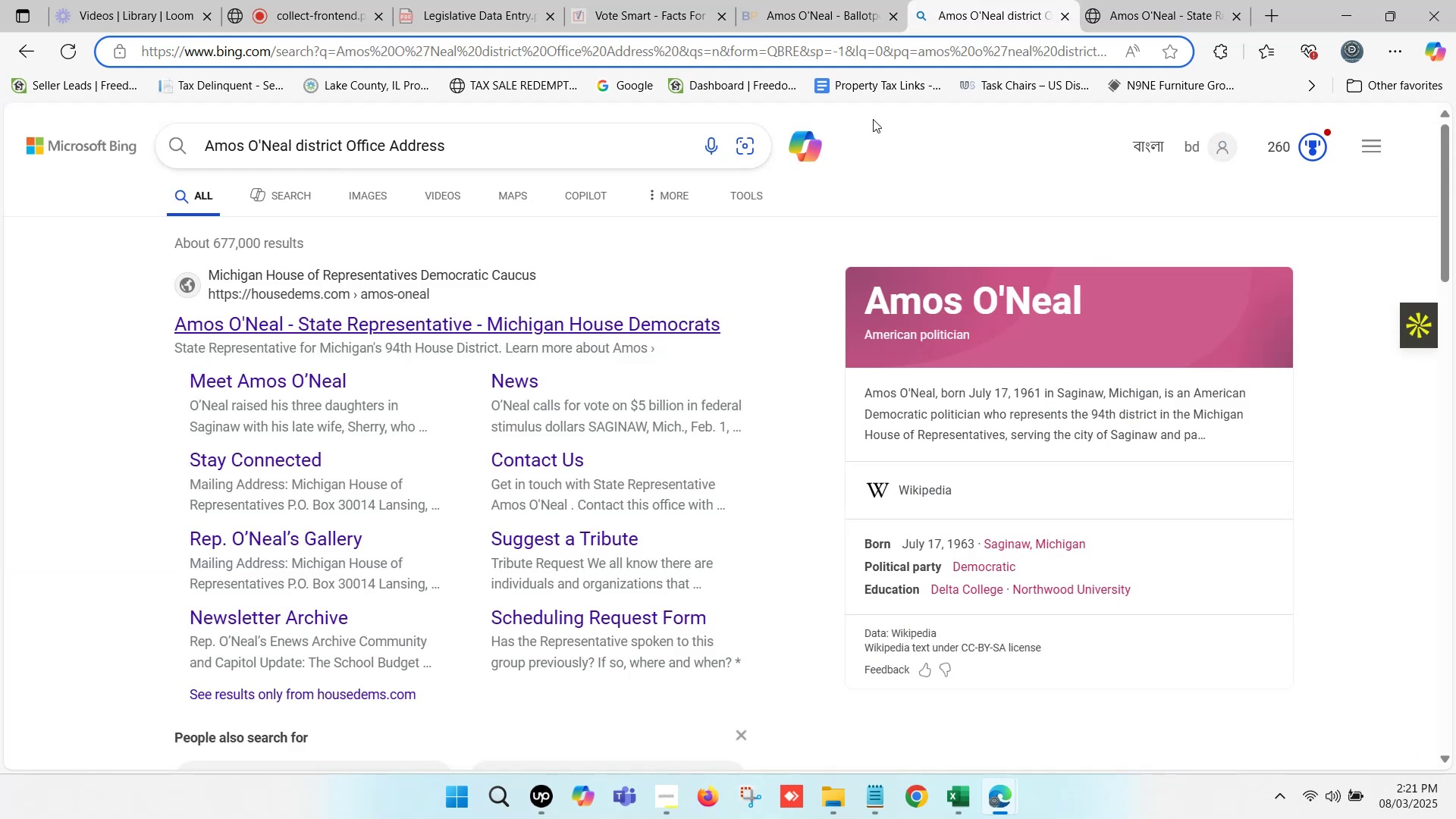 
scroll: coordinate [472, 442], scroll_direction: down, amount: 6.0
 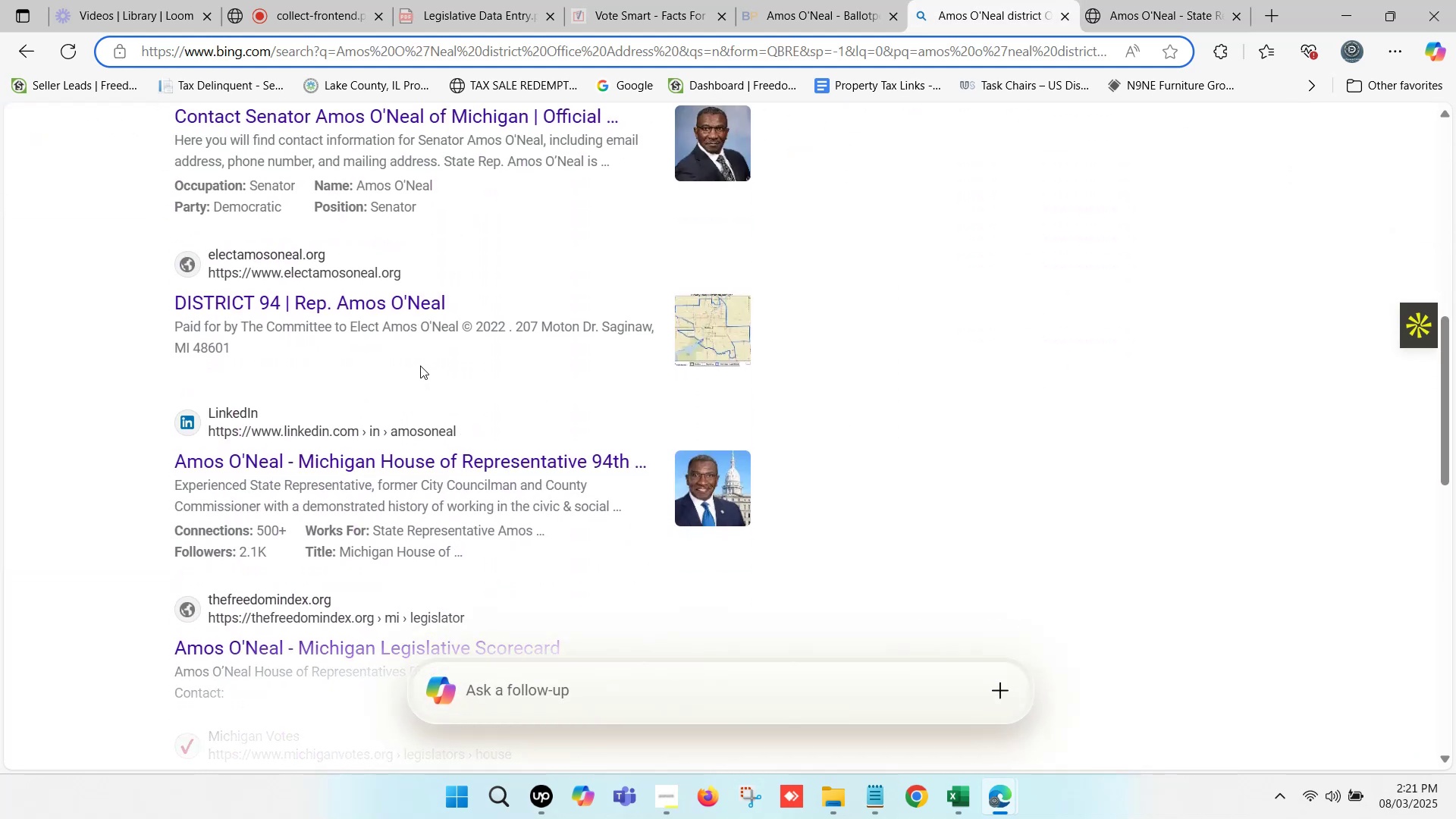 
wait(8.12)
 